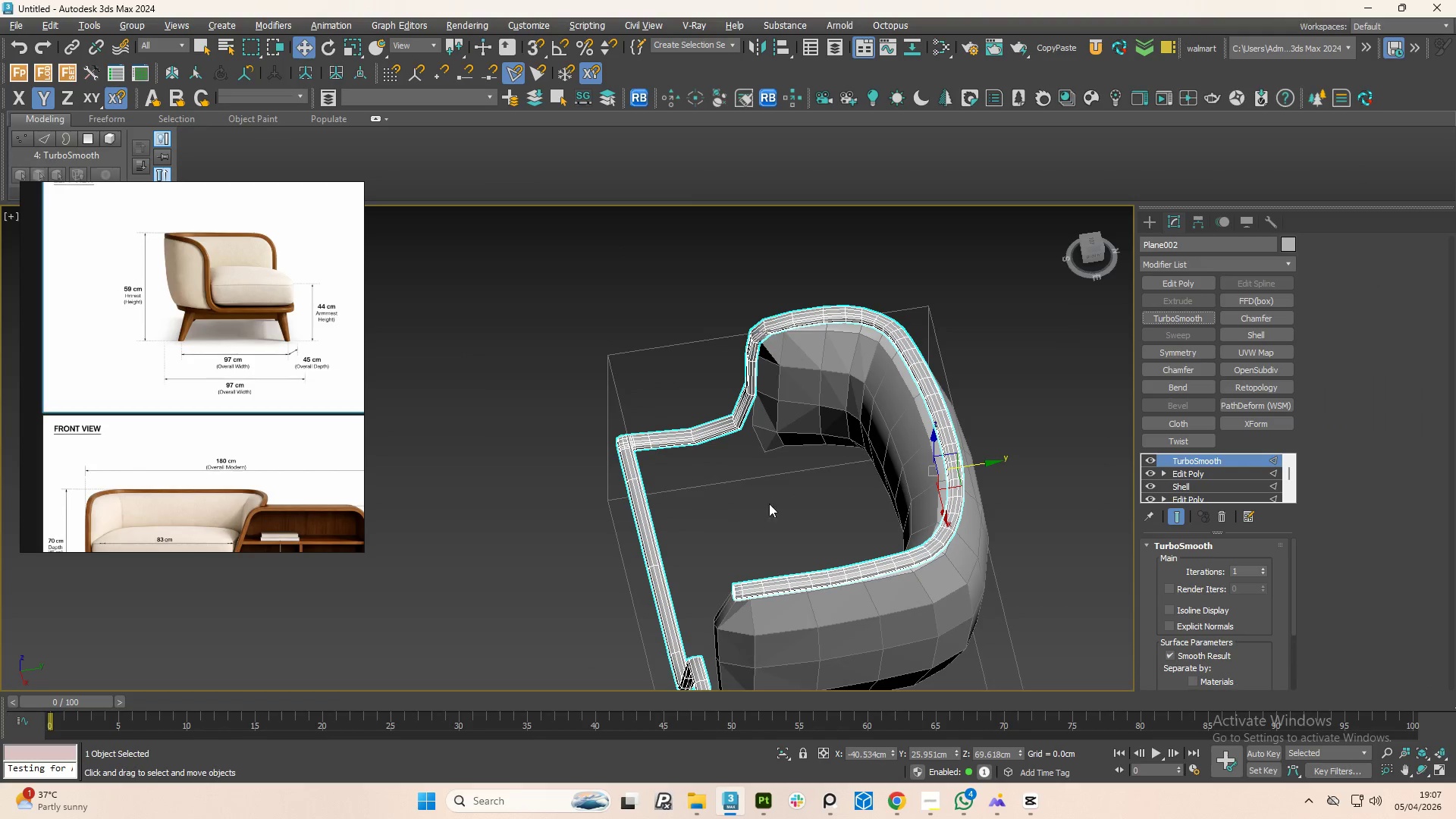 
hold_key(key=AltLeft, duration=1.51)
 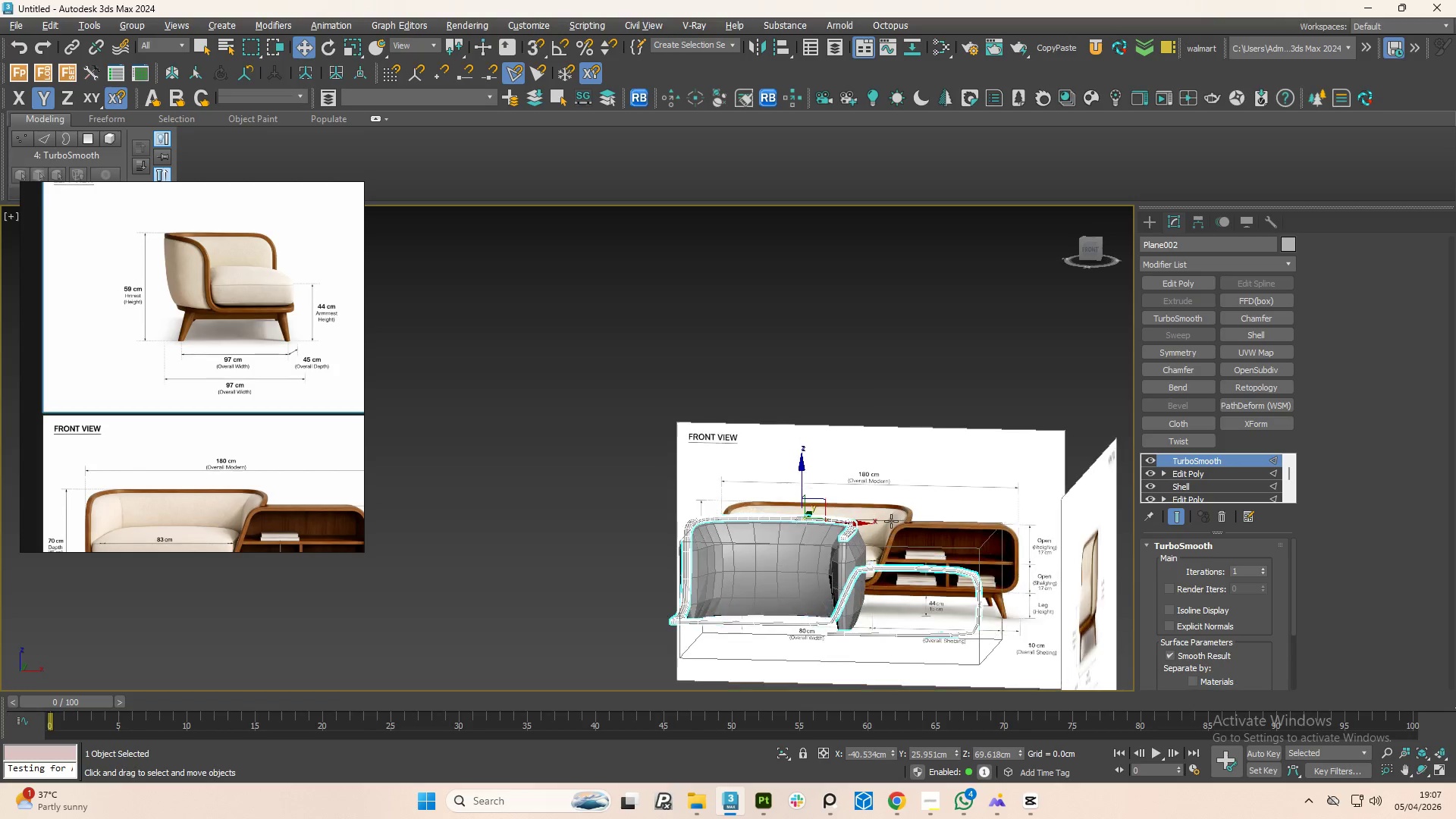 
scroll: coordinate [845, 541], scroll_direction: down, amount: 2.0
 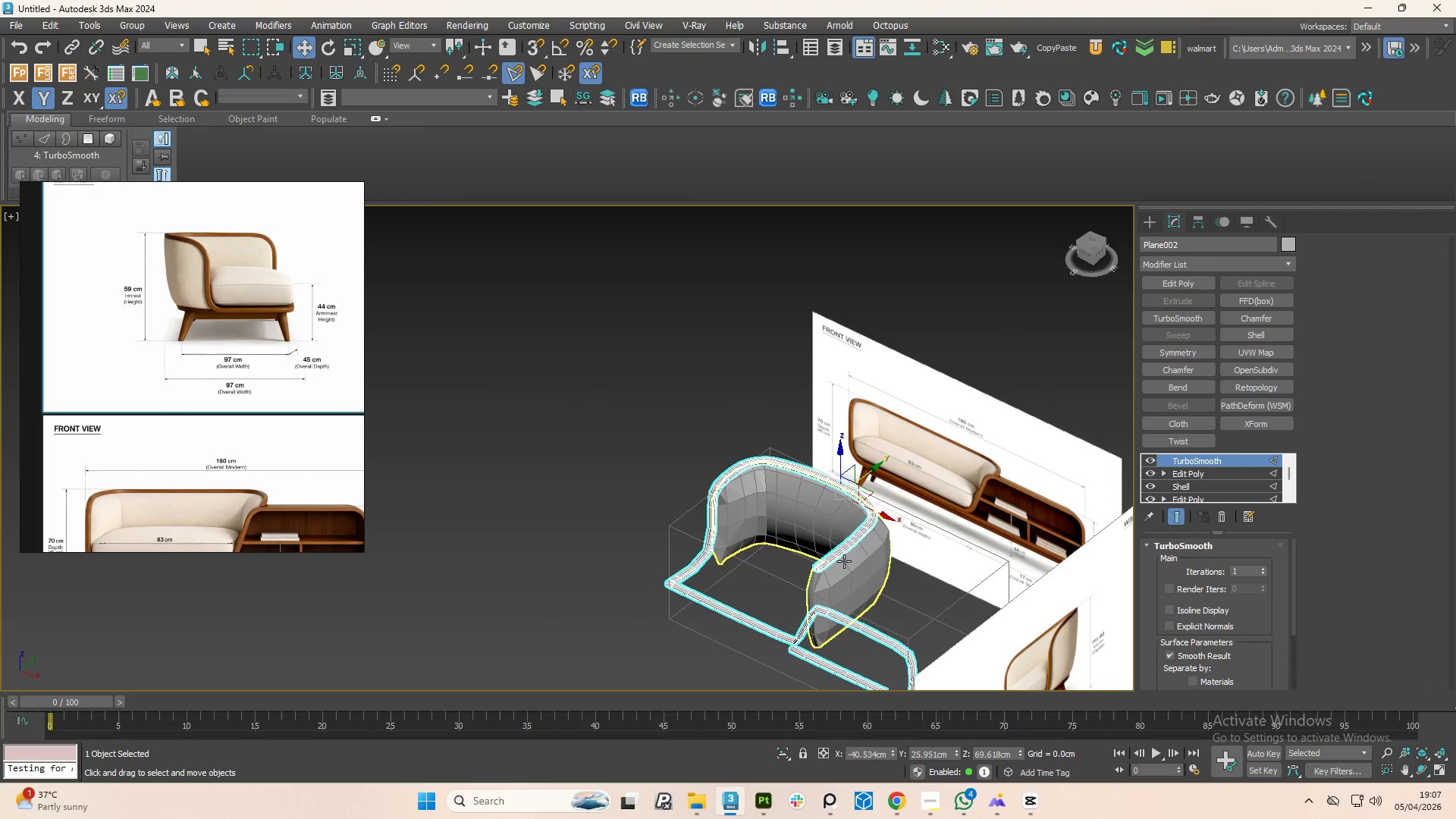 
hold_key(key=AltLeft, duration=1.5)
 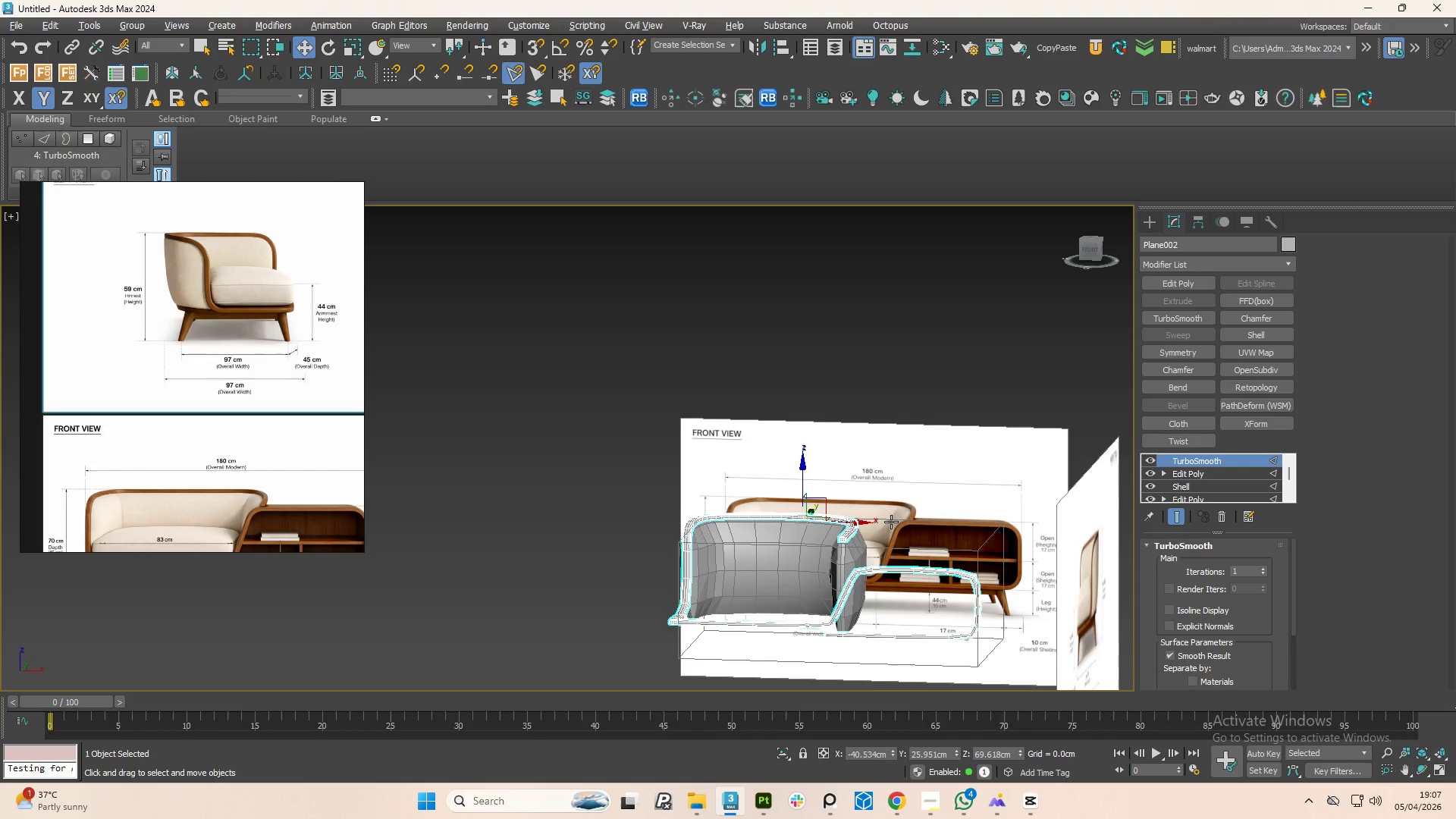 
hold_key(key=AltLeft, duration=1.52)
 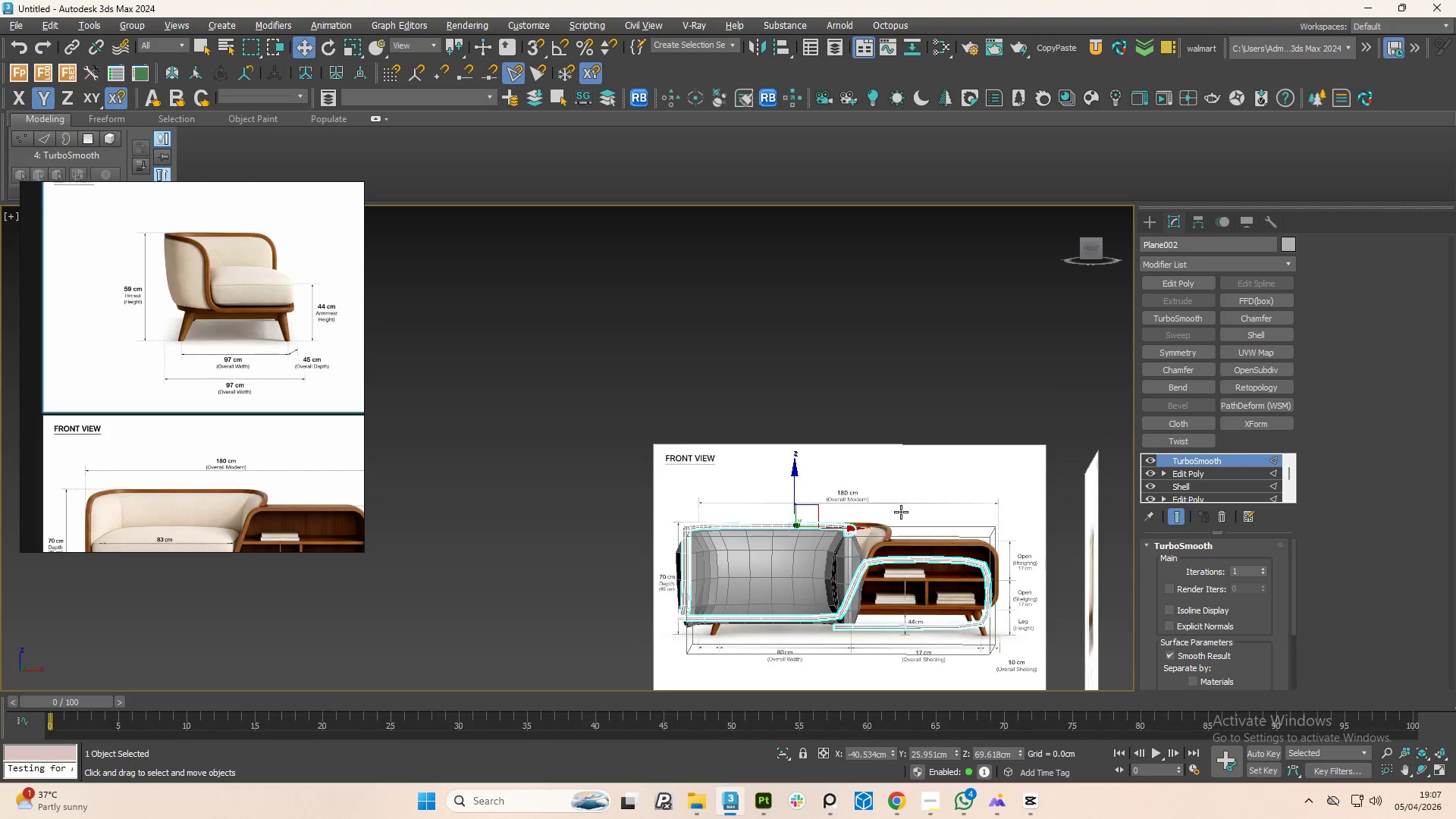 
hold_key(key=AltLeft, duration=1.14)
 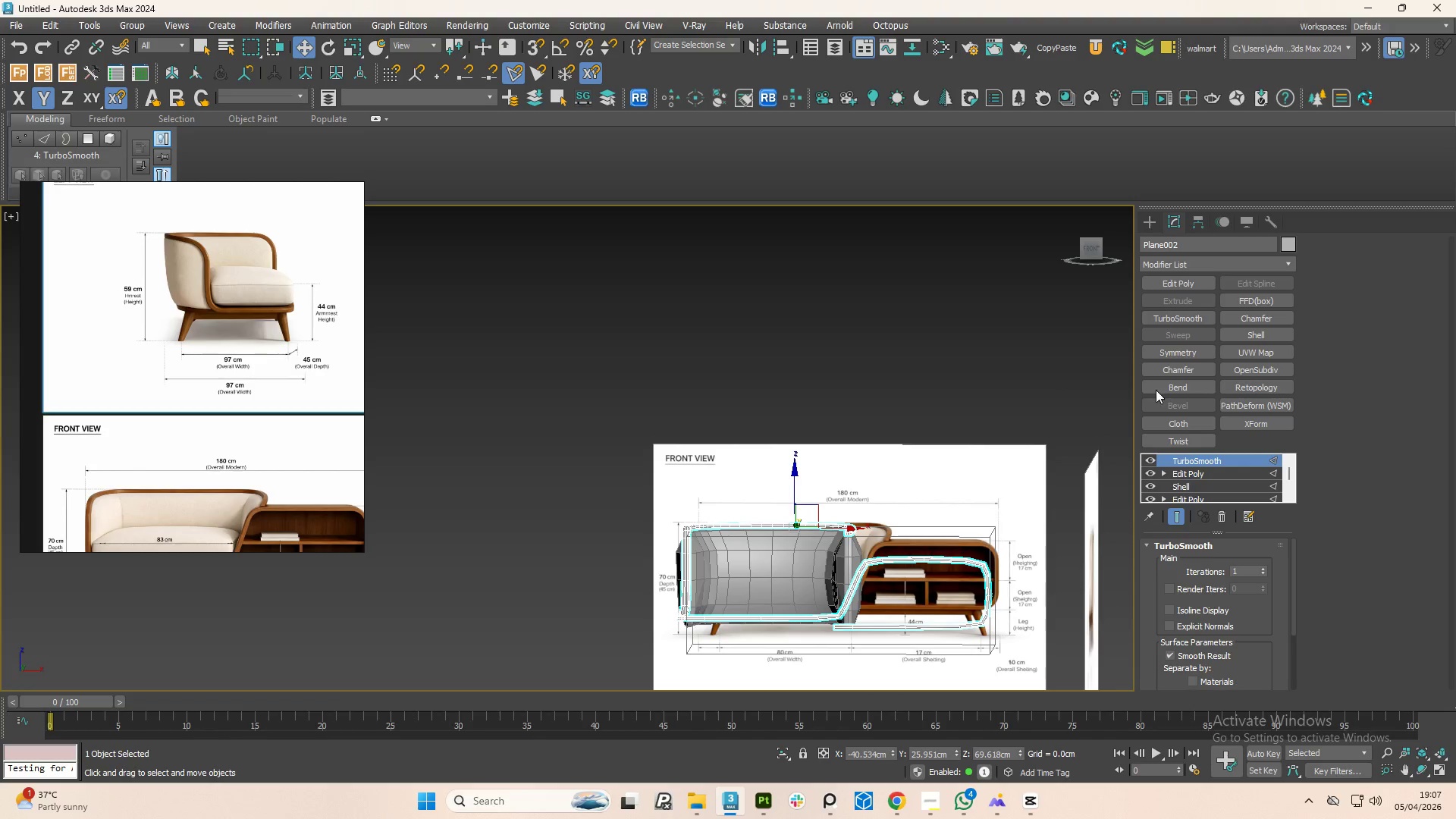 
left_click([1144, 456])
 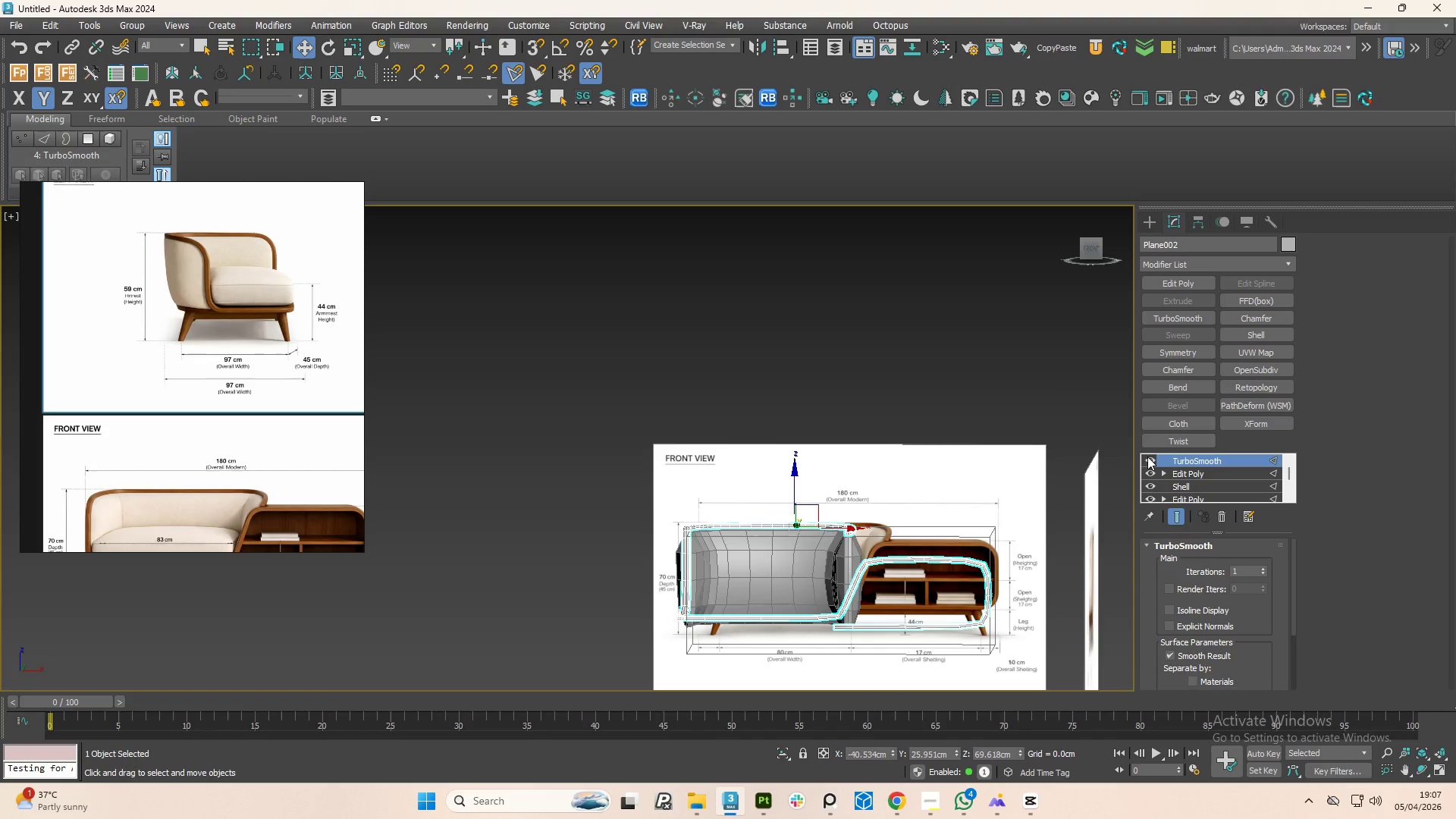 
left_click([1147, 452])
 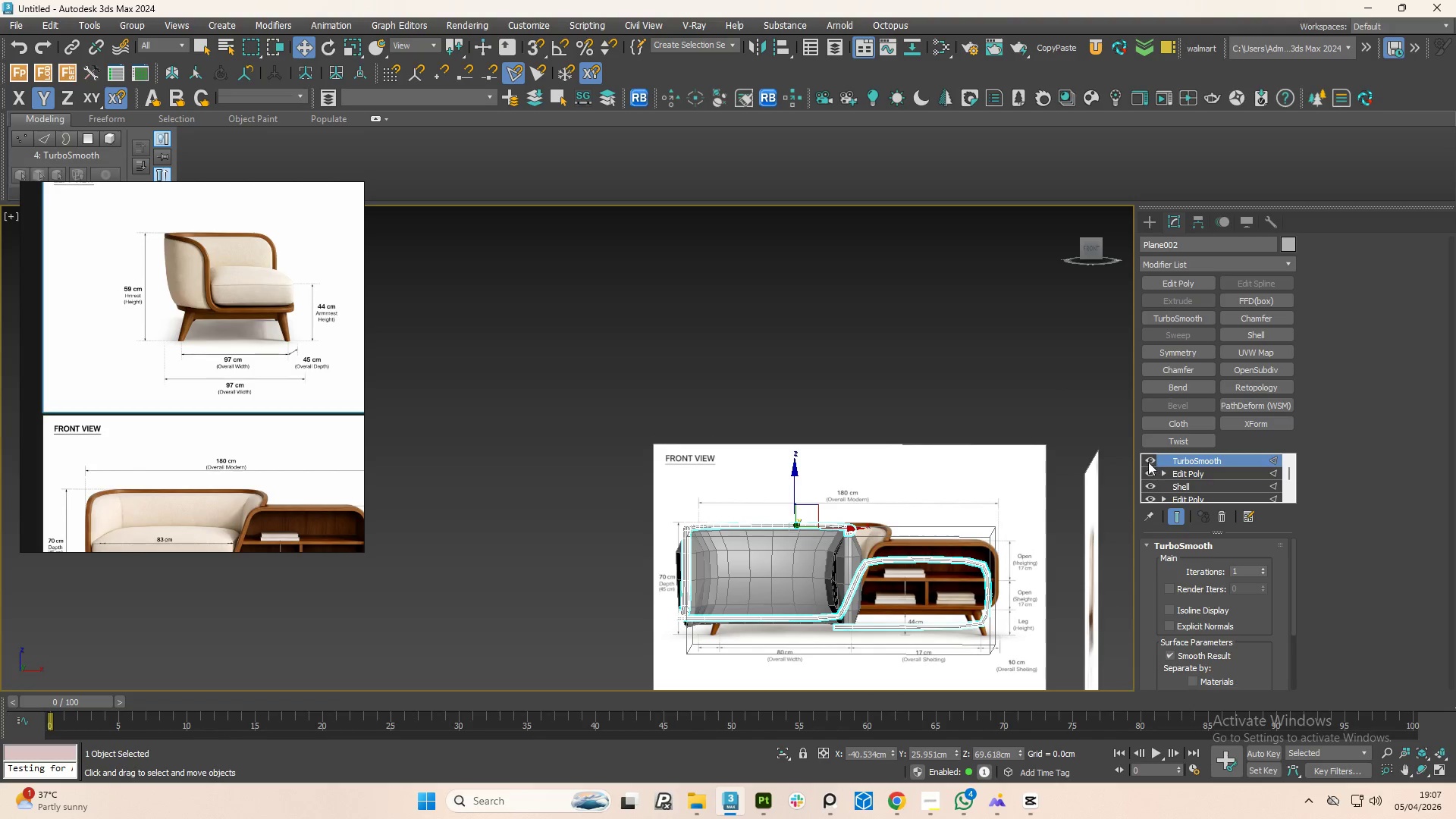 
left_click([1148, 462])
 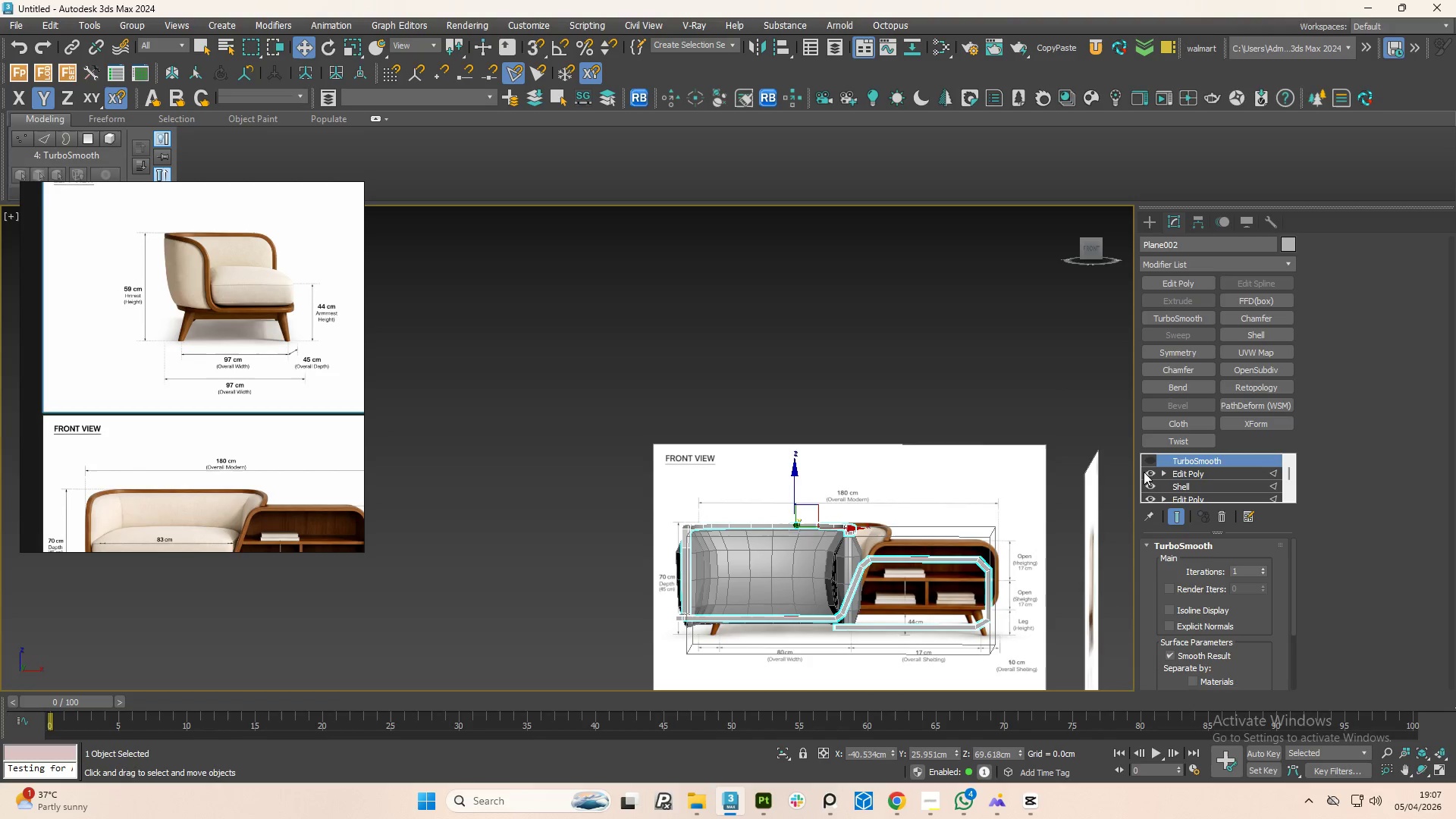 
left_click([1144, 472])
 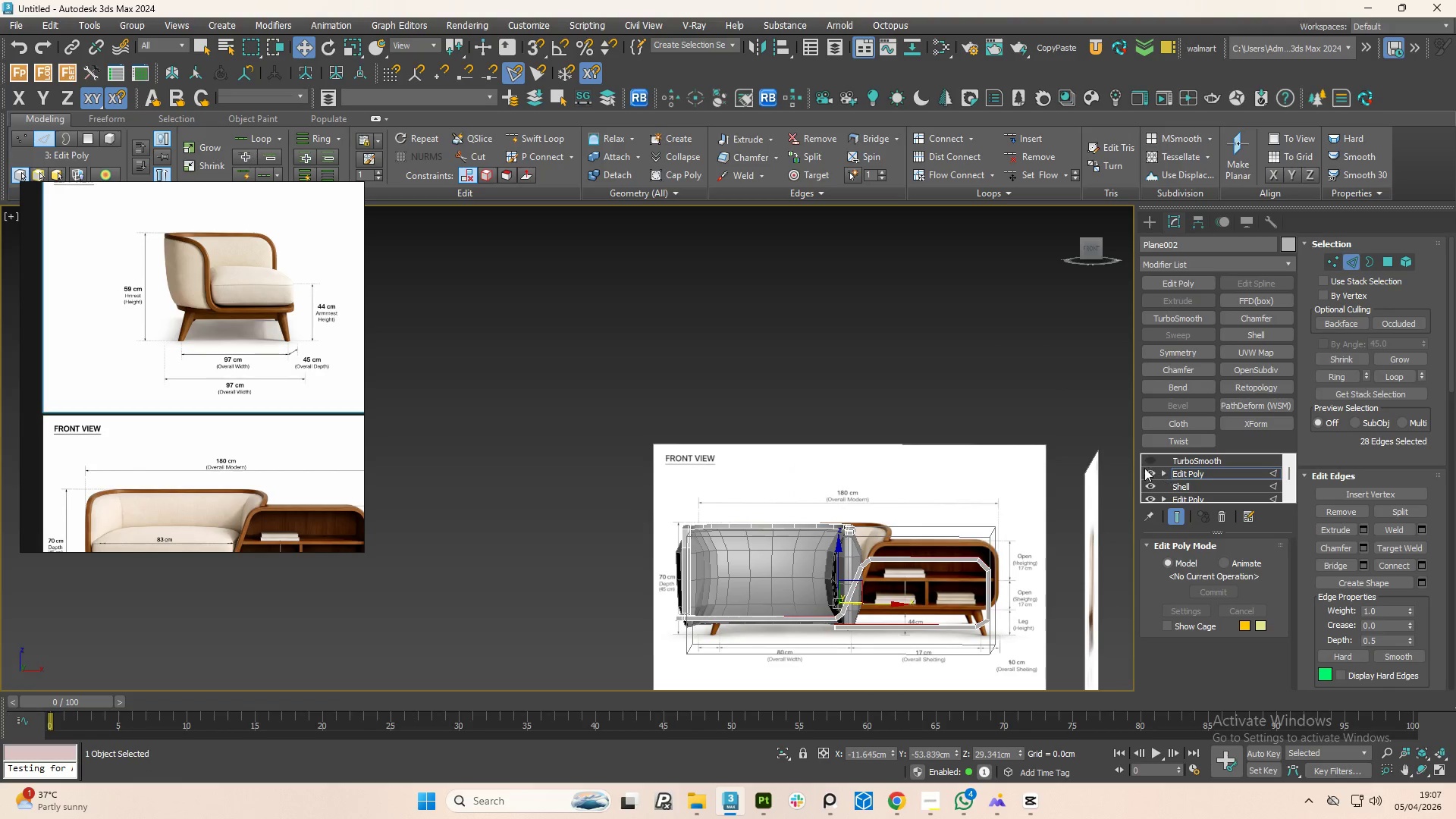 
left_click([1148, 471])
 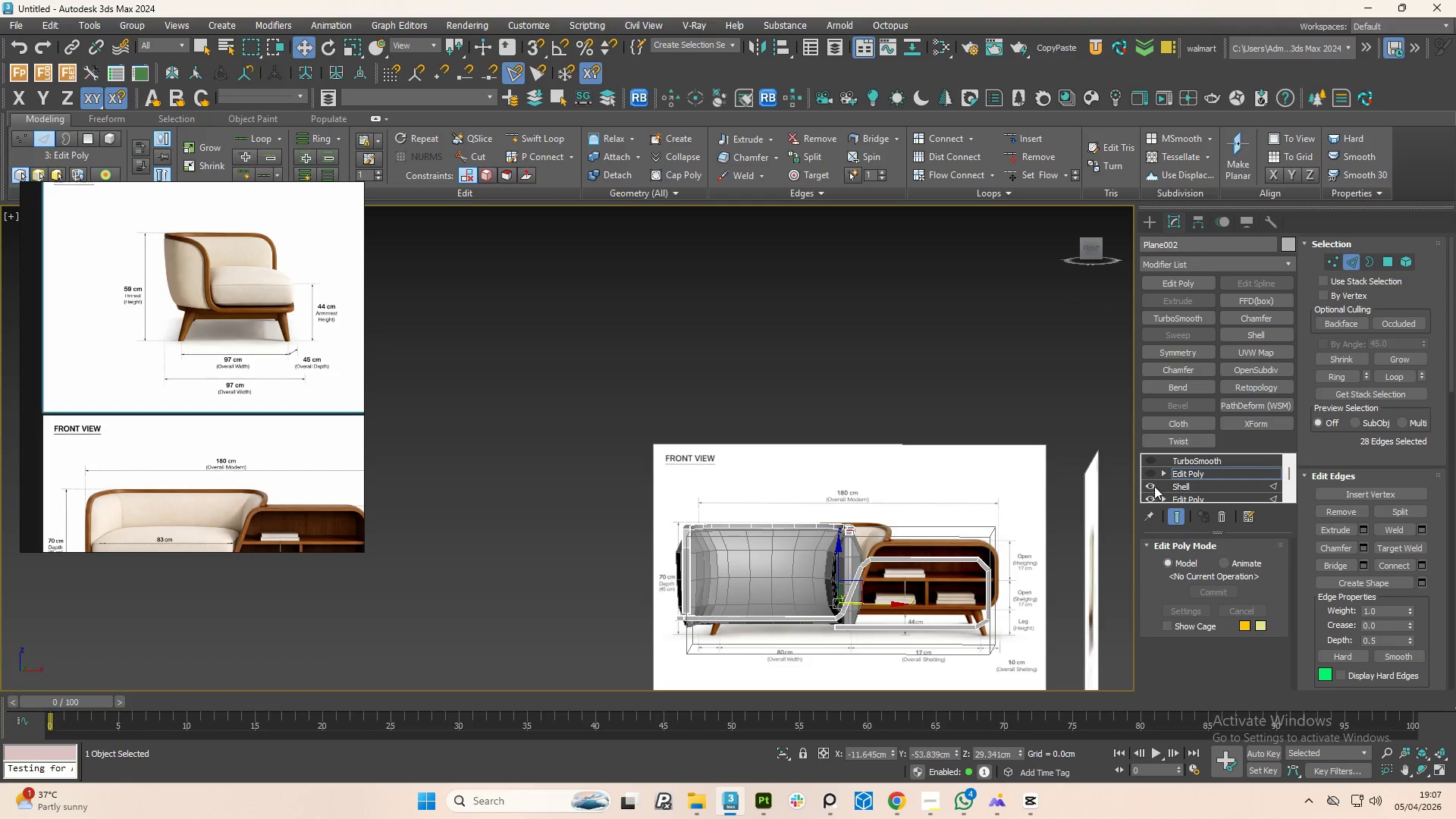 
left_click([1147, 484])
 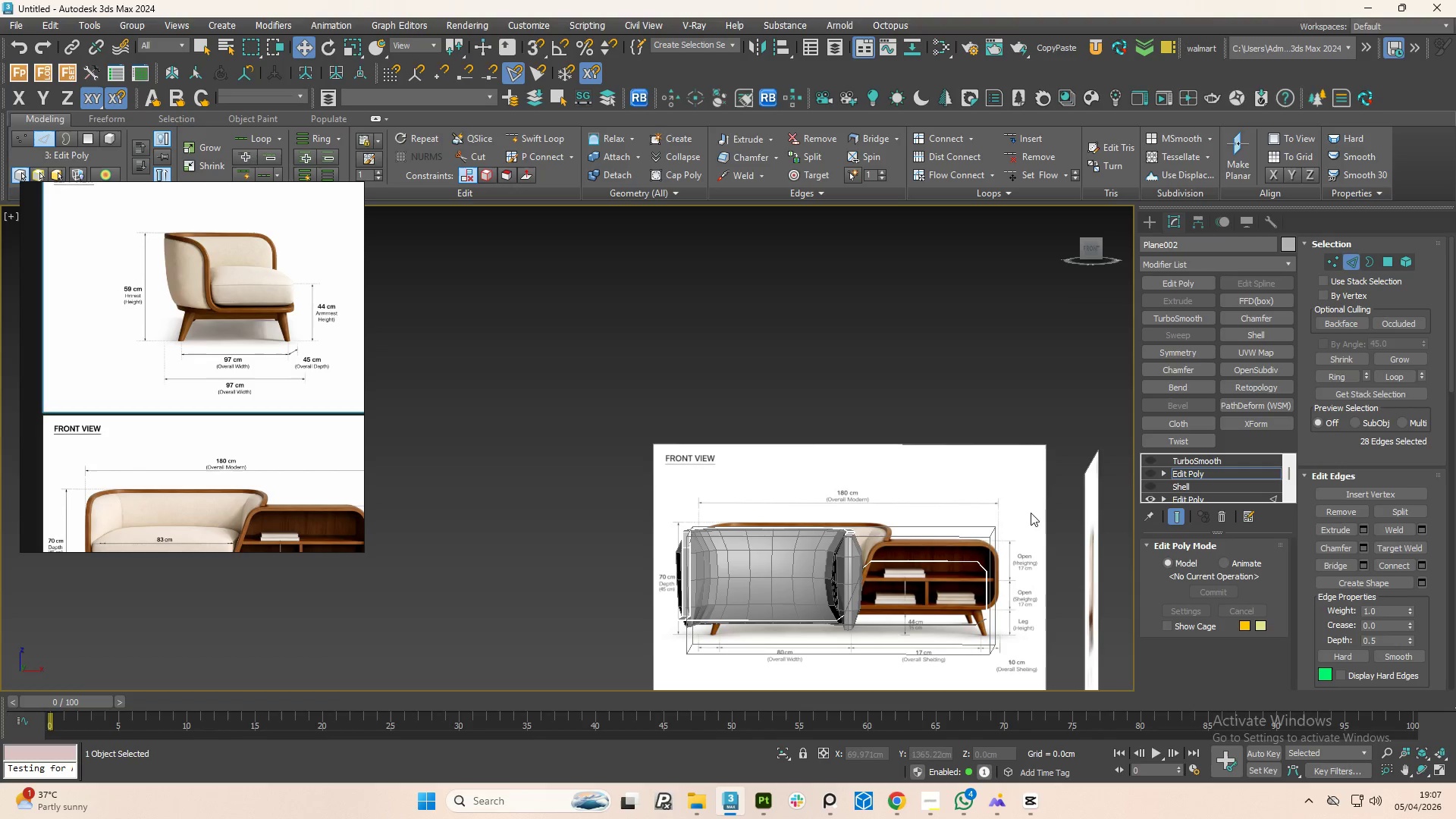 
scroll: coordinate [868, 567], scroll_direction: up, amount: 3.0
 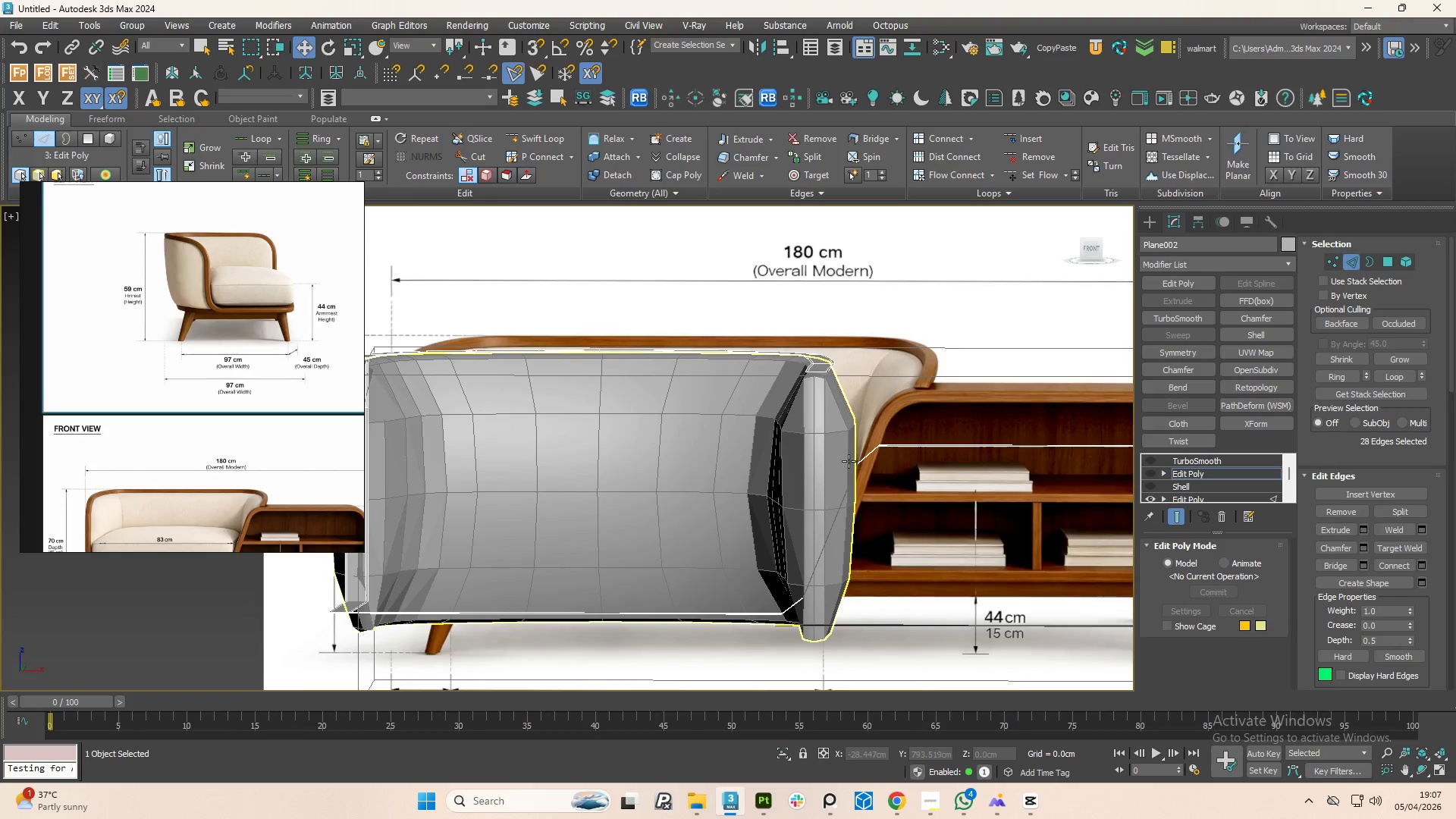 
type(11)
 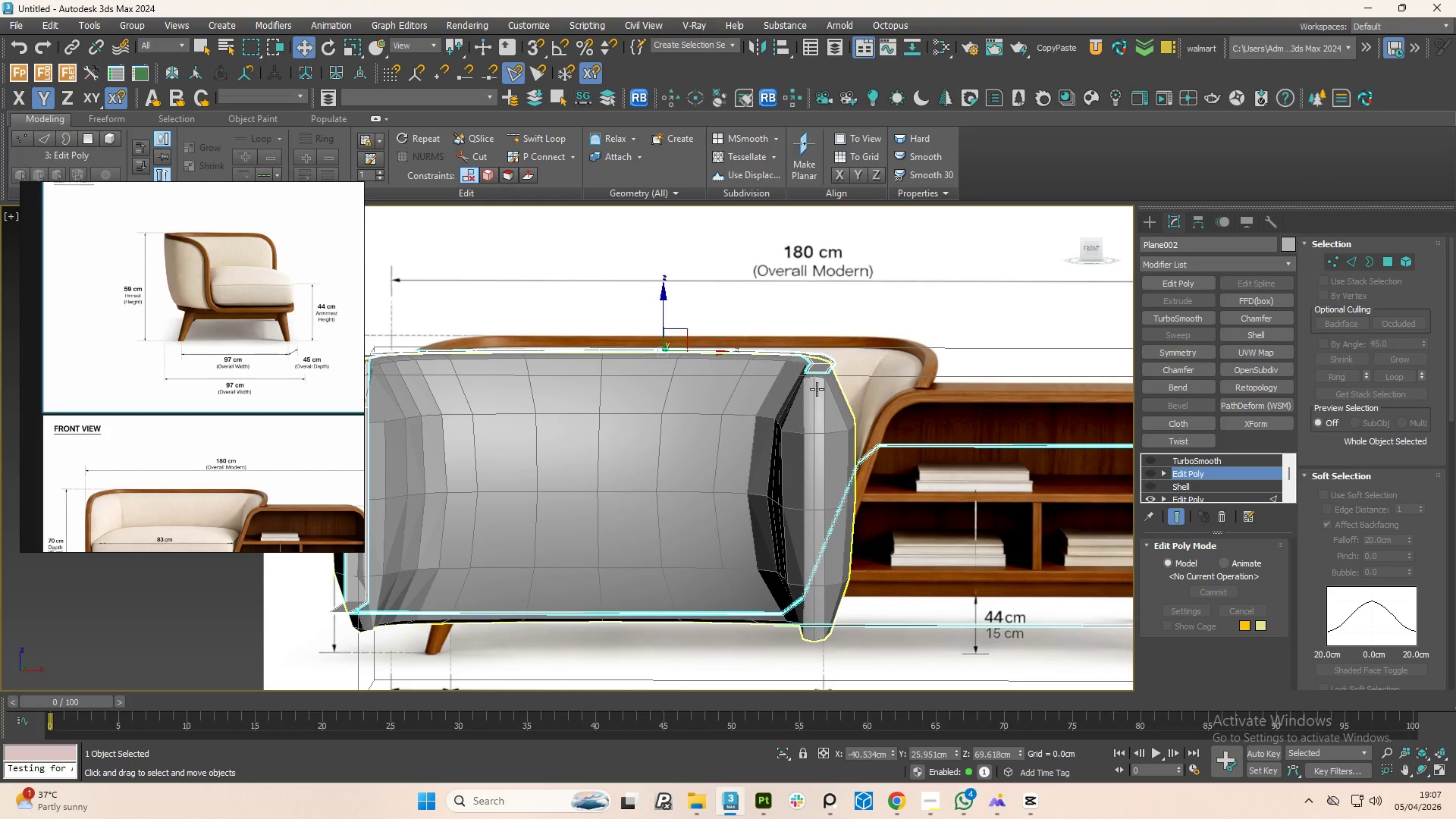 
left_click([817, 389])
 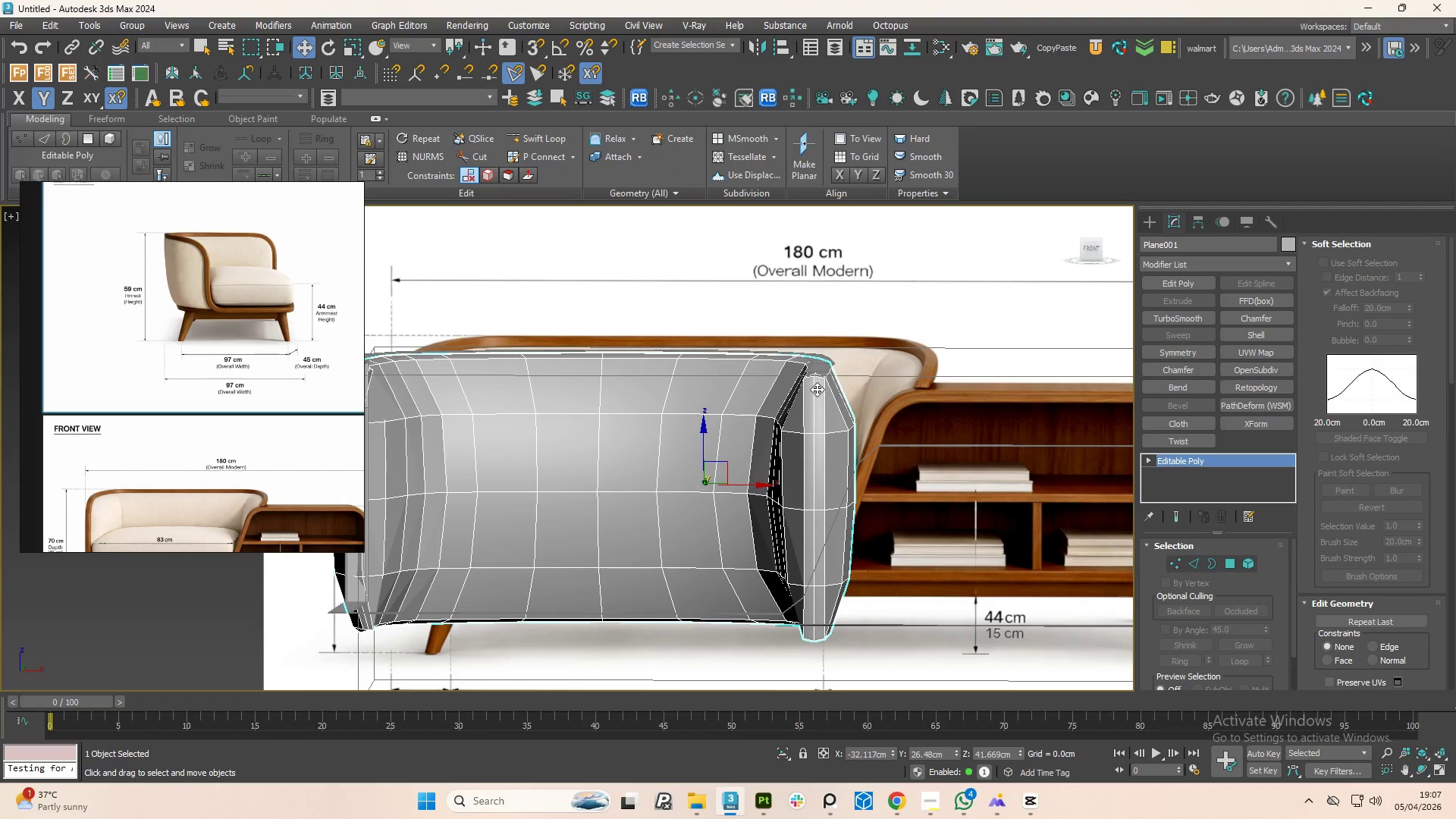 
scroll: coordinate [858, 419], scroll_direction: down, amount: 2.0
 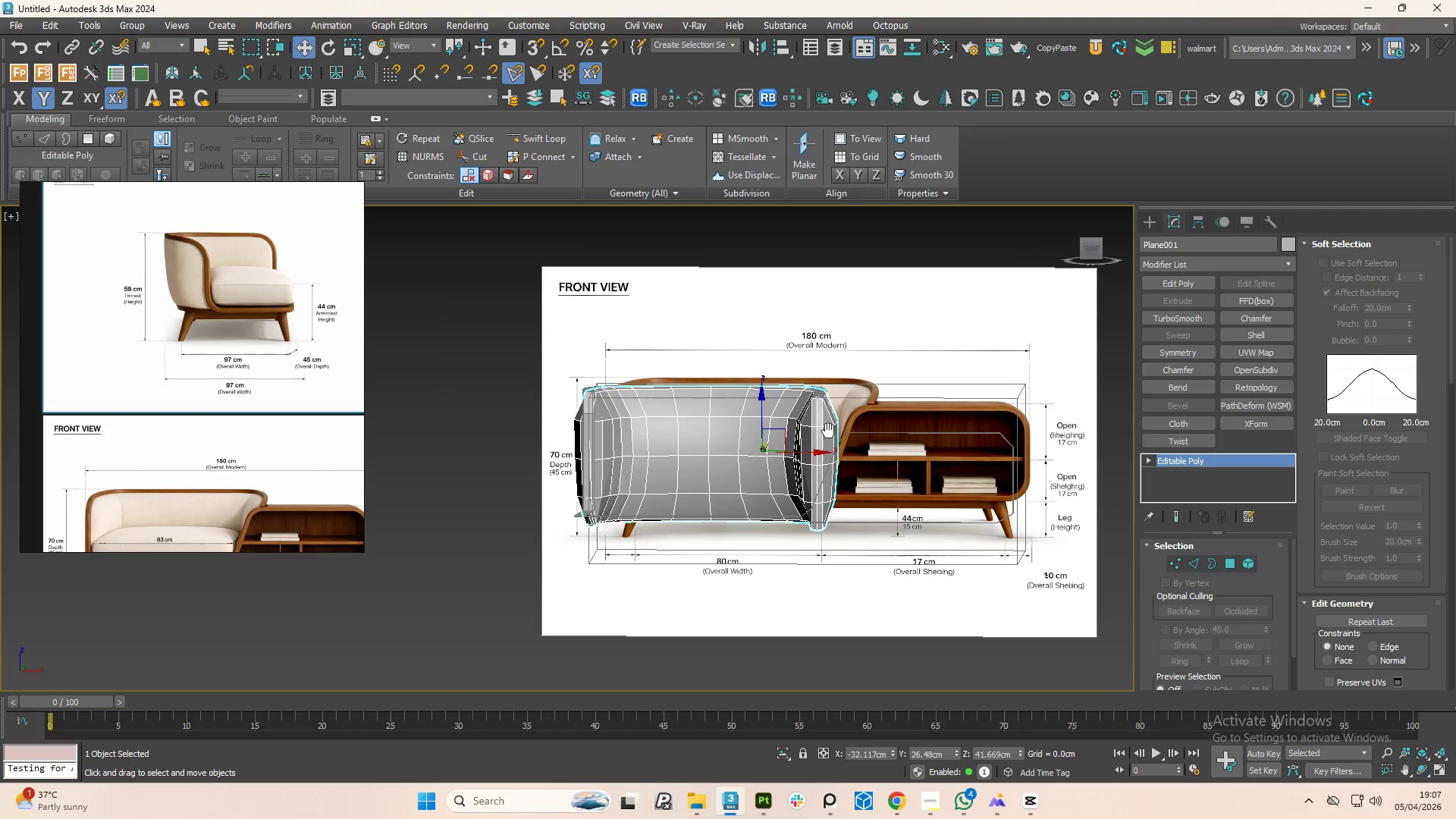 
key(1)
 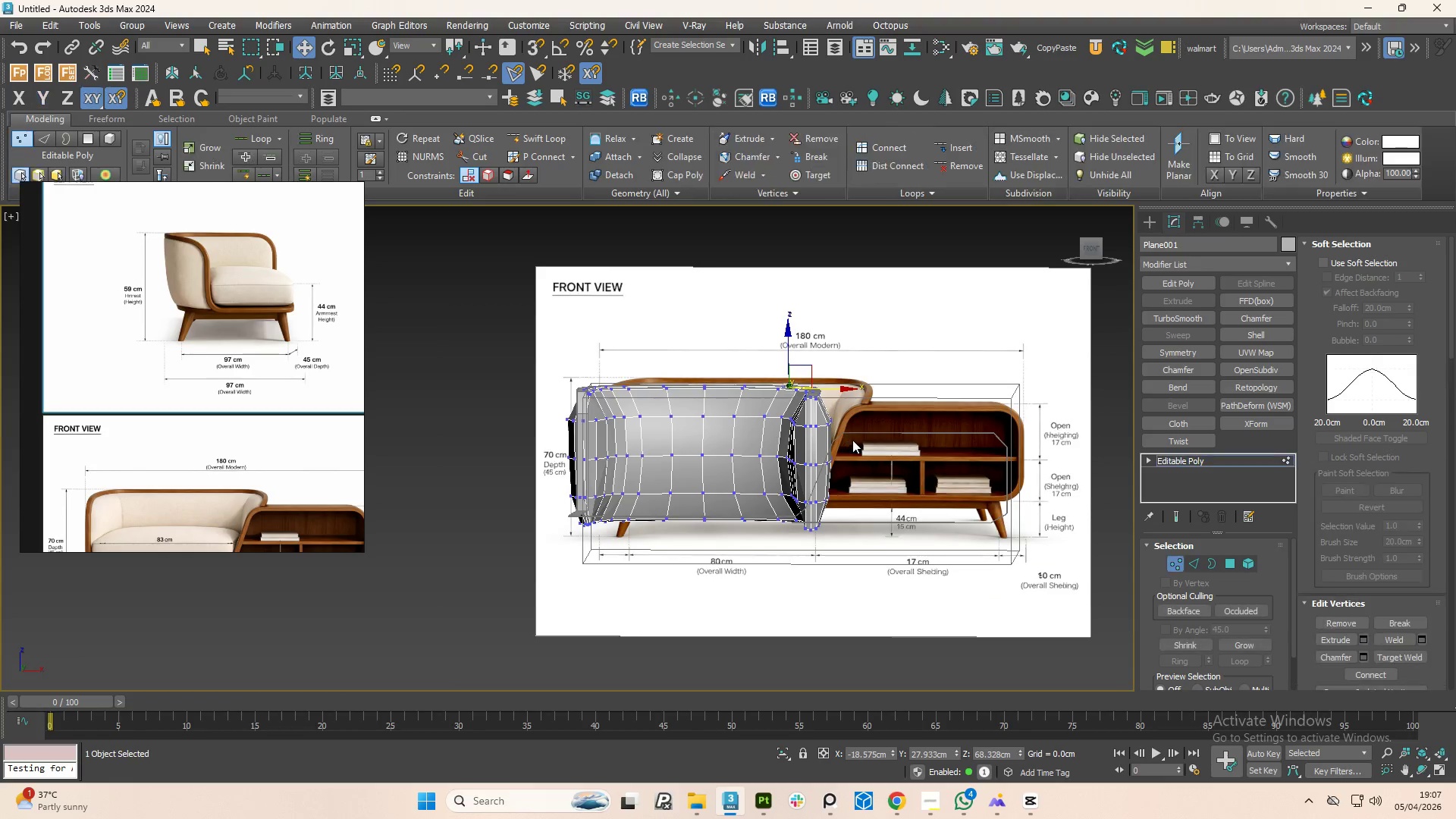 
scroll: coordinate [846, 433], scroll_direction: up, amount: 2.0
 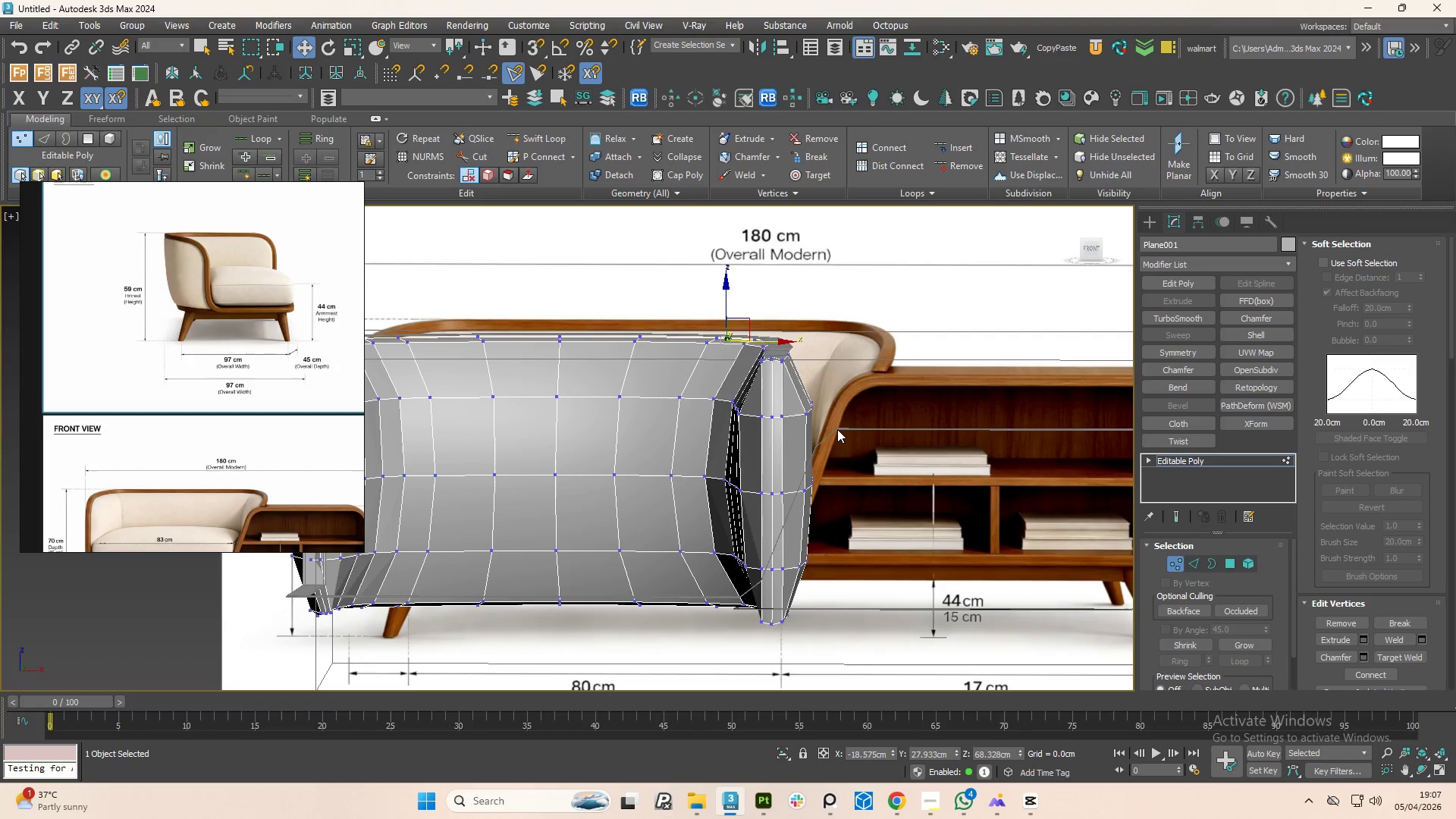 
key(1)
 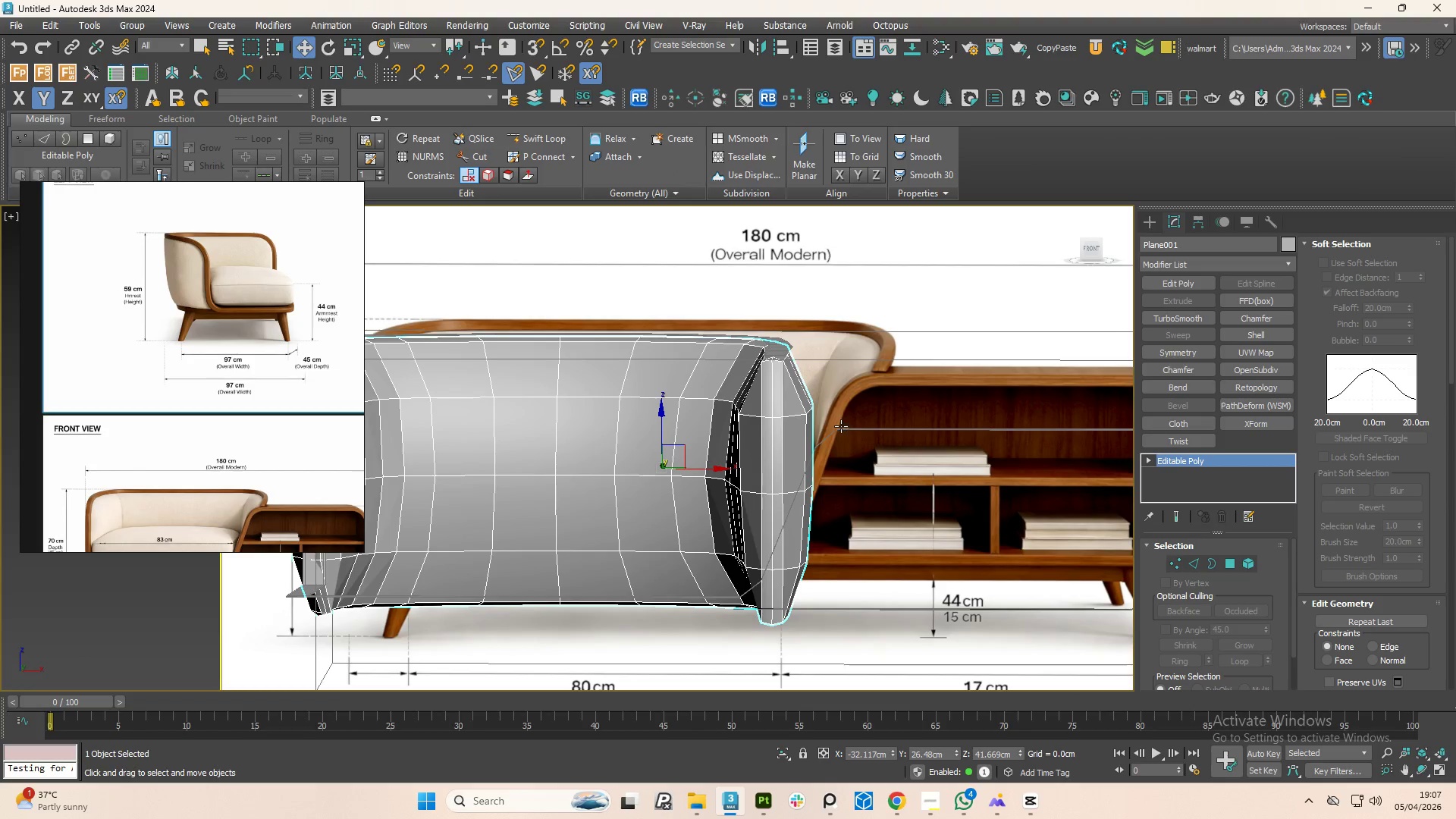 
left_click([841, 430])
 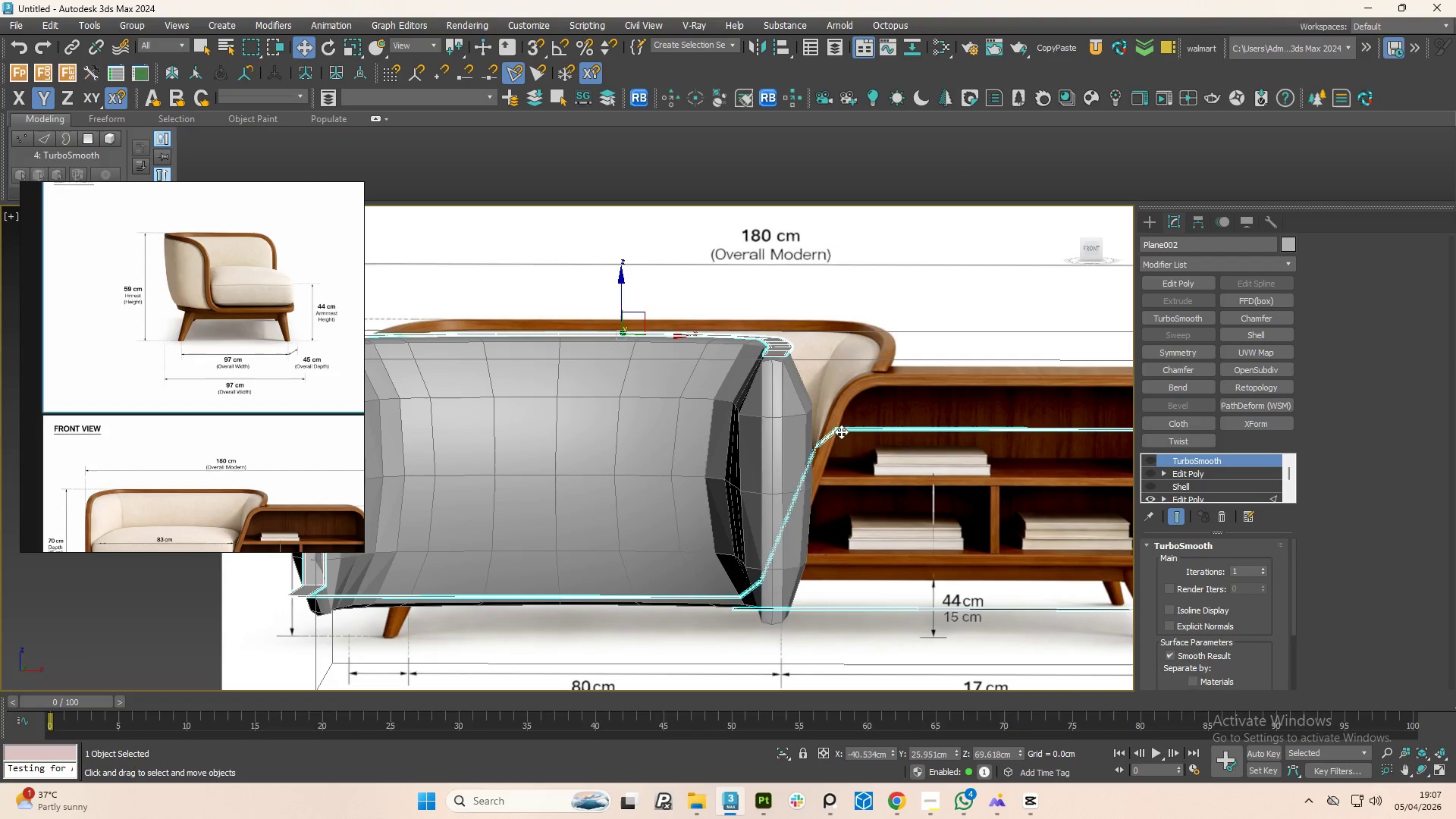 
key(1)
 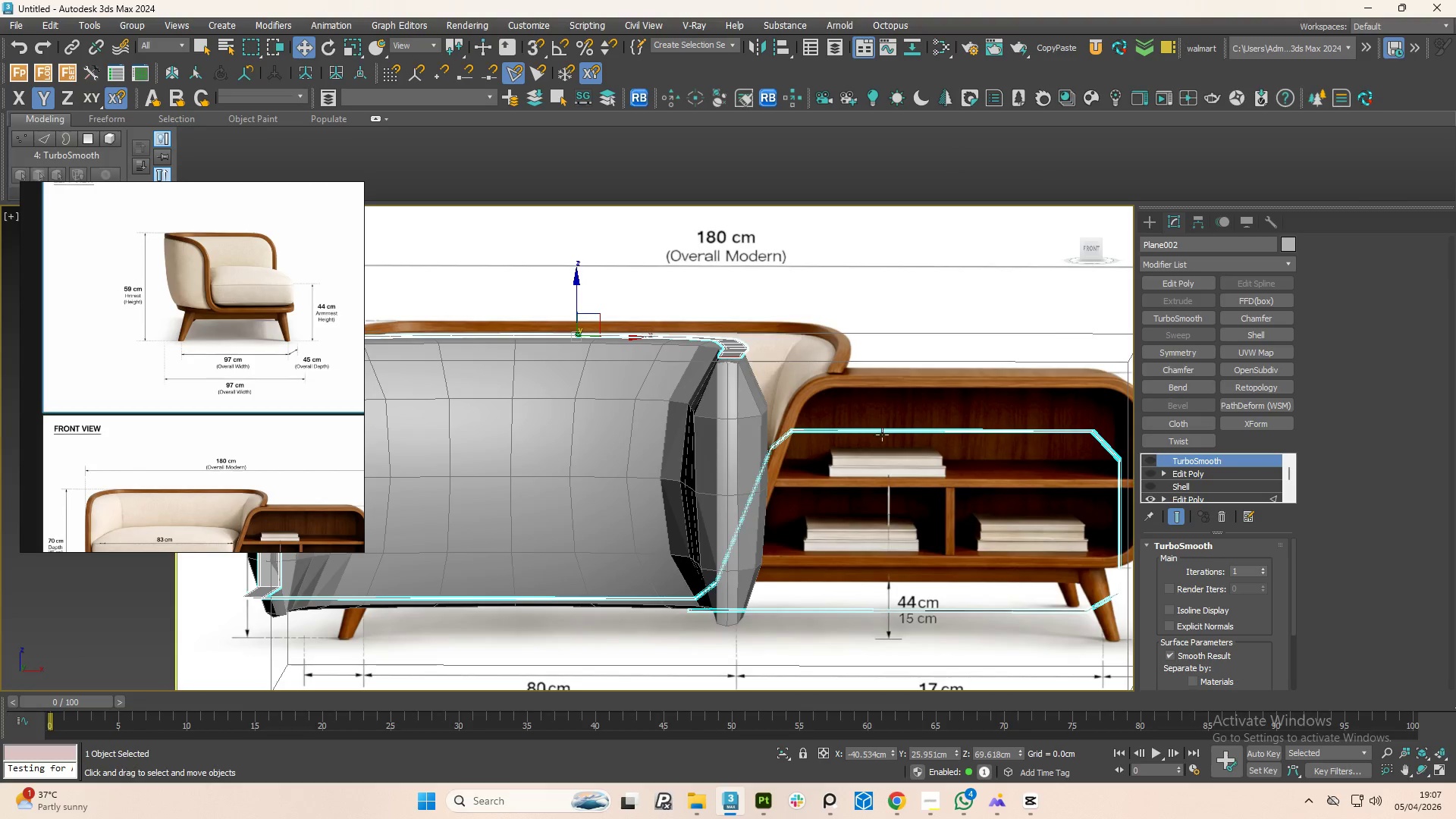 
left_click([817, 431])
 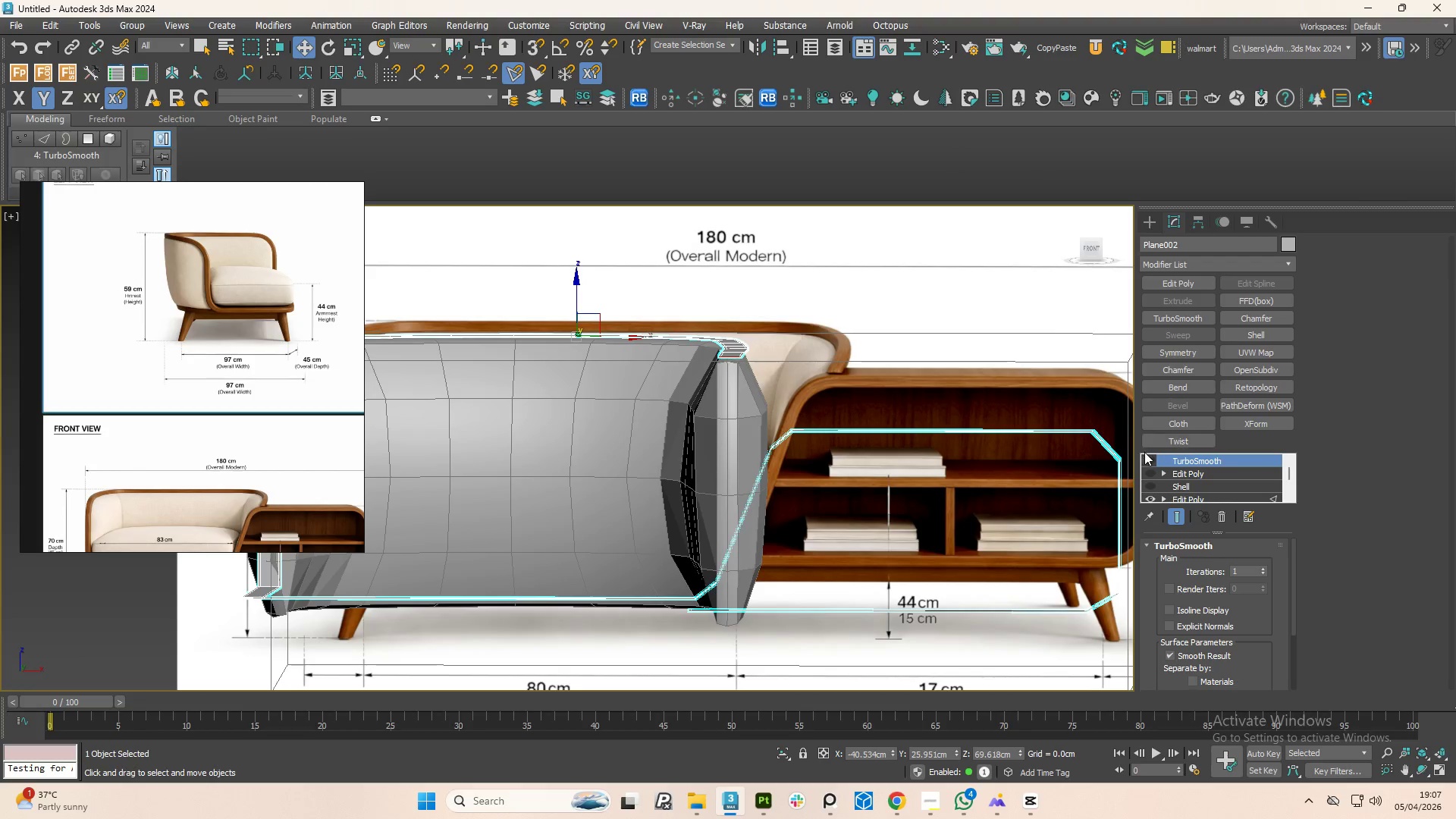 
left_click([1144, 452])
 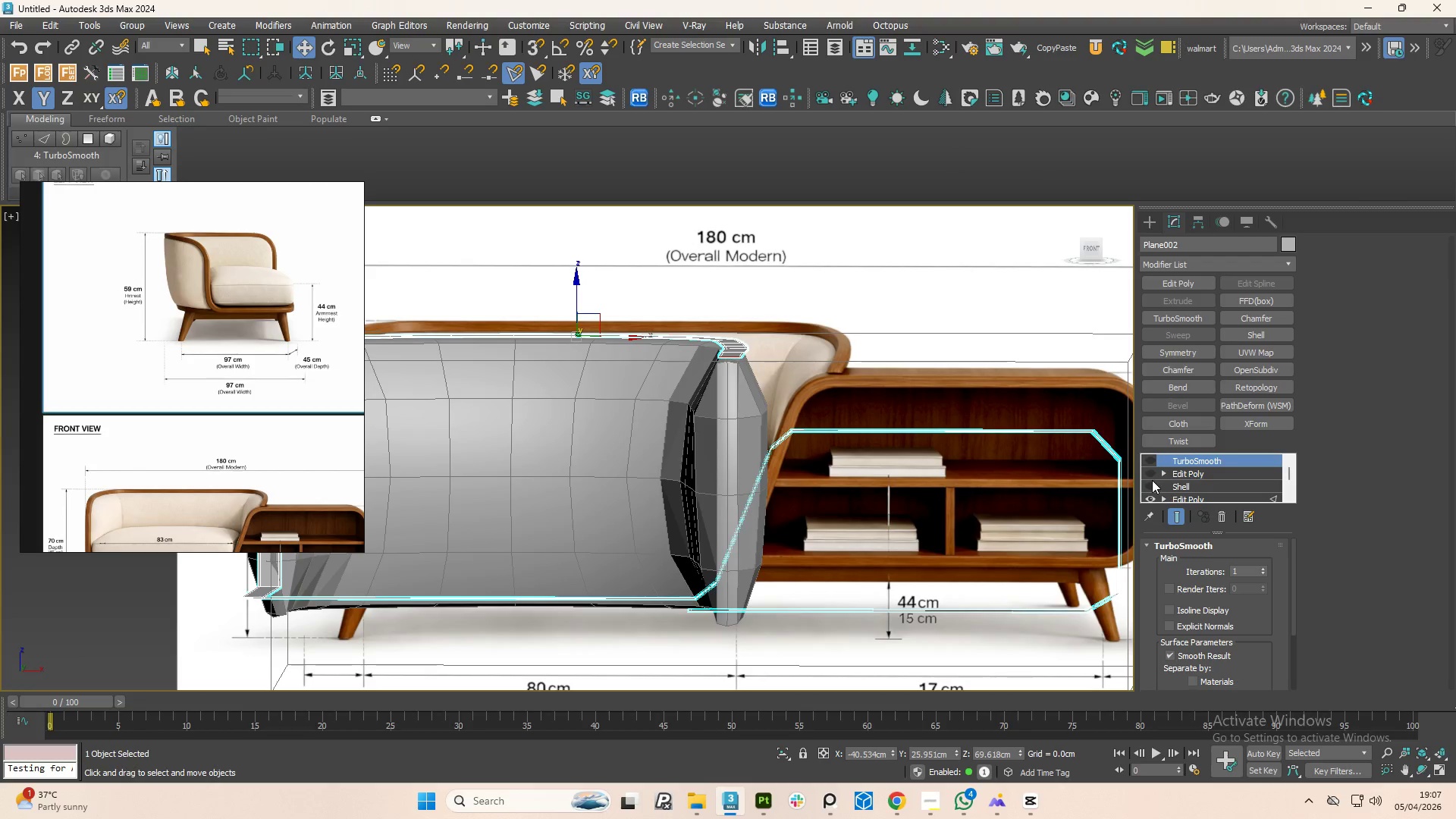 
left_click([1152, 481])
 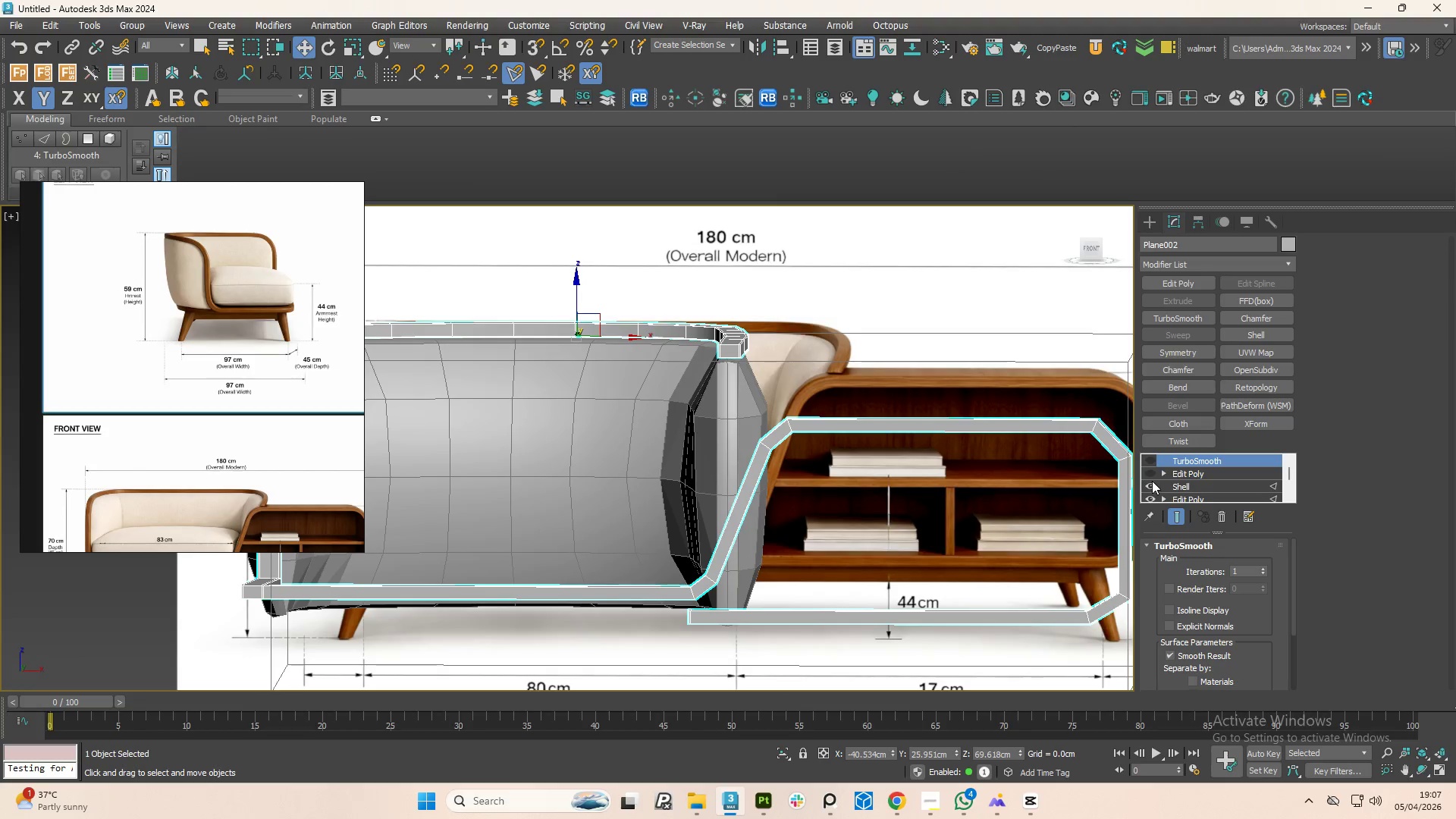 
left_click([1152, 481])
 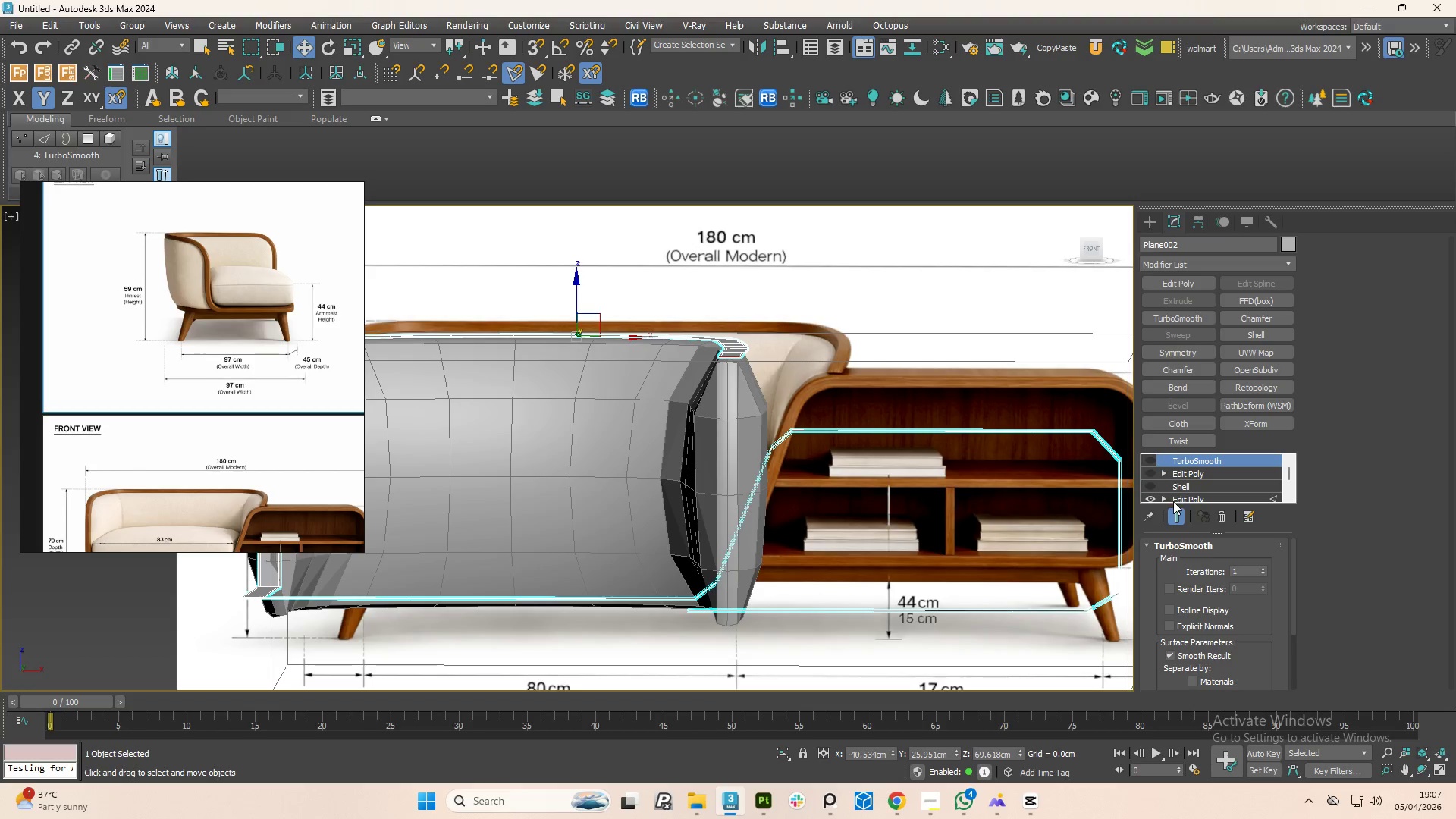 
left_click([1178, 501])
 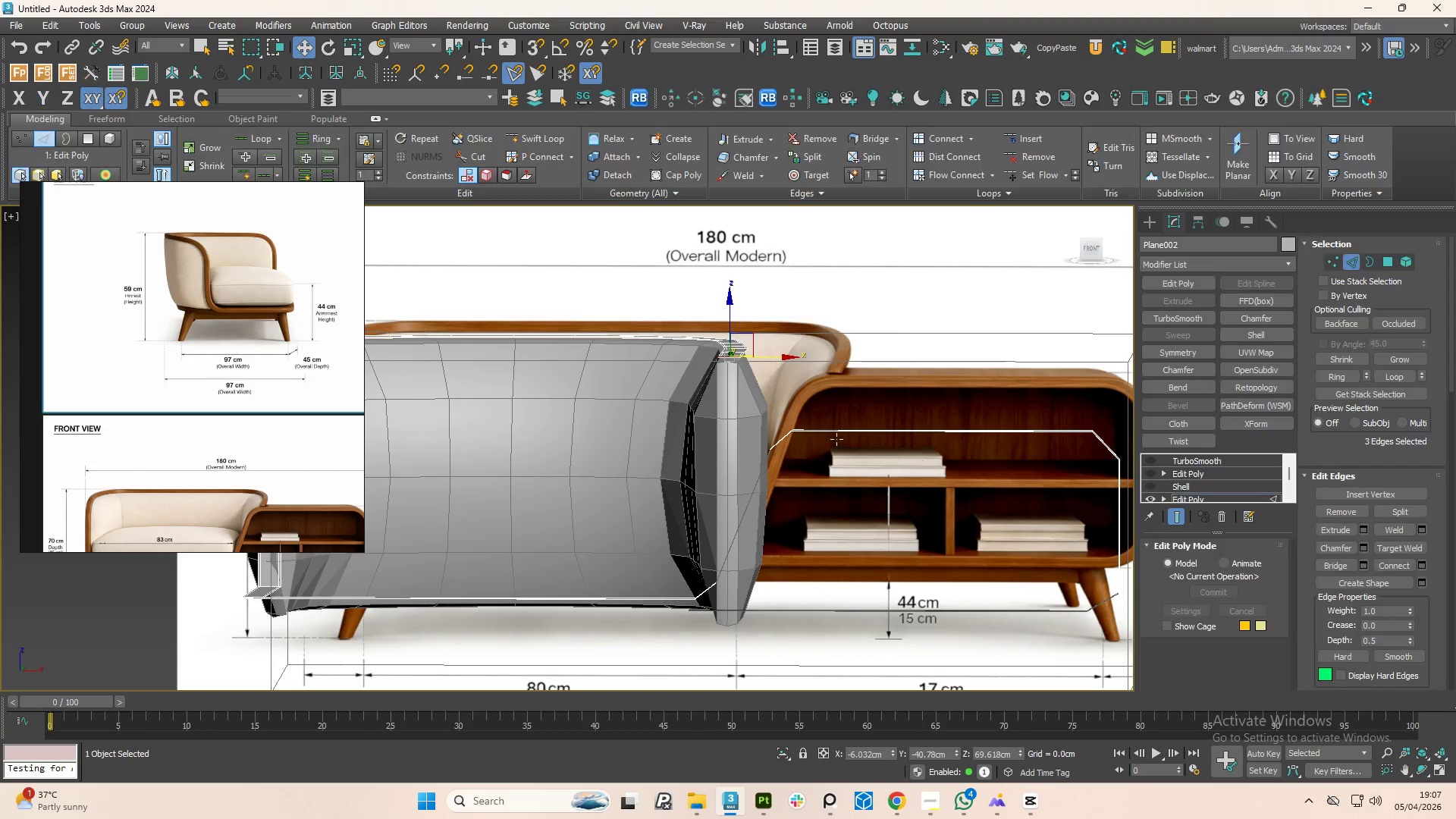 
key(1)
 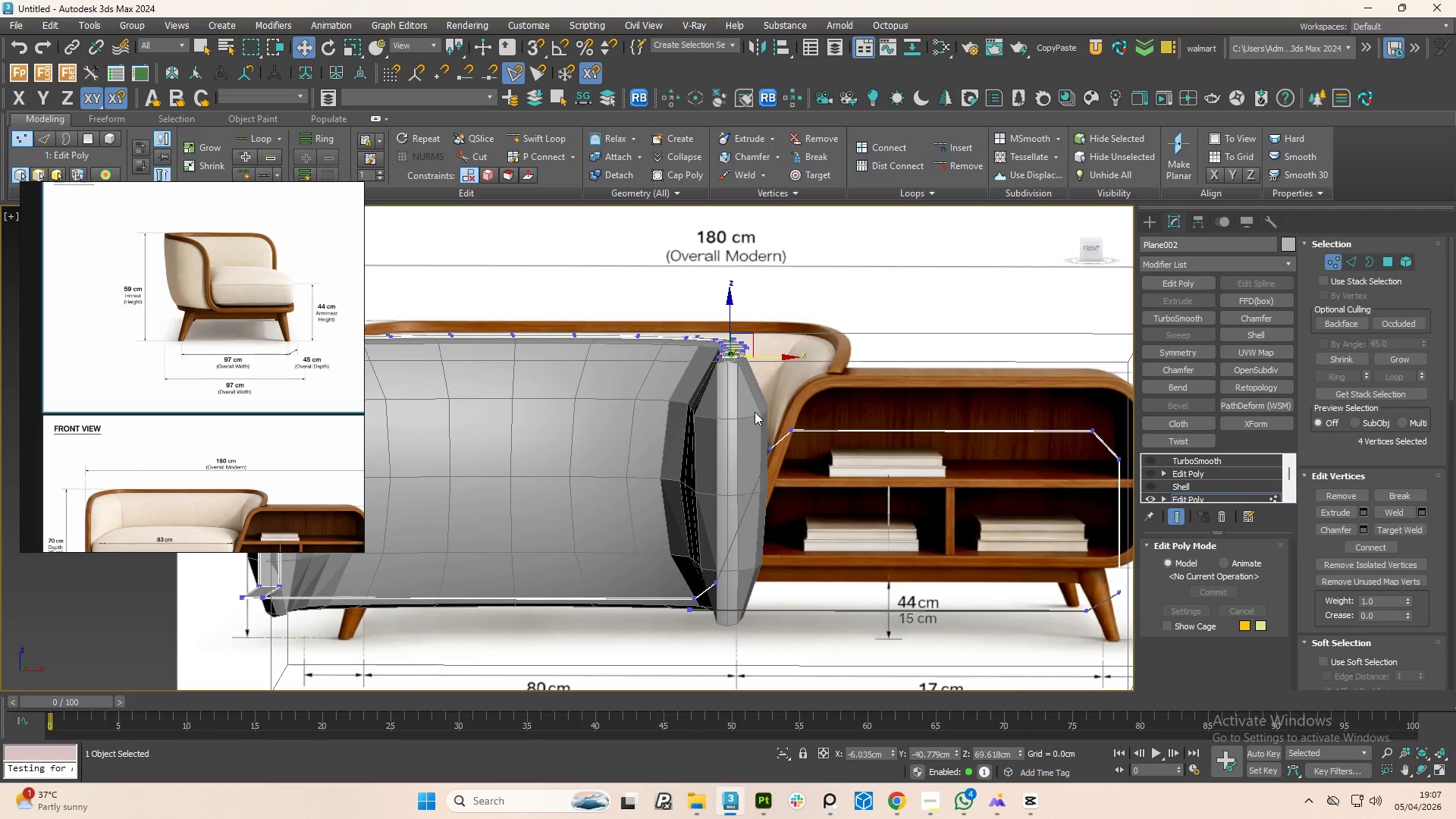 
left_click_drag(start_coordinate=[755, 412], to_coordinate=[860, 500])
 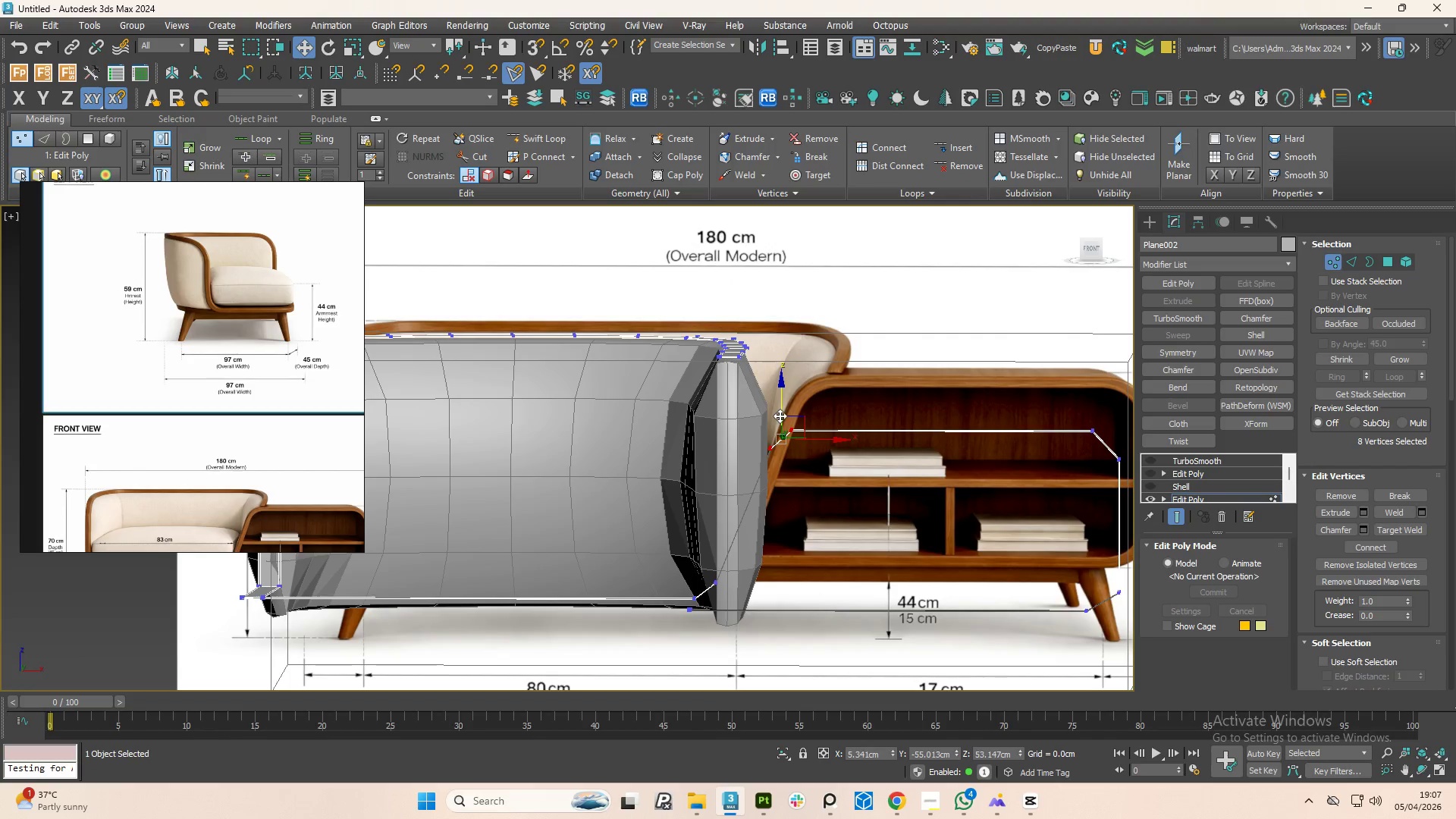 
left_click_drag(start_coordinate=[781, 406], to_coordinate=[793, 351])
 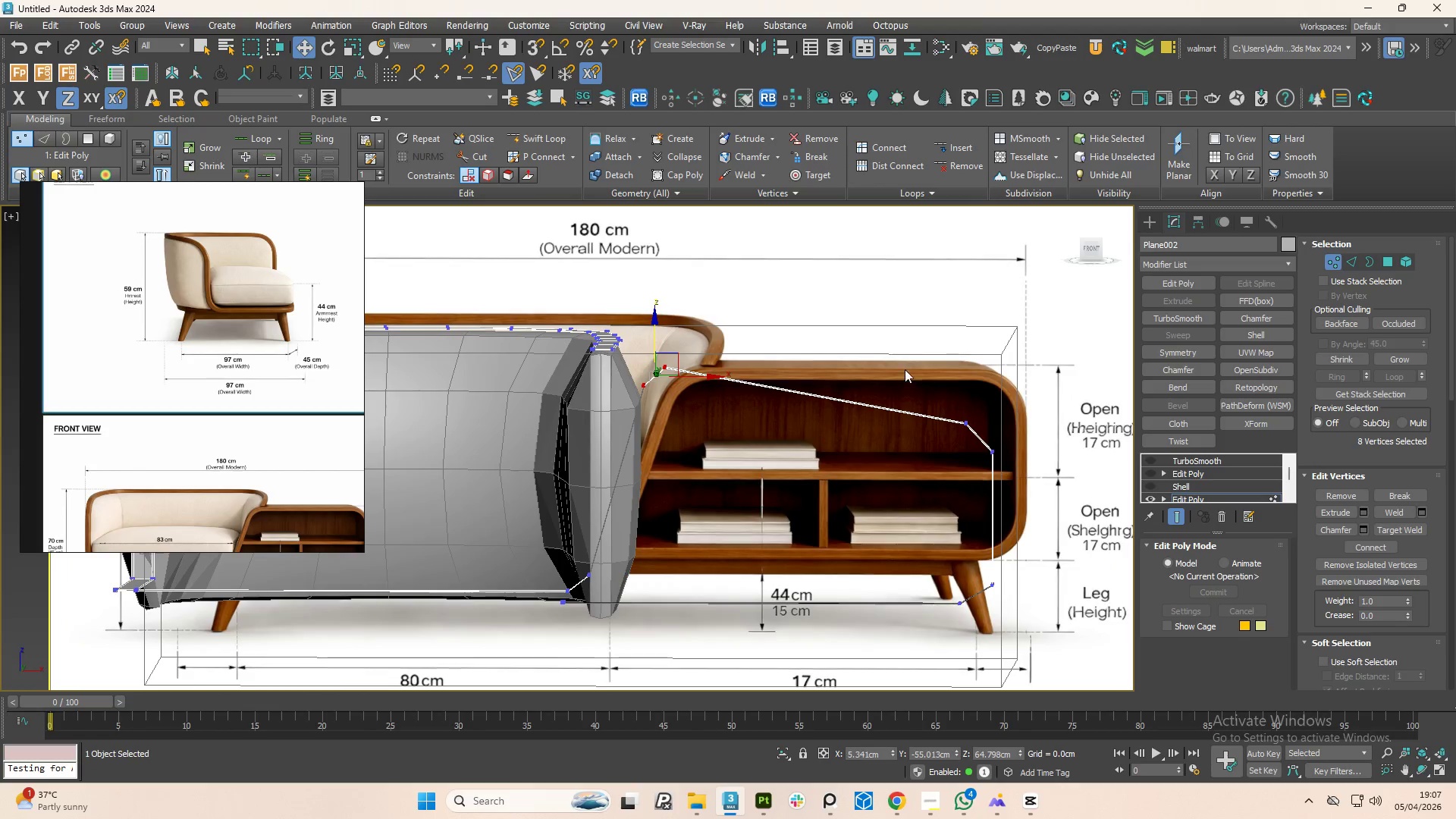 
left_click_drag(start_coordinate=[935, 340], to_coordinate=[1084, 496])
 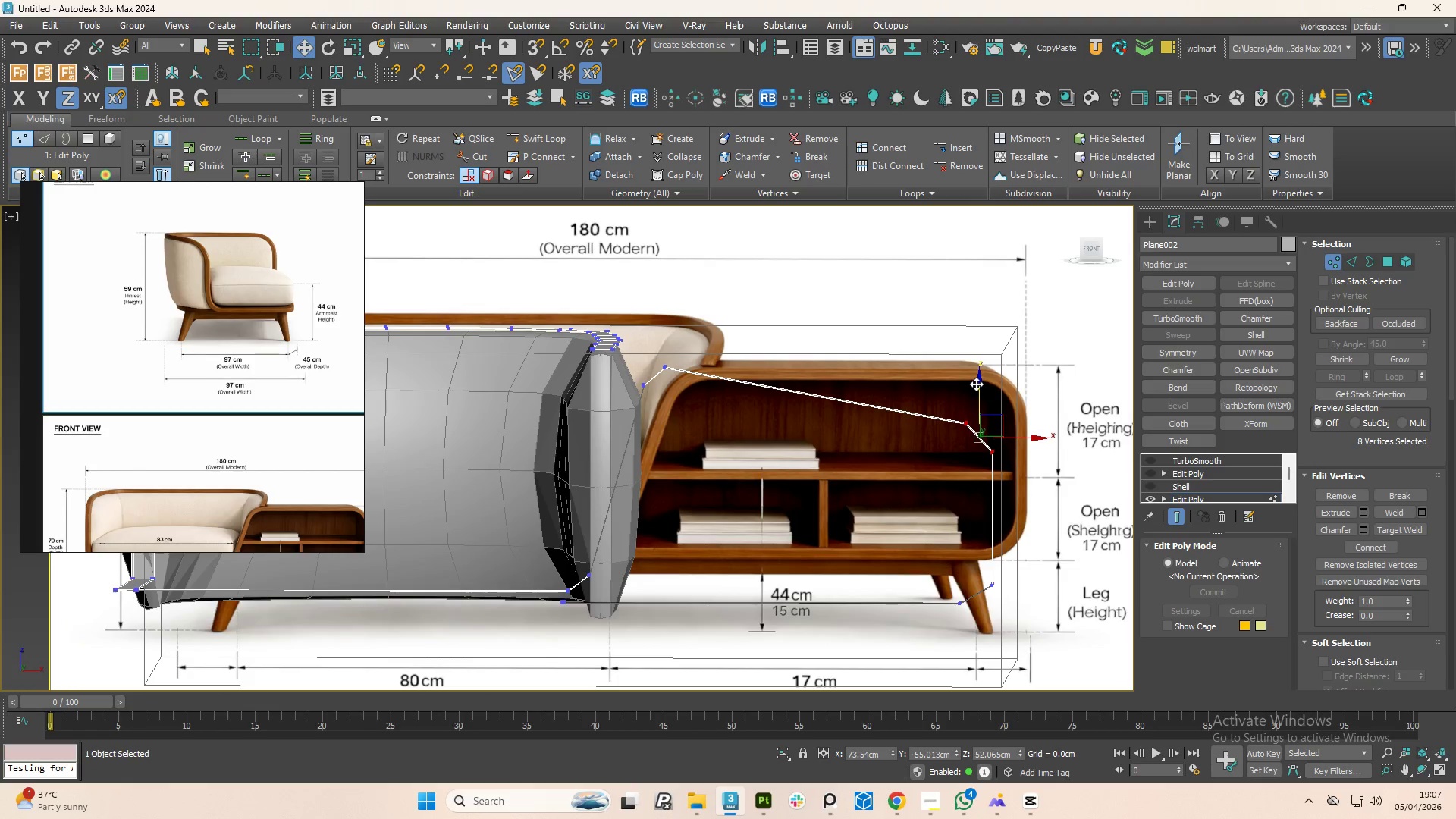 
left_click_drag(start_coordinate=[976, 384], to_coordinate=[976, 329])
 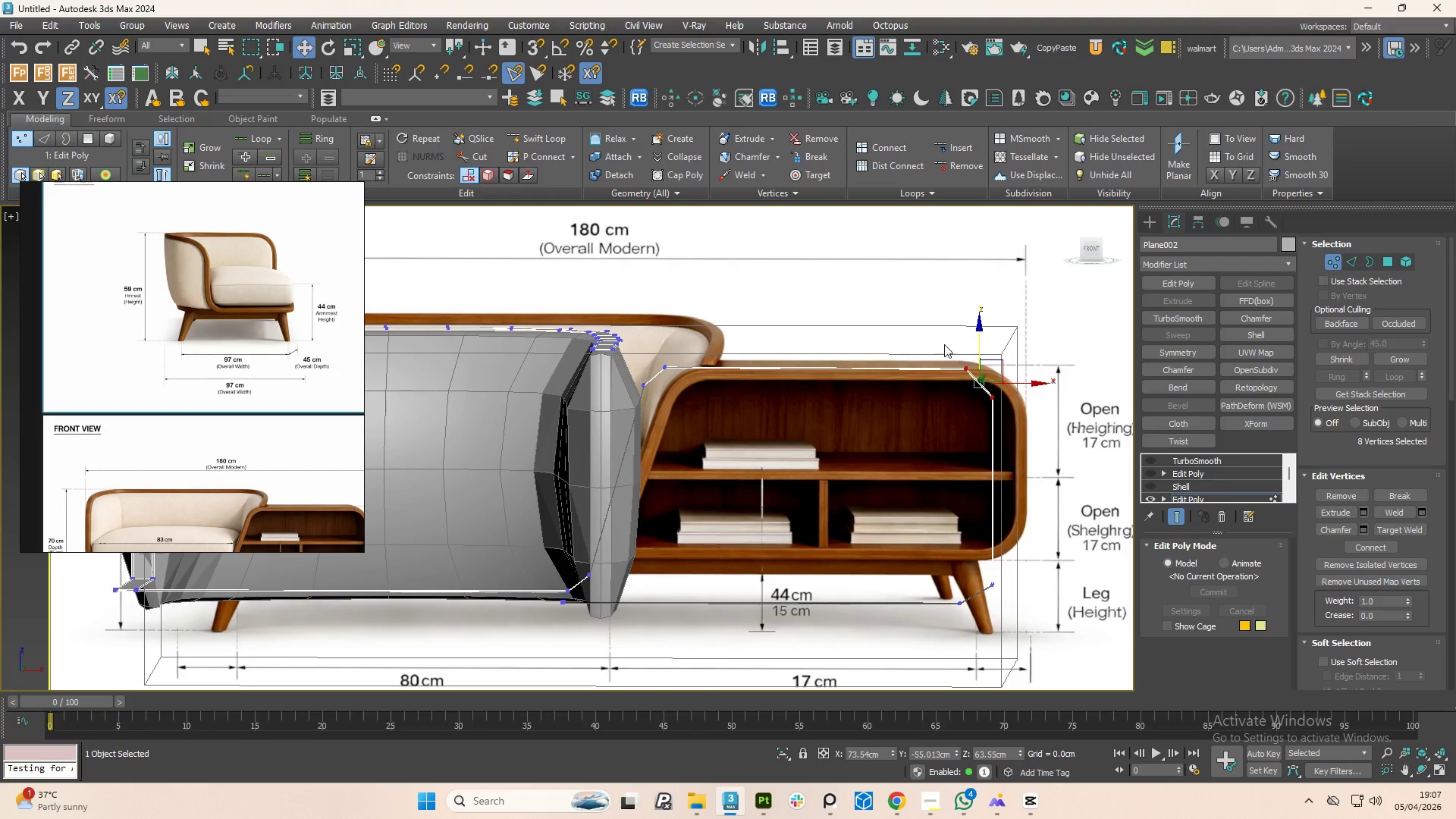 
left_click_drag(start_coordinate=[943, 344], to_coordinate=[1056, 666])
 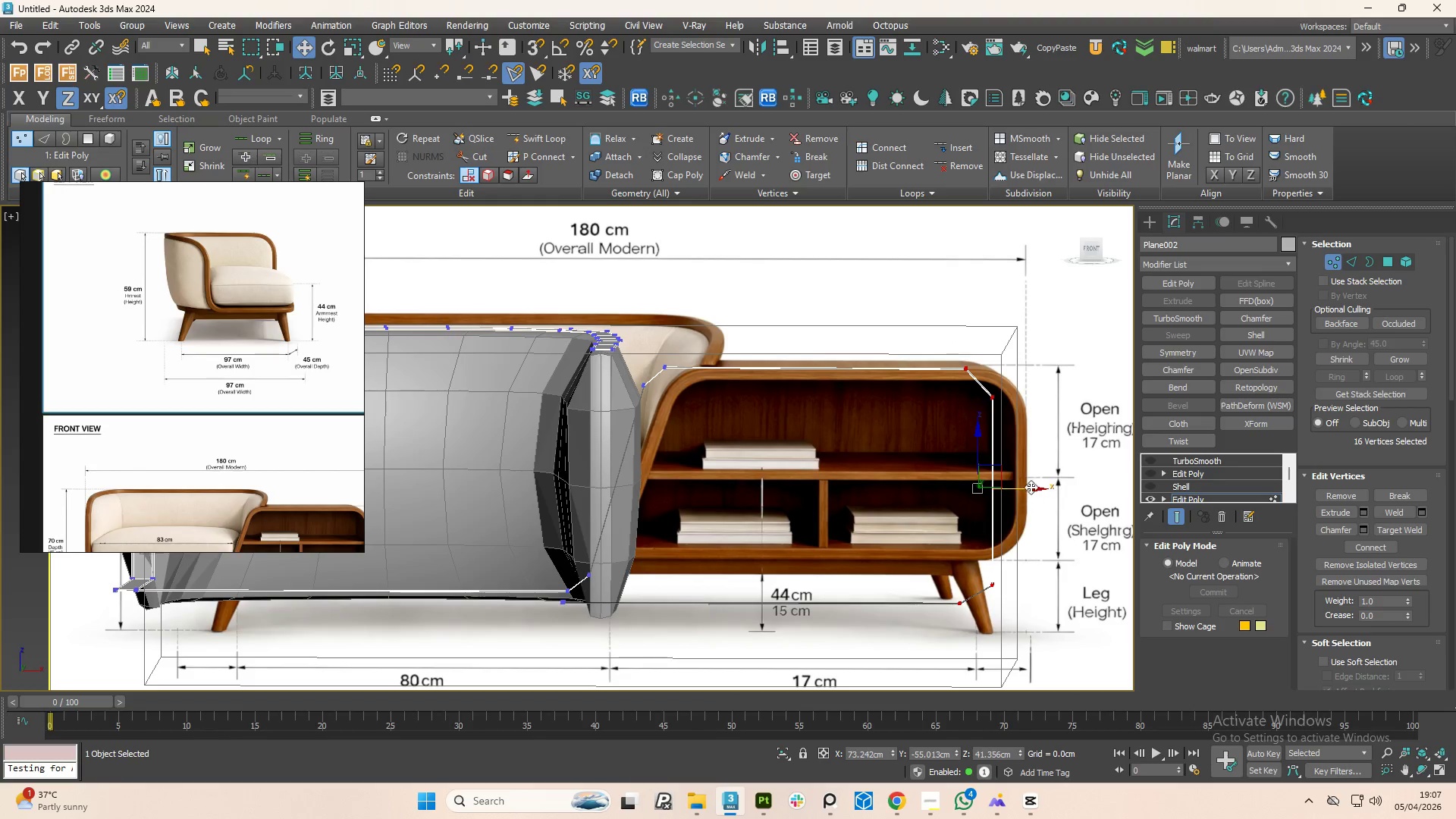 
left_click_drag(start_coordinate=[1031, 485], to_coordinate=[1059, 480])
 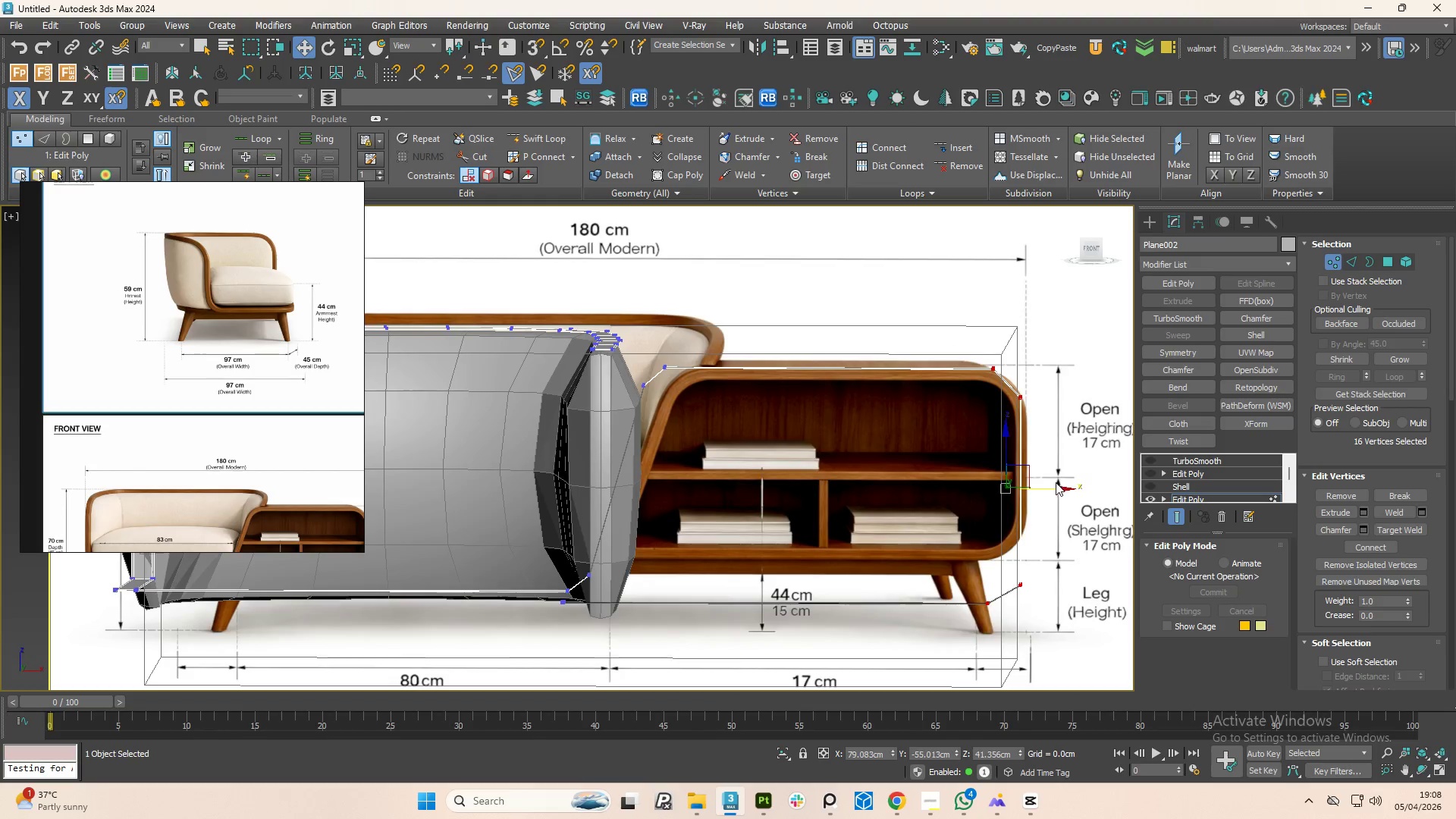 
scroll: coordinate [1050, 488], scroll_direction: down, amount: 1.0
 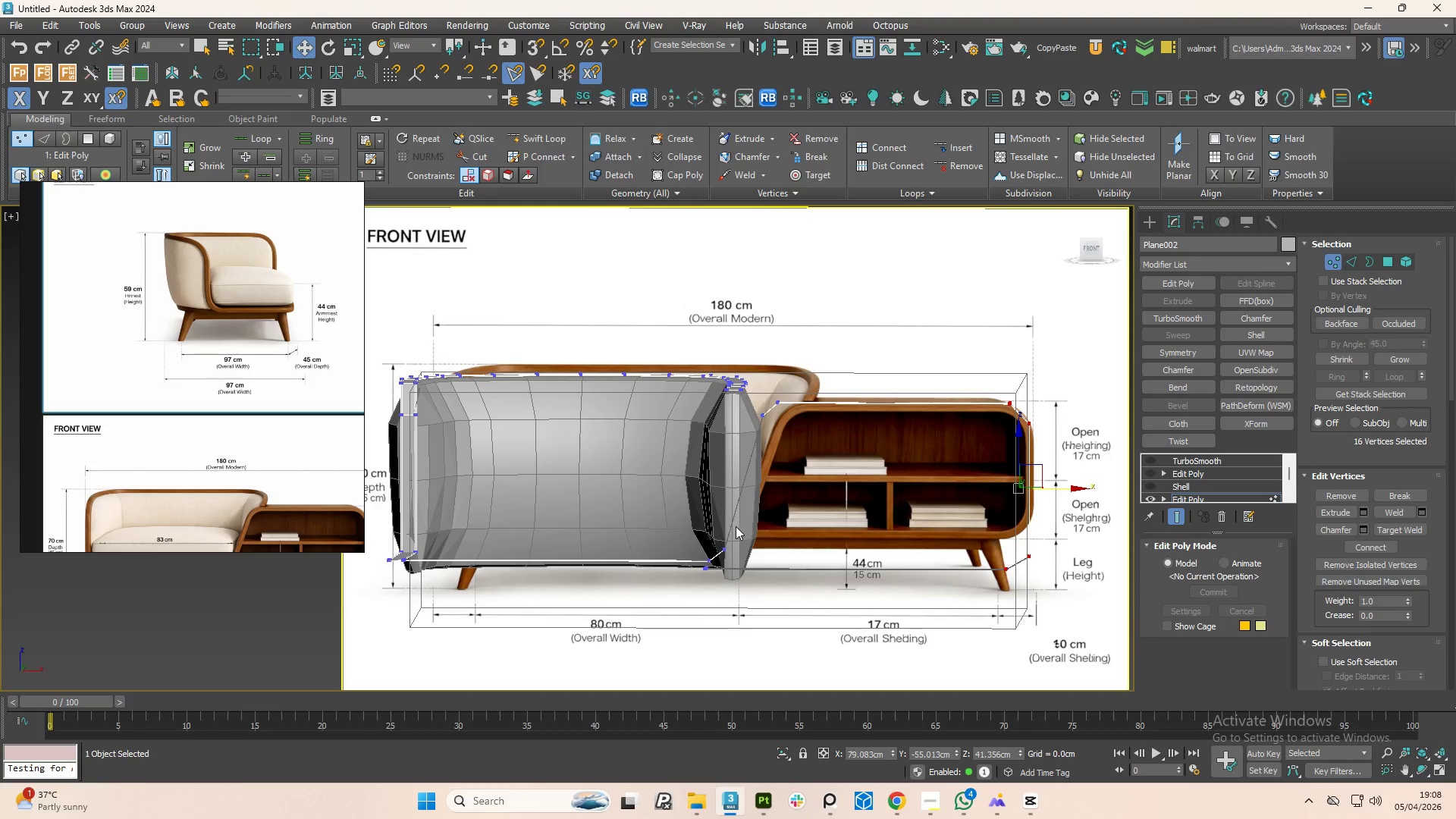 
hold_key(key=AltLeft, duration=1.5)
 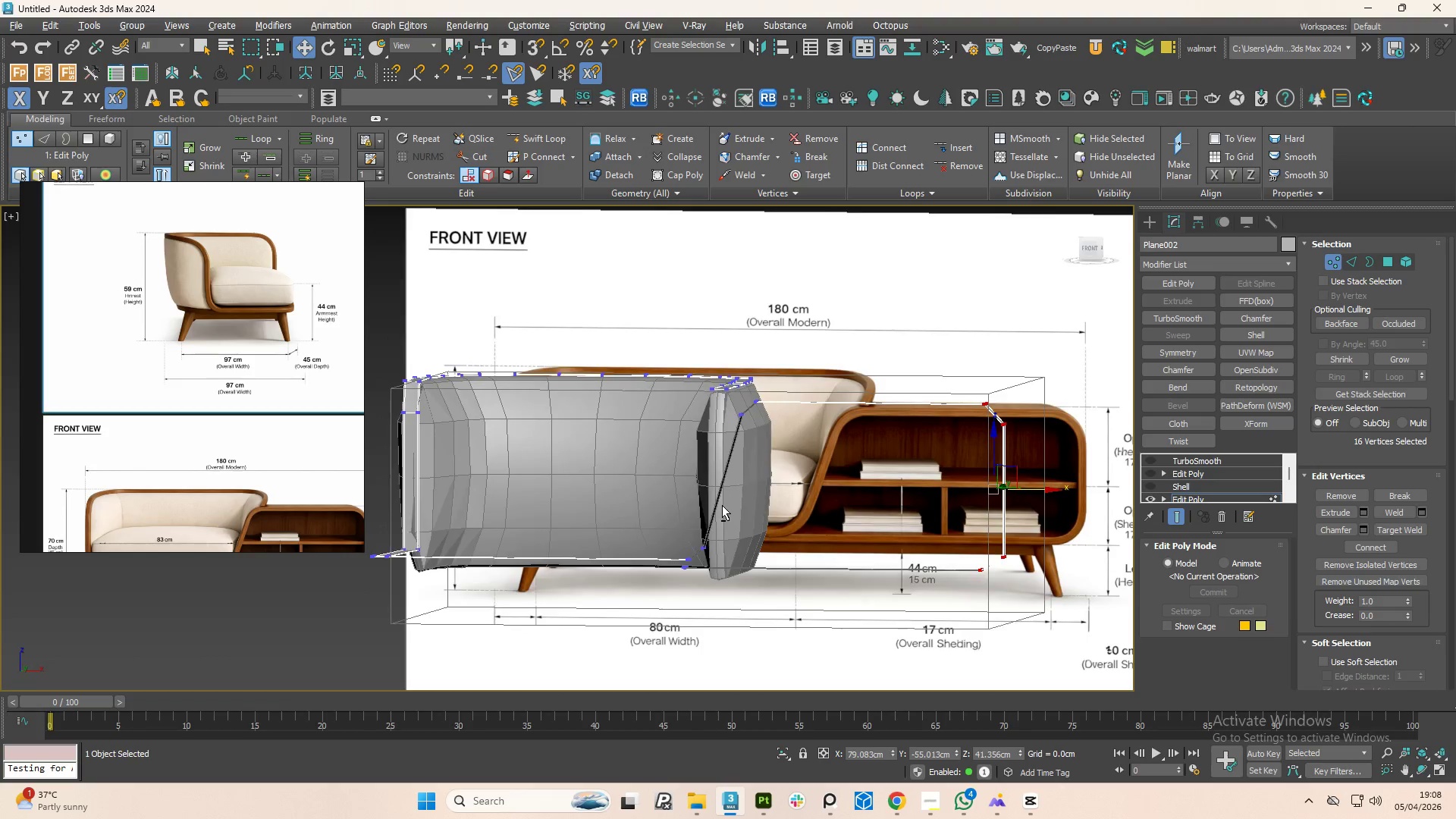 
hold_key(key=AltLeft, duration=1.3)
 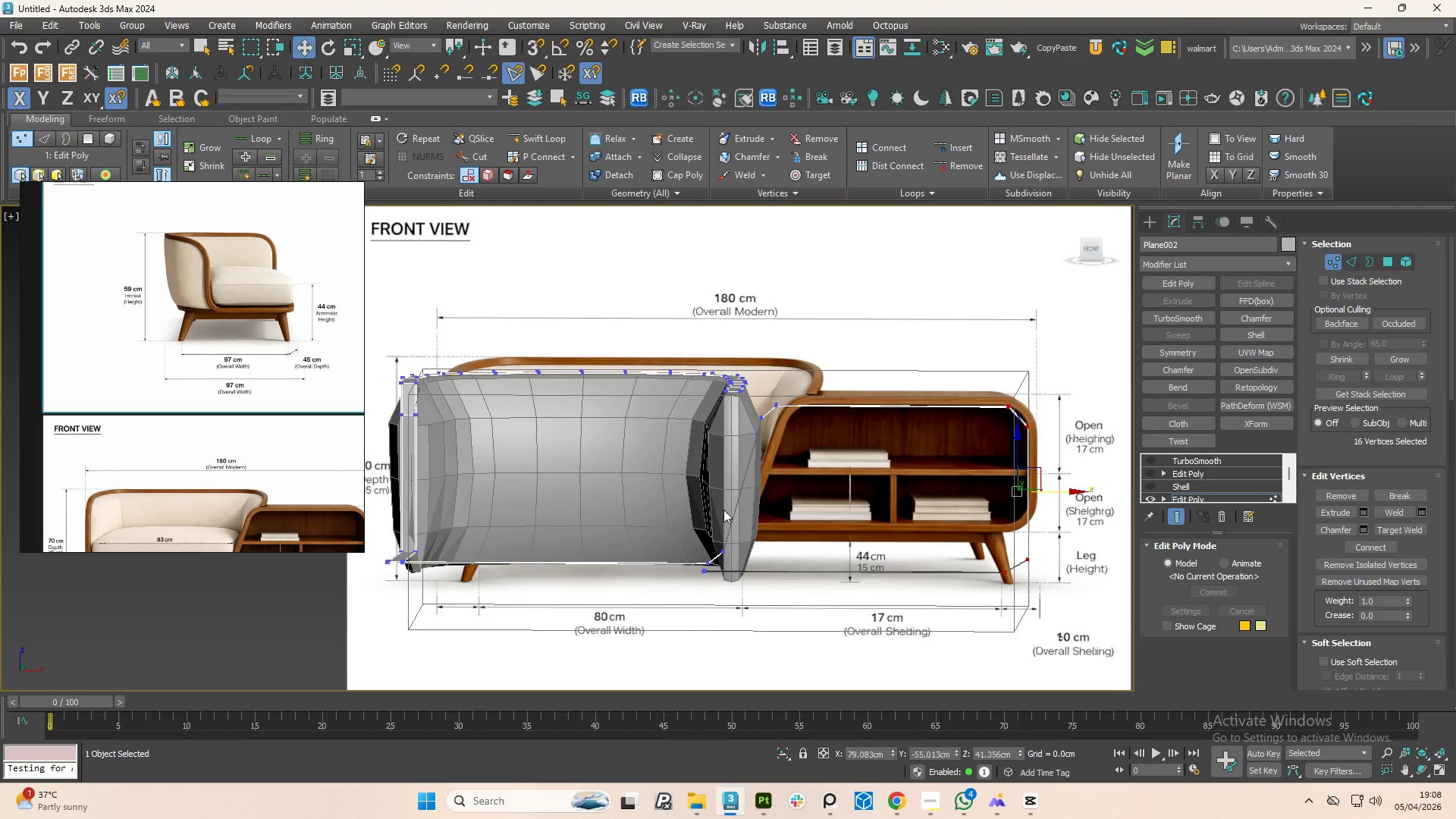 
hold_key(key=AltLeft, duration=1.45)
 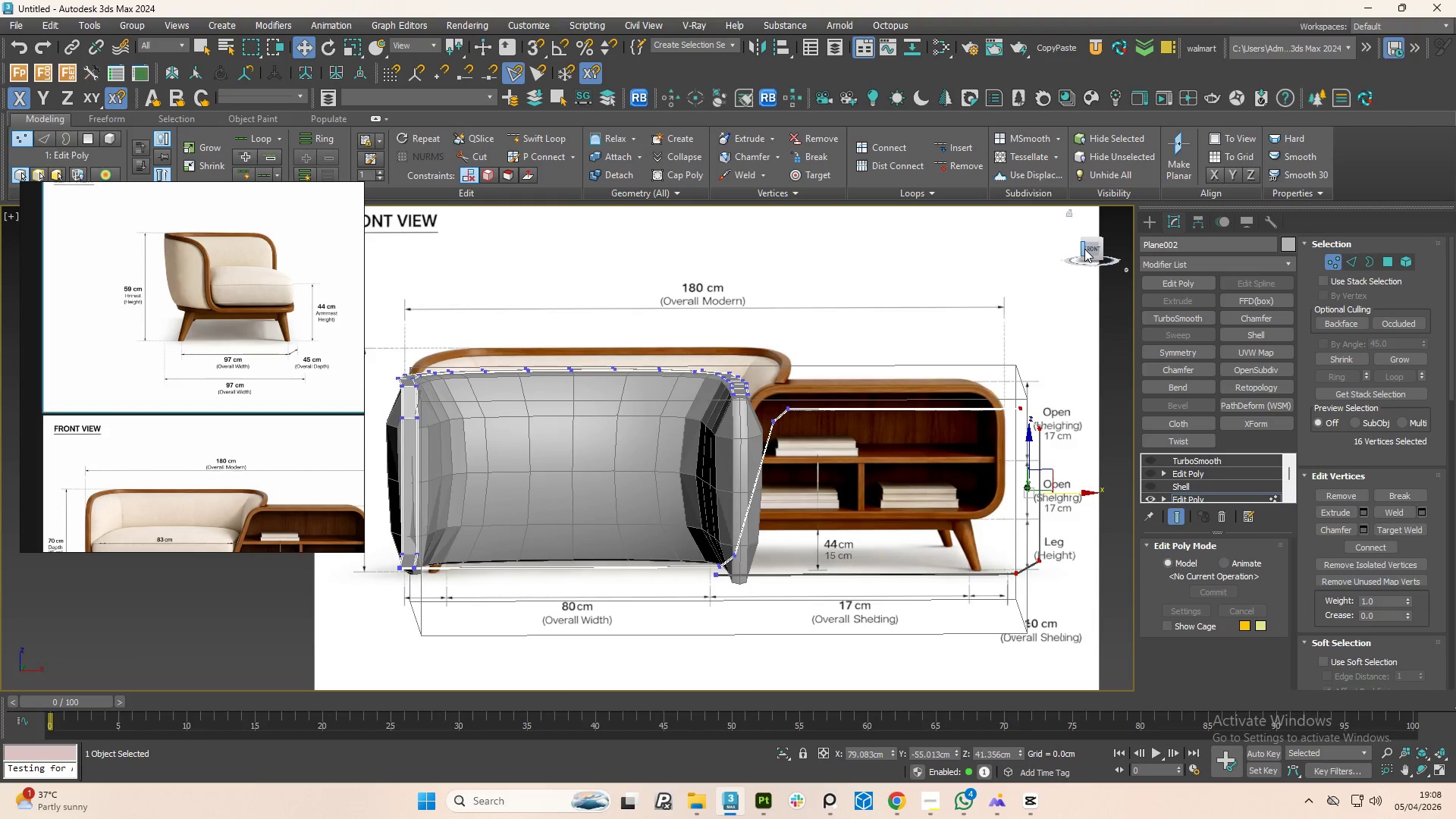 
left_click([1093, 249])
 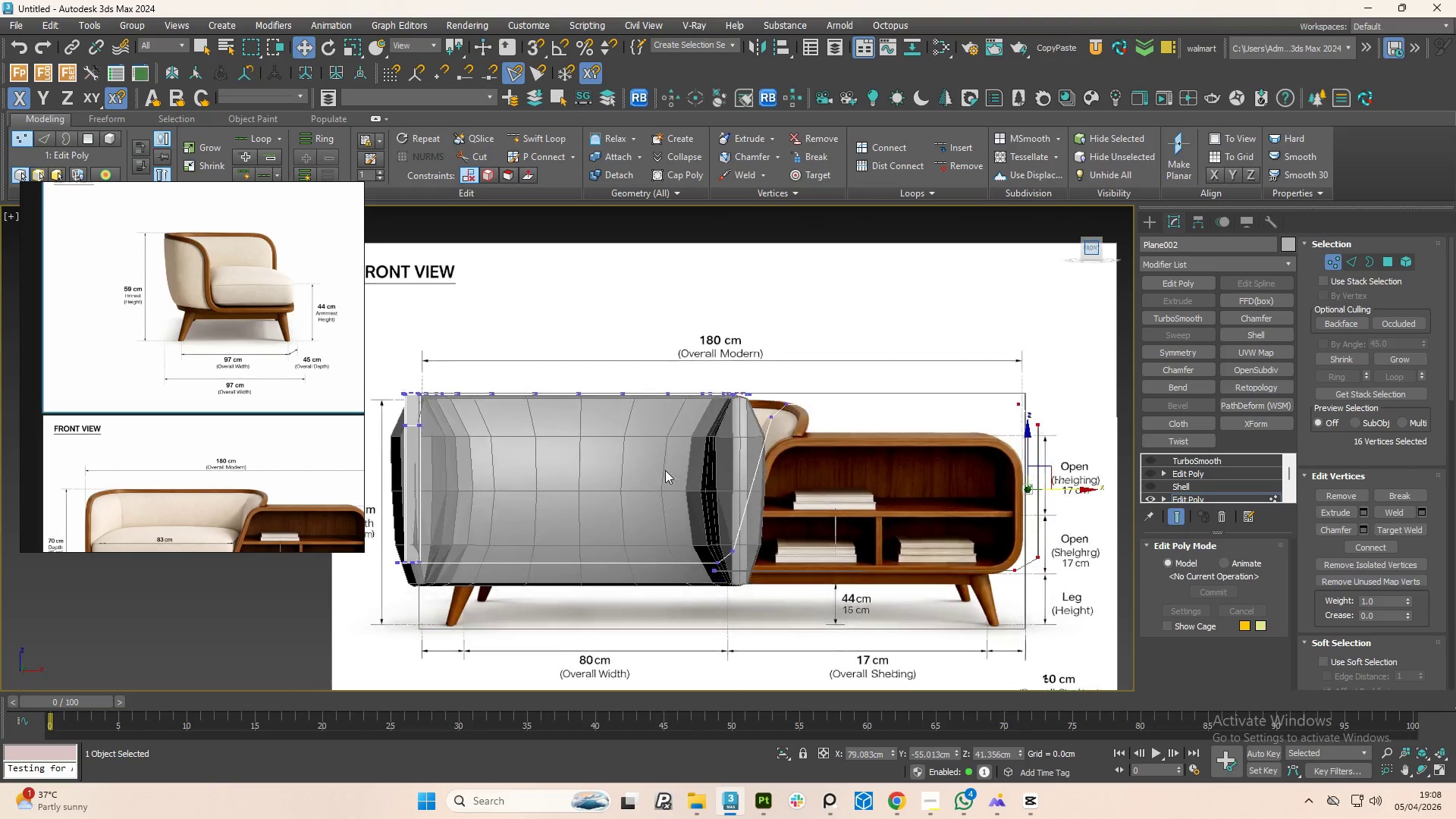 
scroll: coordinate [697, 441], scroll_direction: up, amount: 1.0
 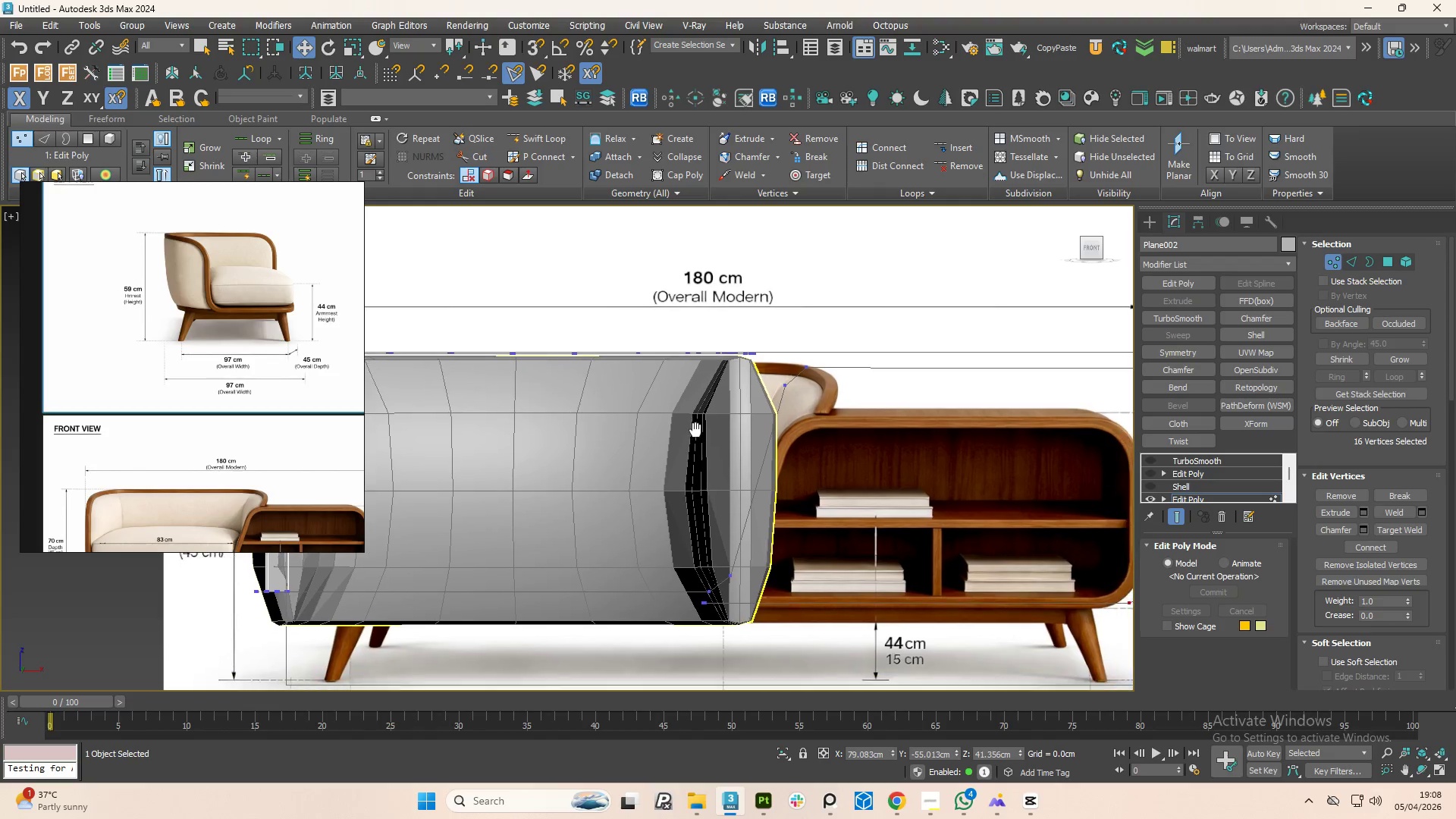 
key(1)
 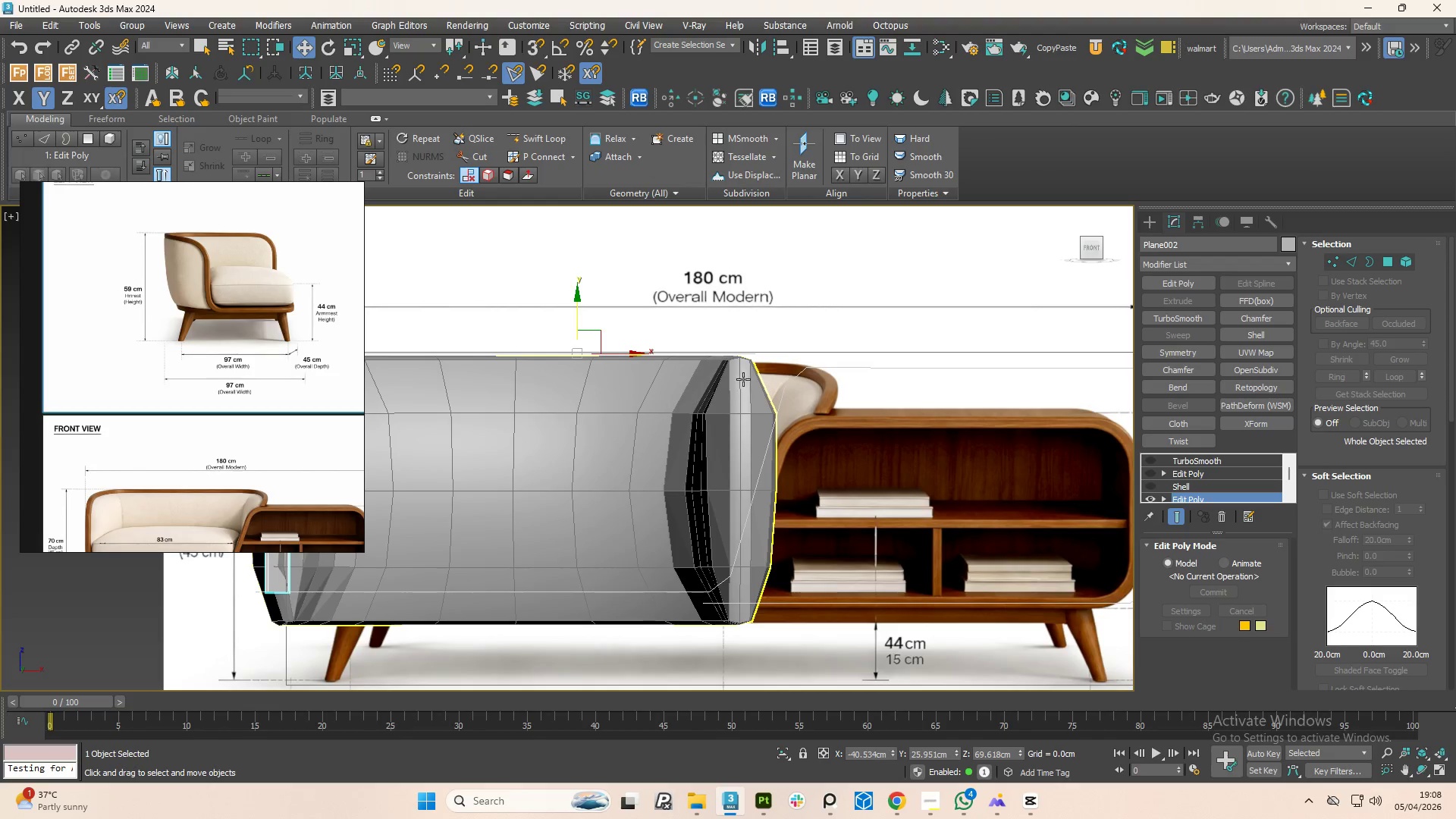 
left_click([743, 379])
 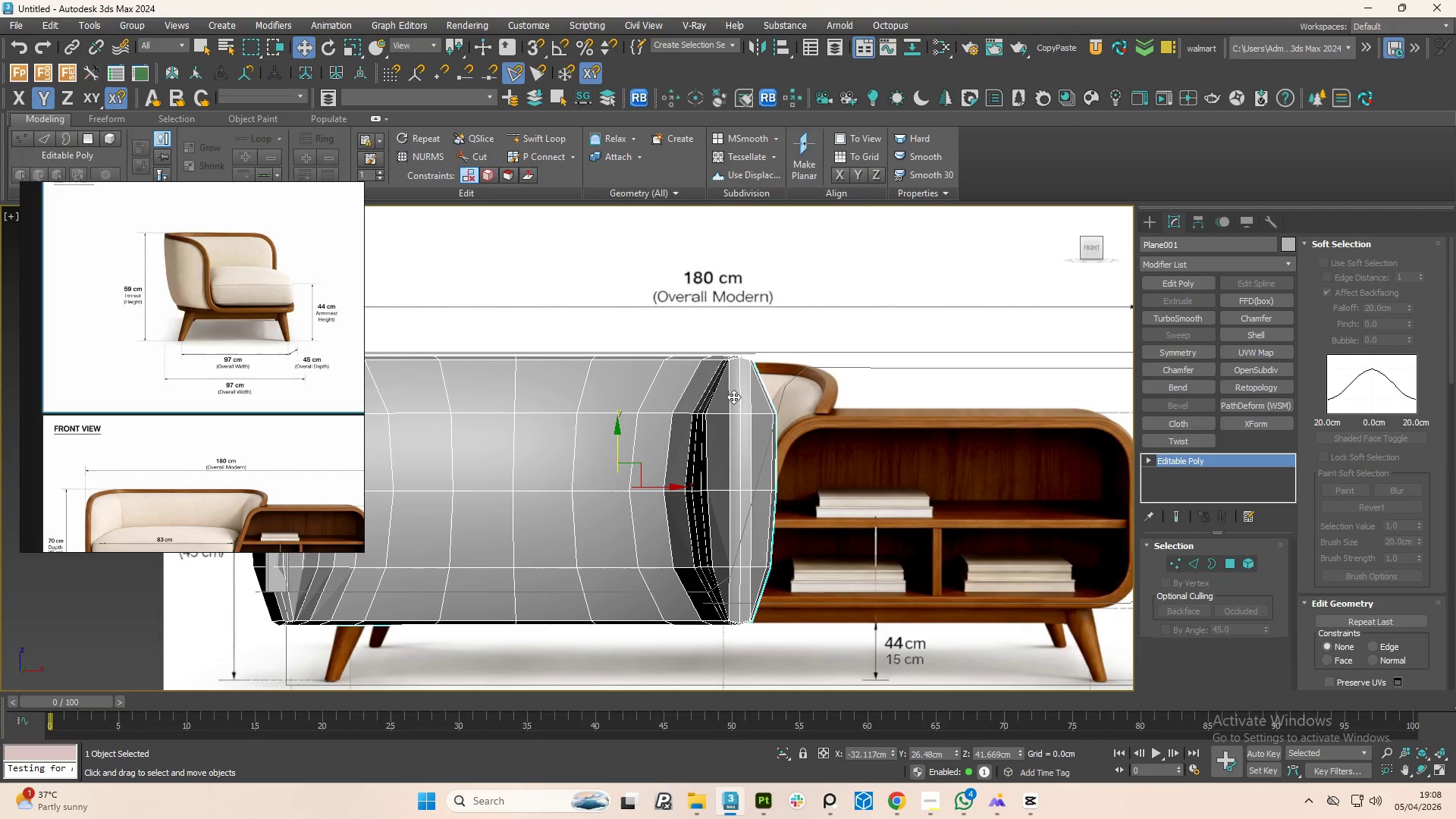 
key(1)
 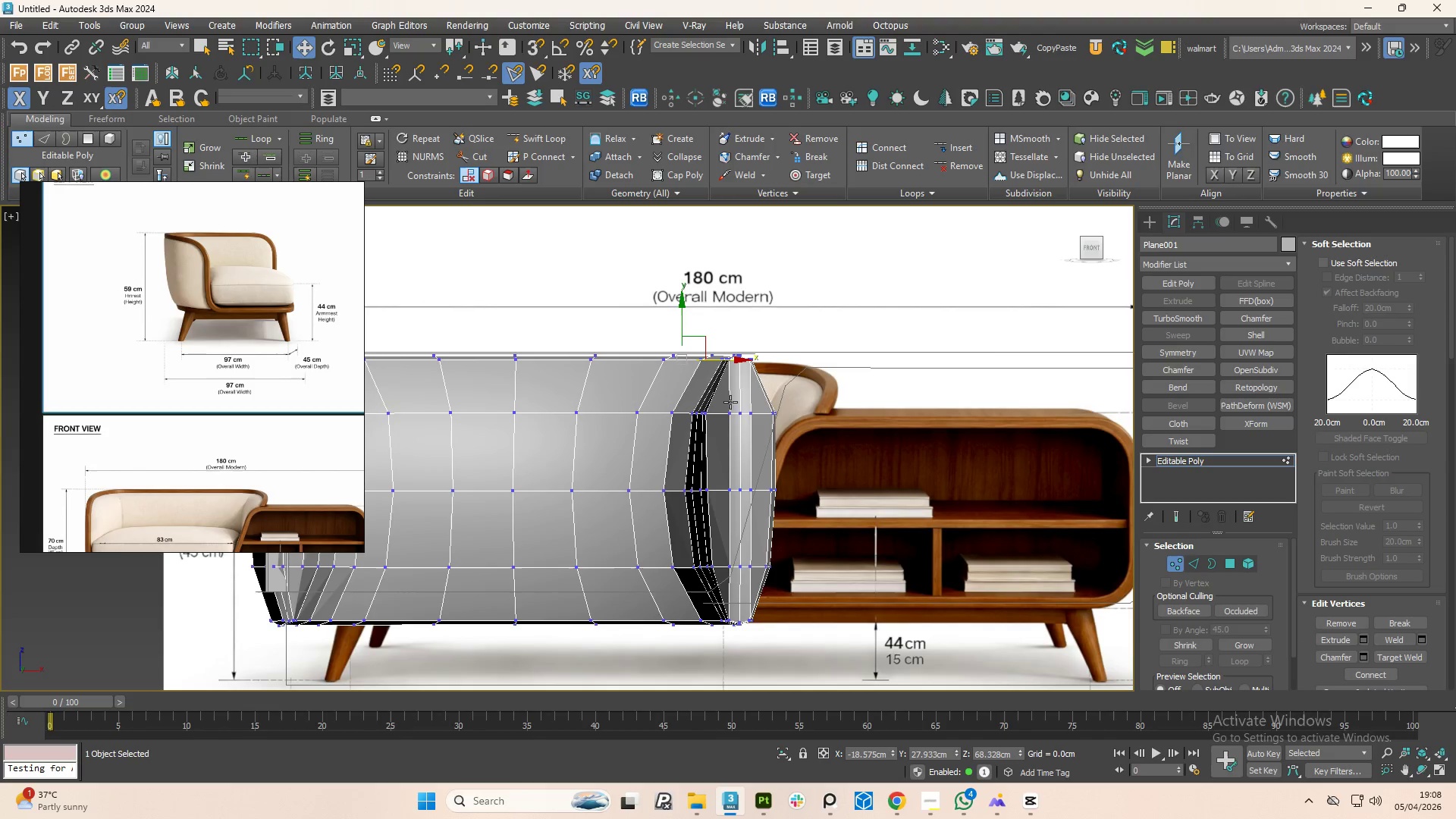 
hold_key(key=AltLeft, duration=1.39)
 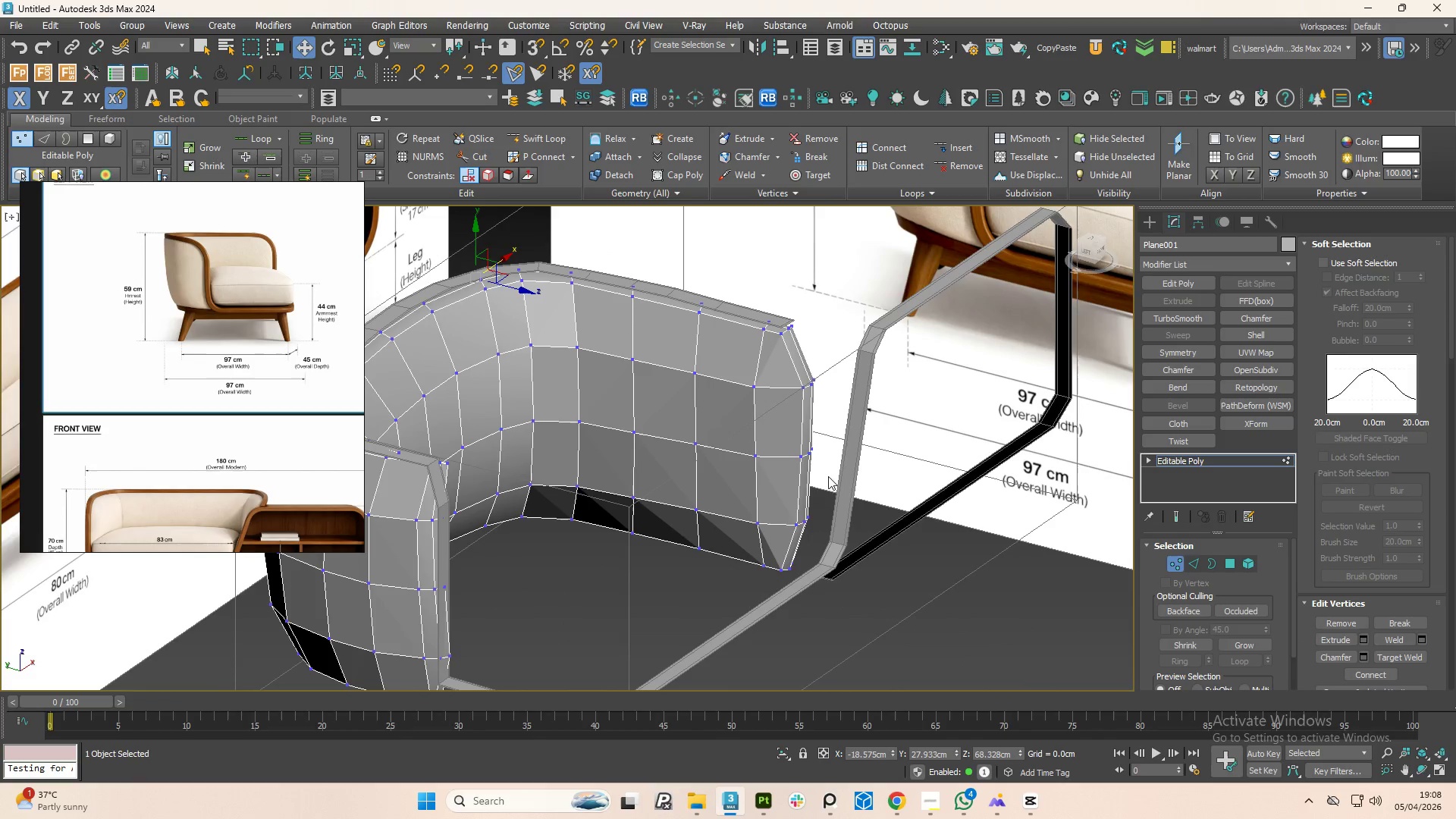 
left_click_drag(start_coordinate=[821, 484], to_coordinate=[727, 297])
 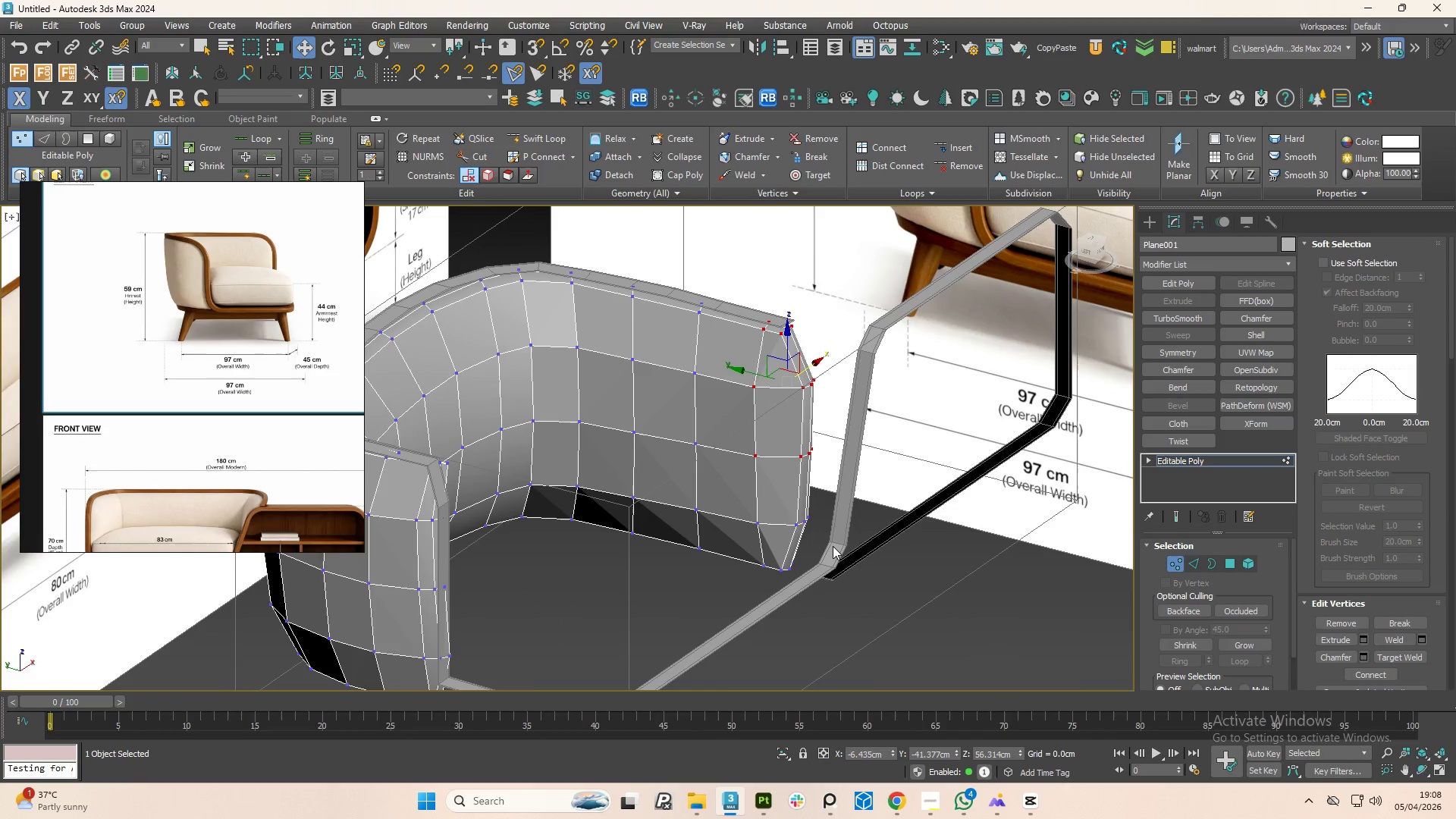 
hold_key(key=ControlLeft, duration=0.91)
left_click_drag(start_coordinate=[821, 542], to_coordinate=[733, 375])
 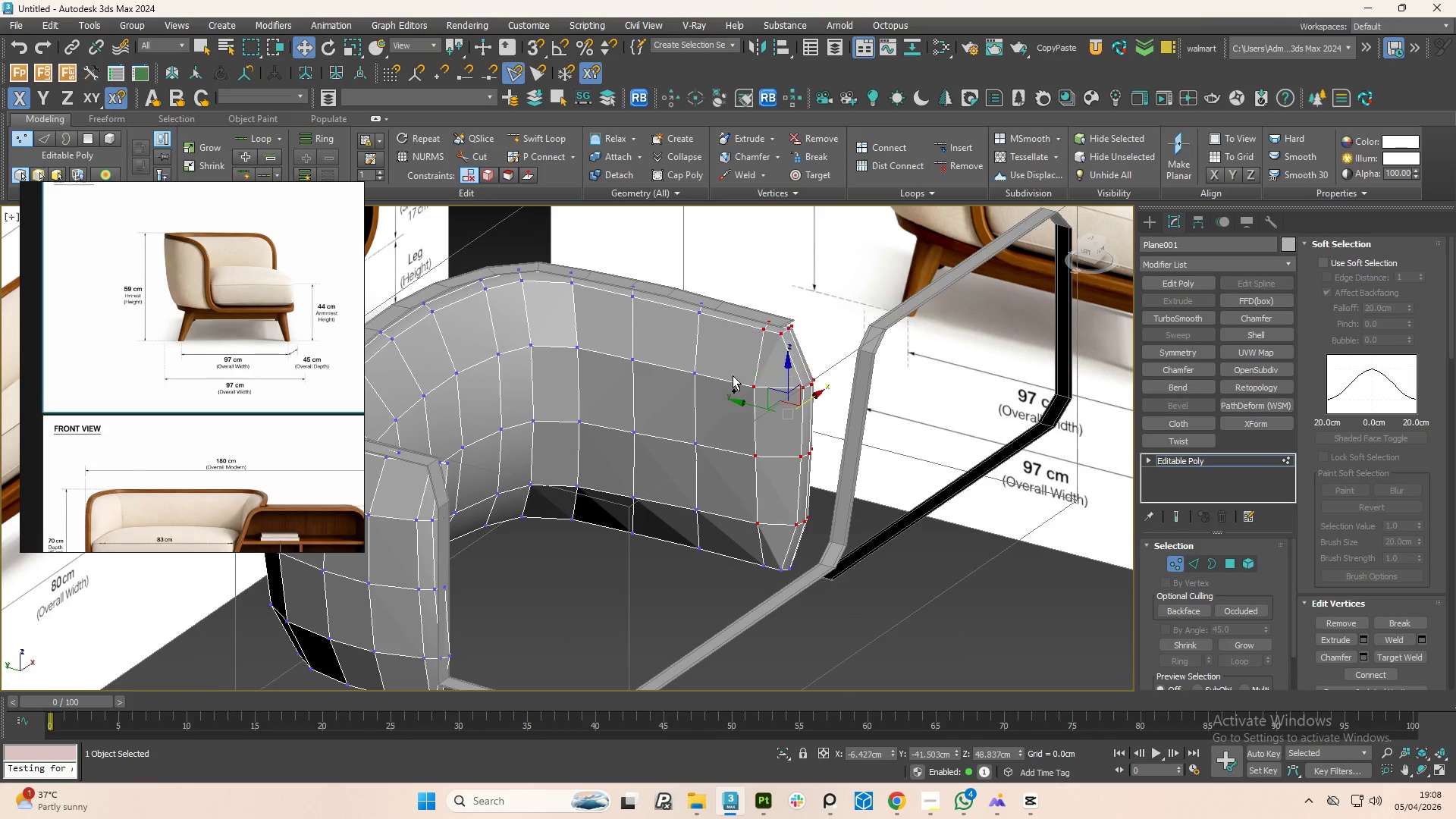 
hold_key(key=AltLeft, duration=0.8)
 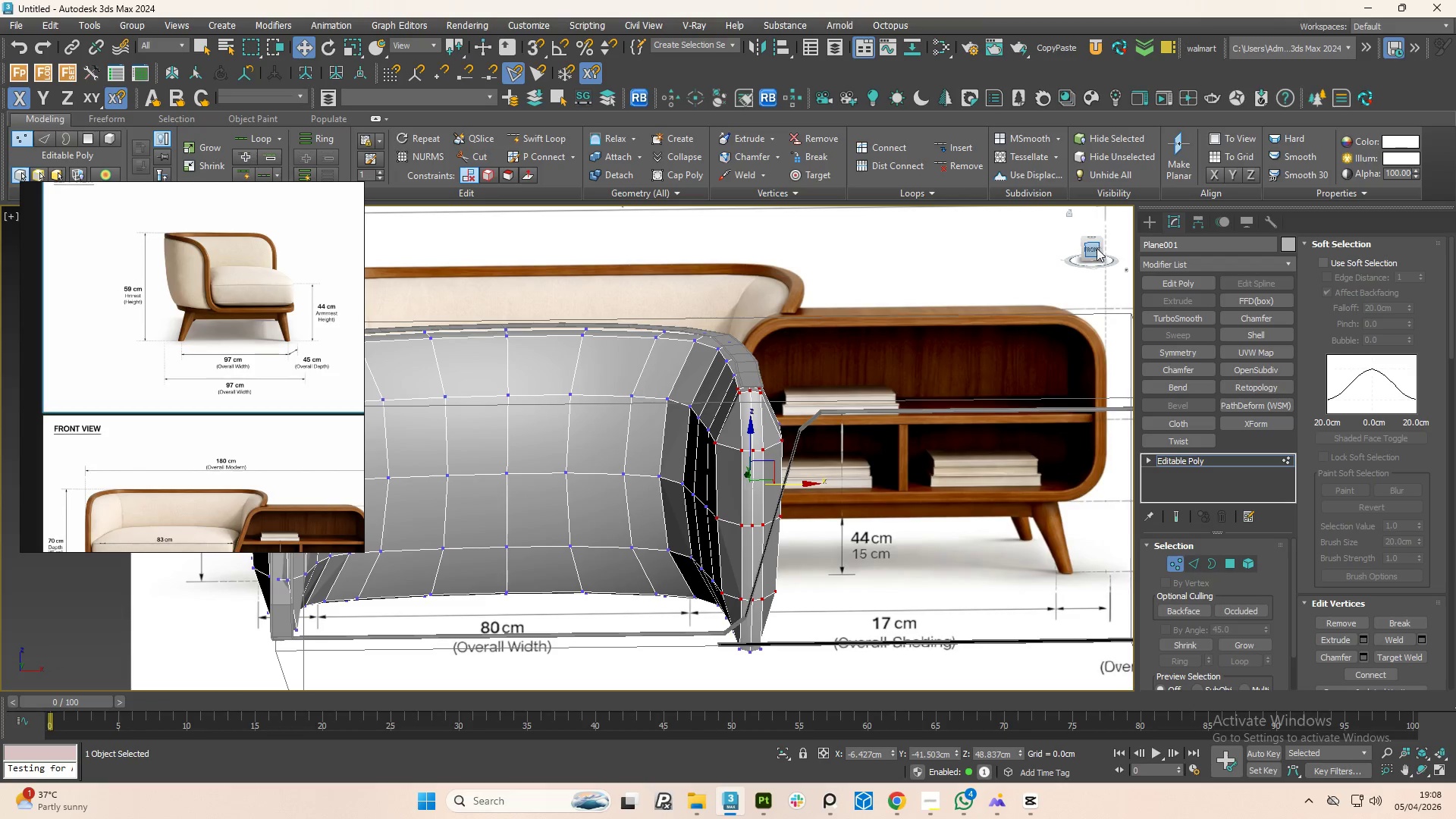 
left_click([1096, 250])
 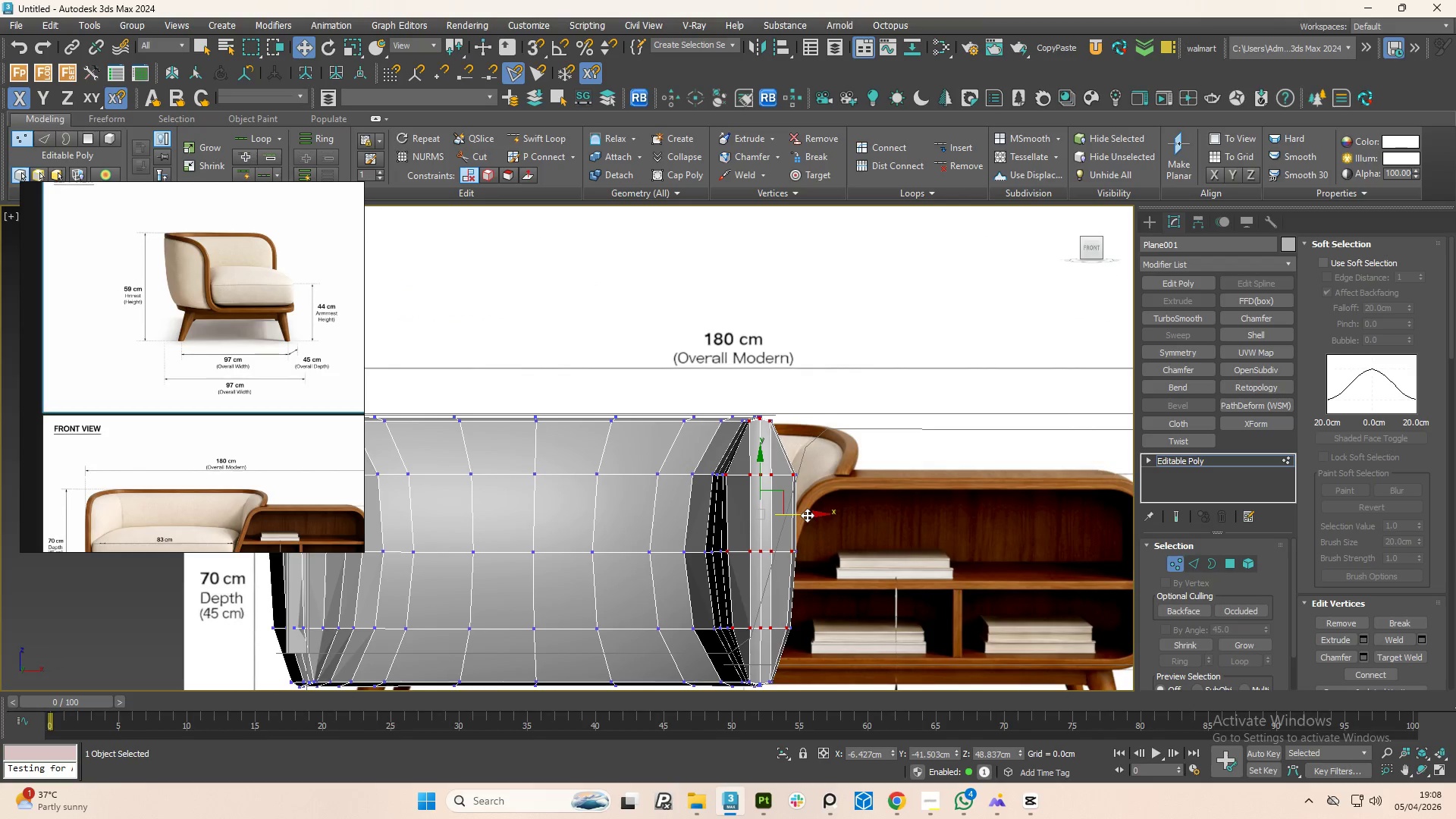 
hold_key(key=AltLeft, duration=0.89)
left_click_drag(start_coordinate=[828, 645], to_coordinate=[703, 586])
 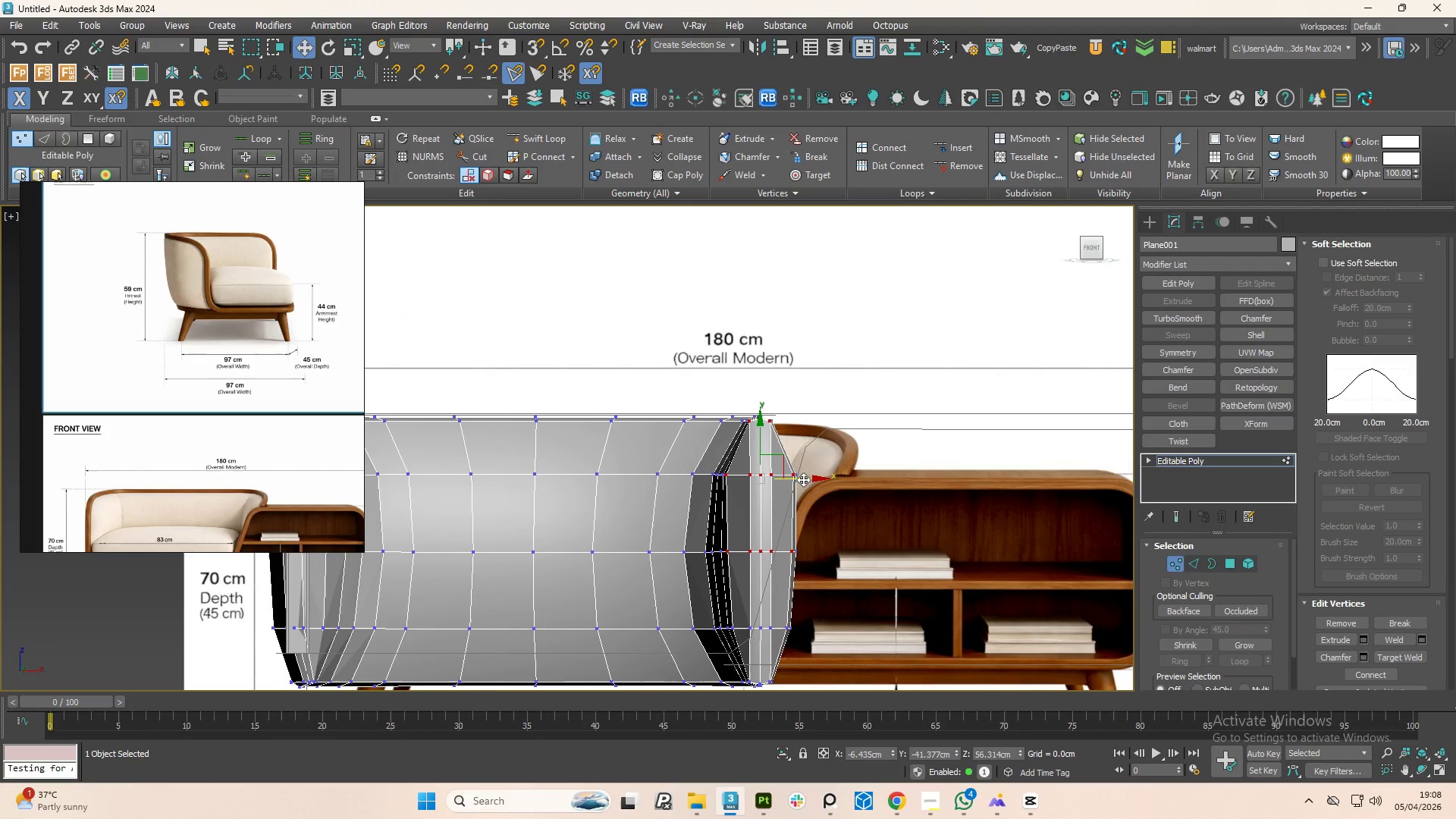 
left_click_drag(start_coordinate=[803, 479], to_coordinate=[813, 477])
 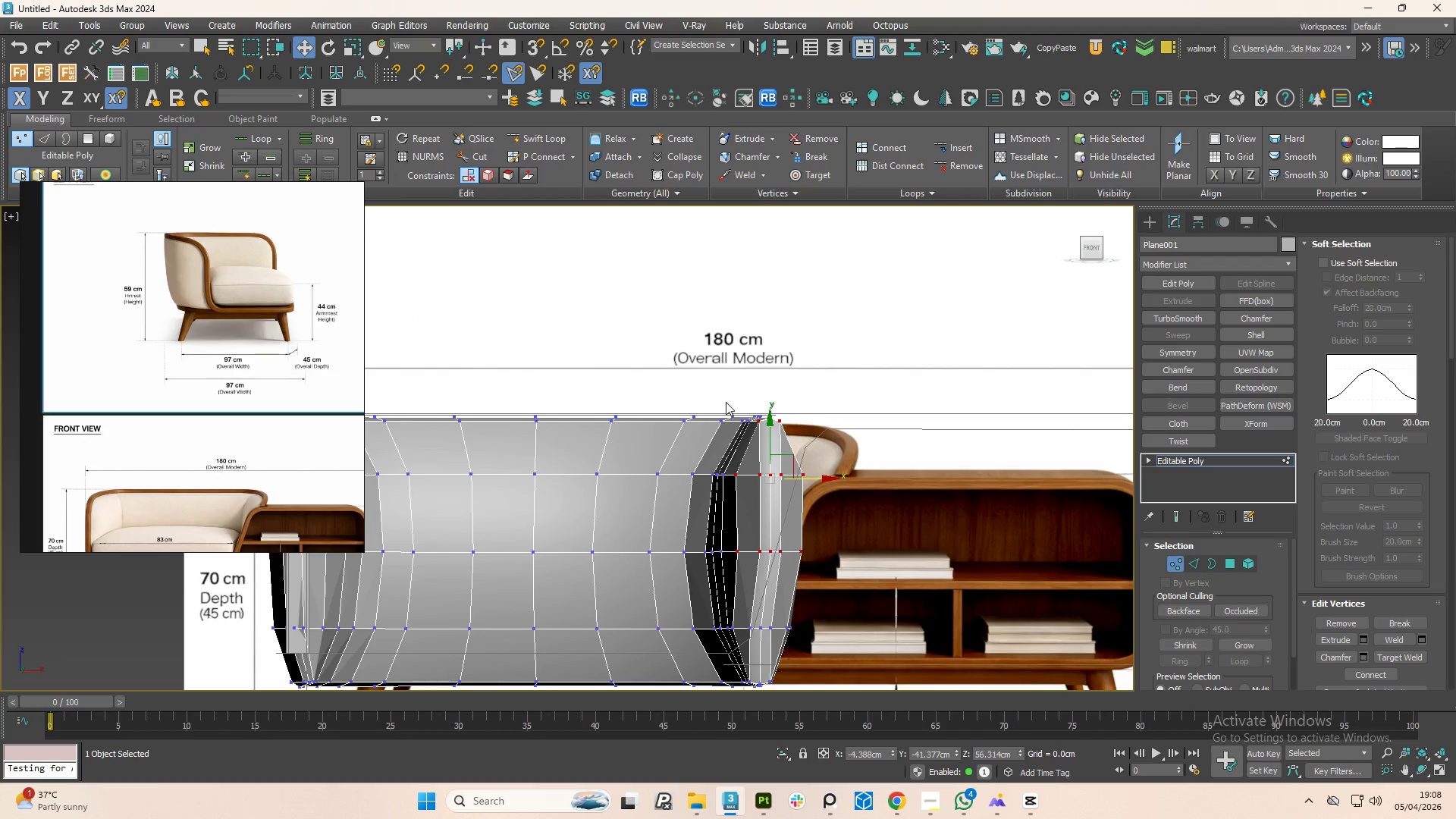 
left_click_drag(start_coordinate=[723, 397], to_coordinate=[852, 510])
 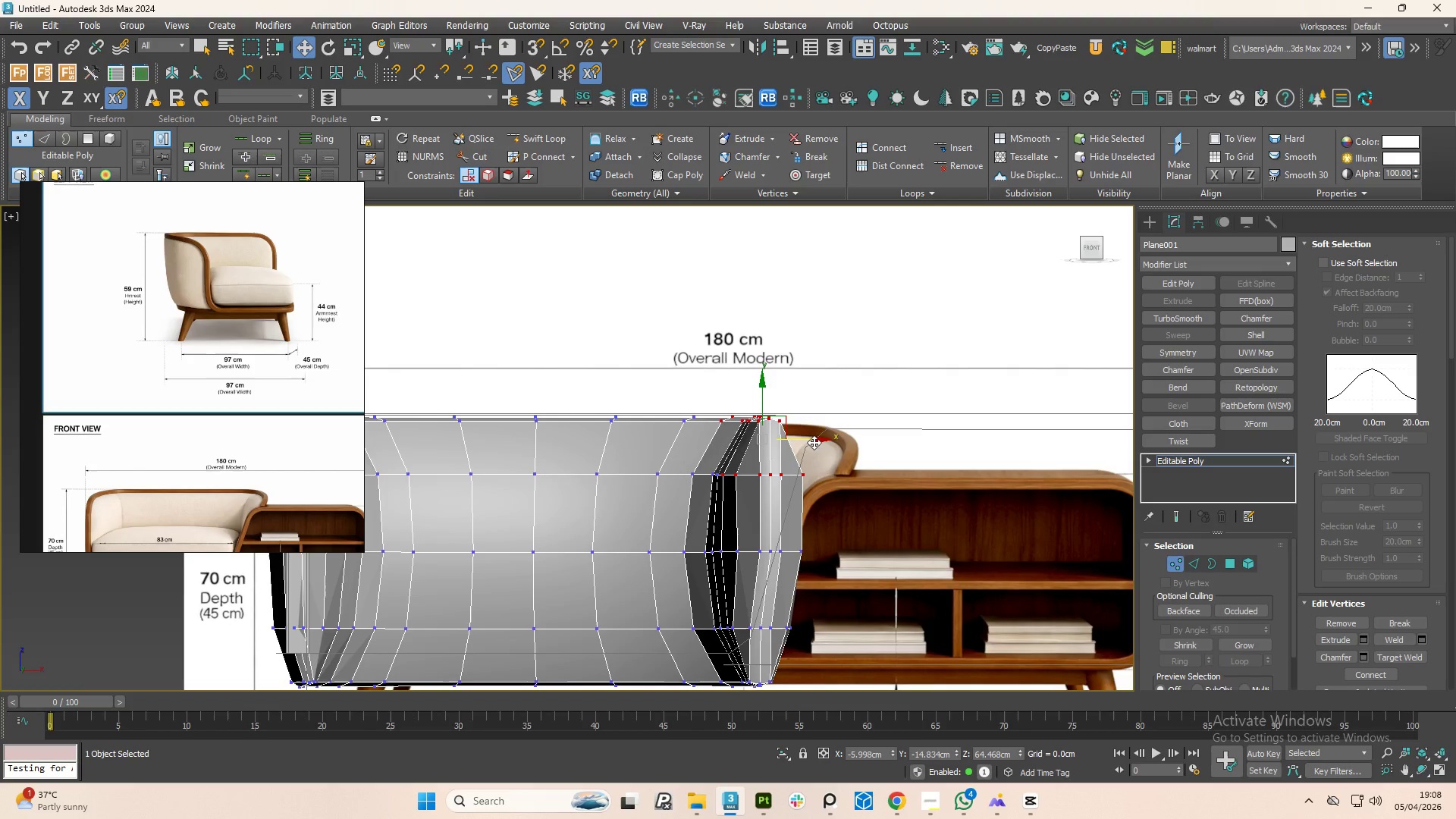 
left_click_drag(start_coordinate=[814, 442], to_coordinate=[828, 442])
 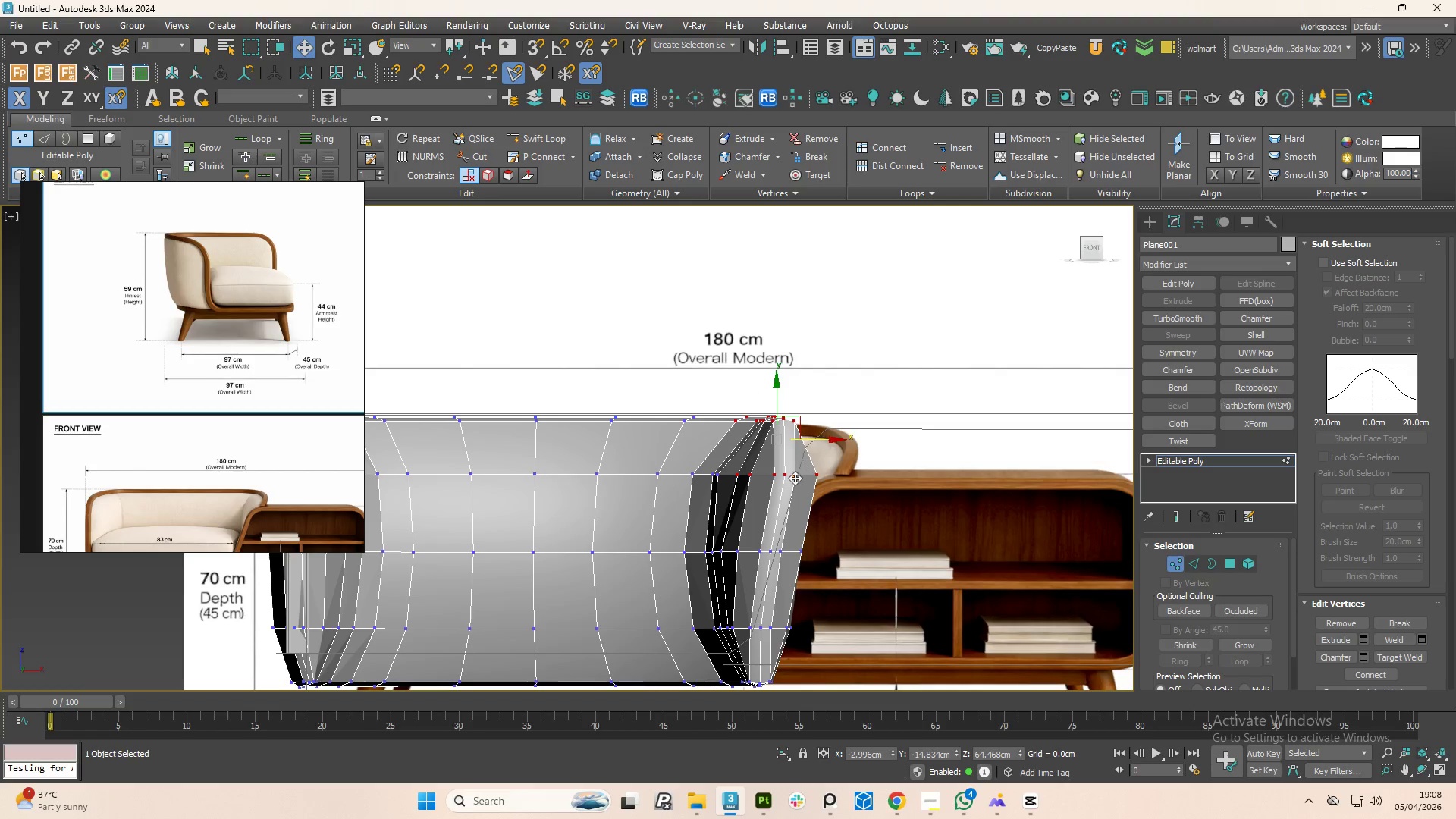 
hold_key(key=AltLeft, duration=1.5)
 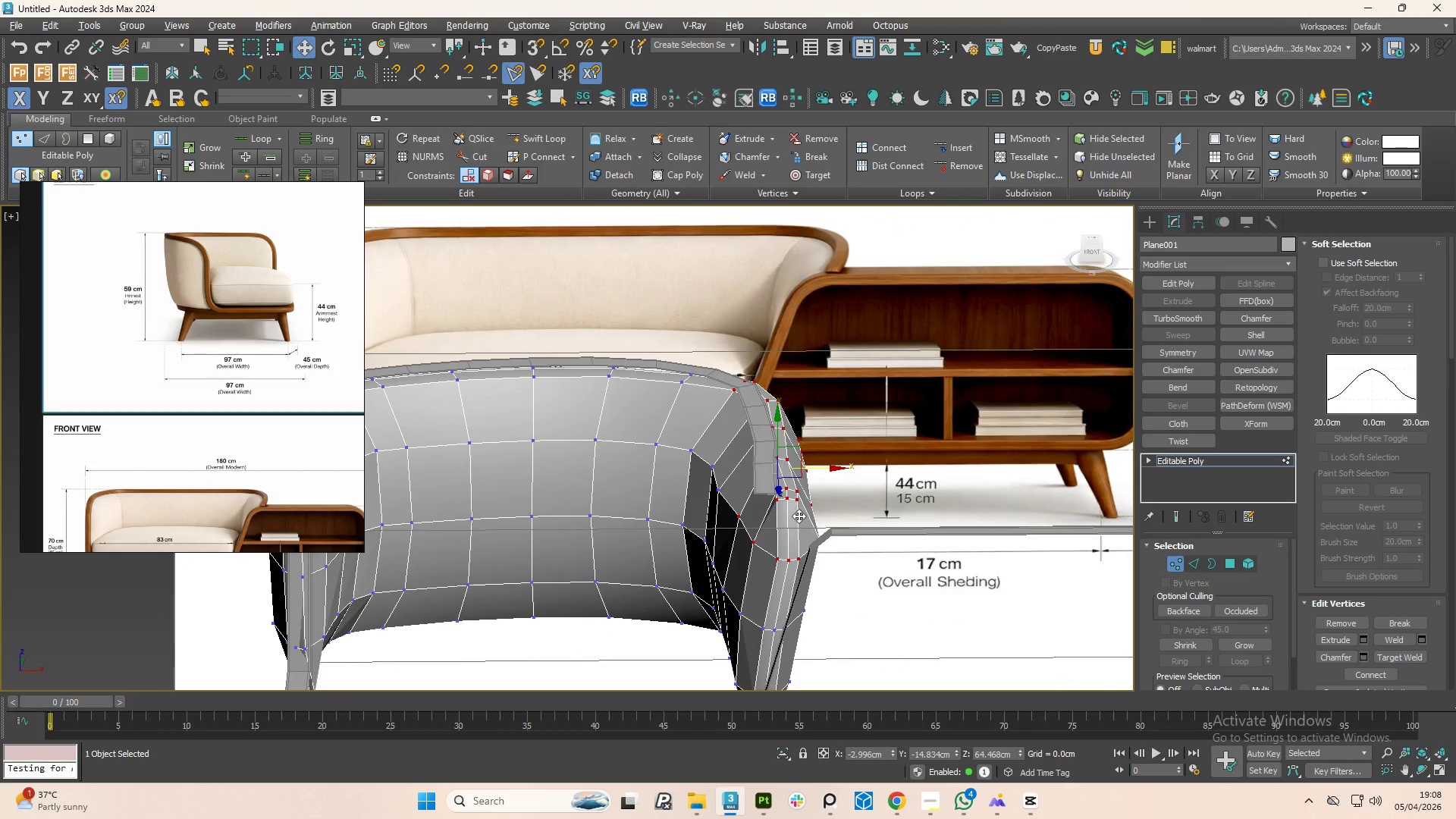 
hold_key(key=AltLeft, duration=1.52)
 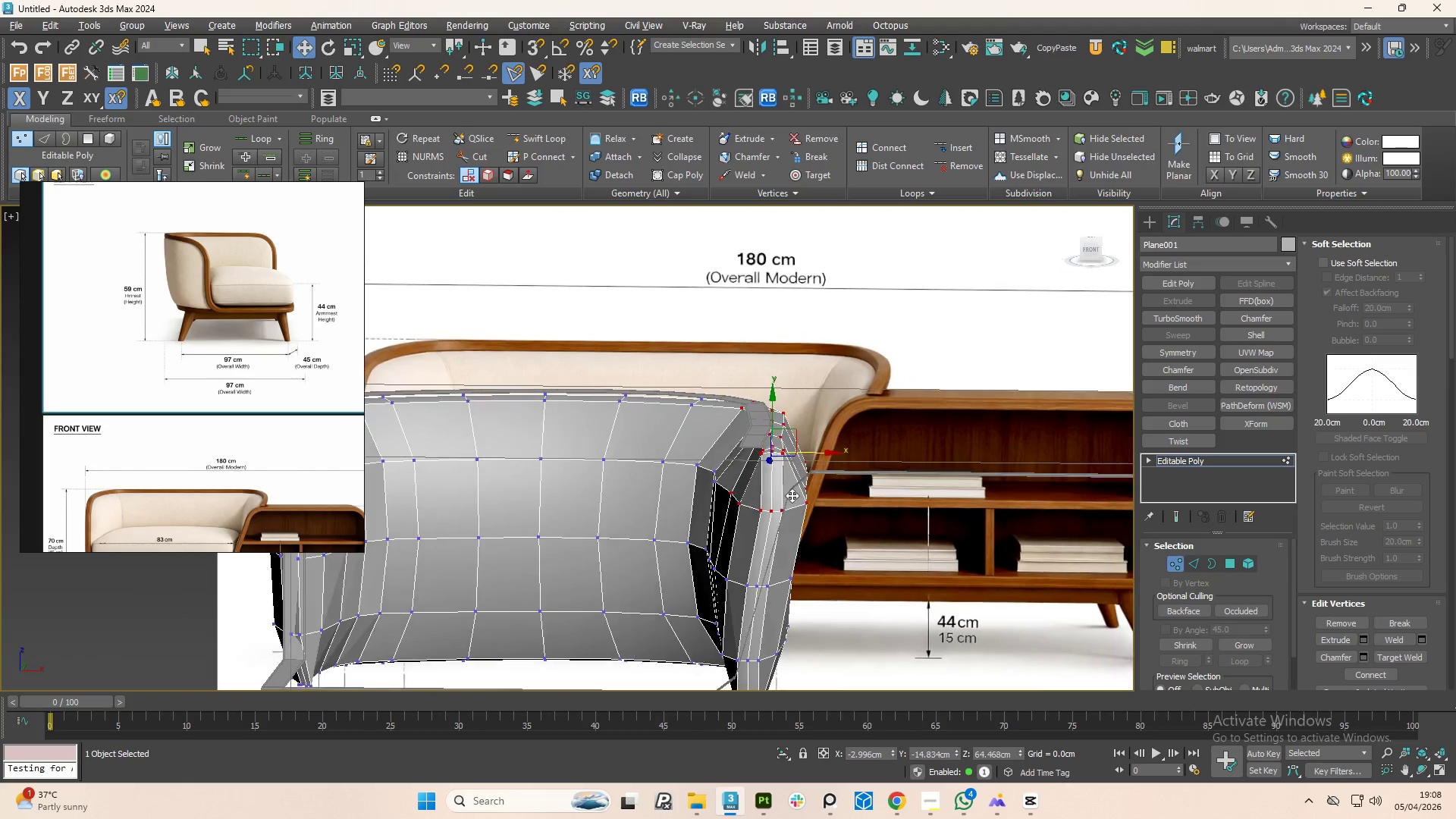 
hold_key(key=AltLeft, duration=1.25)
 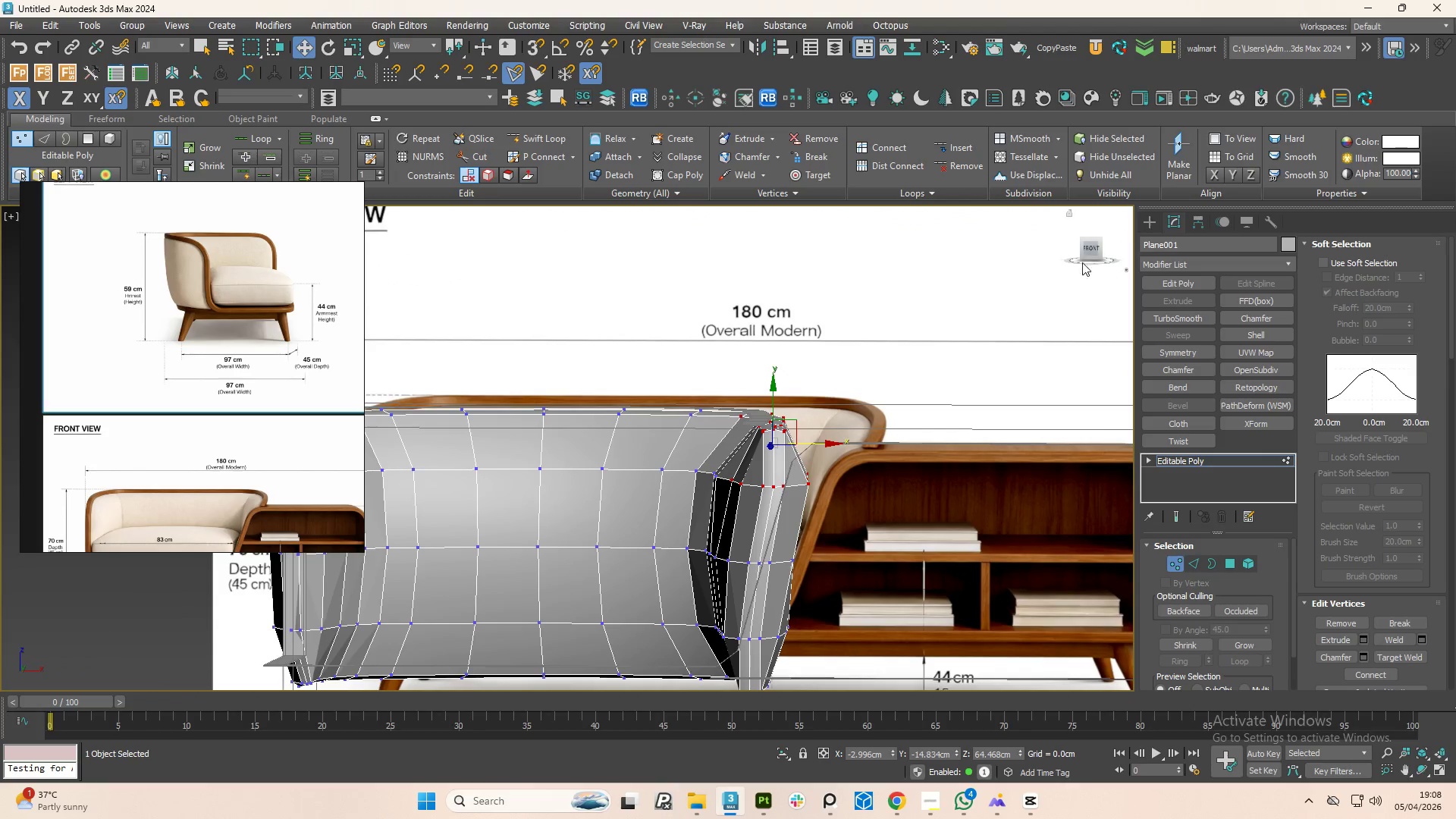 
left_click([1088, 253])
 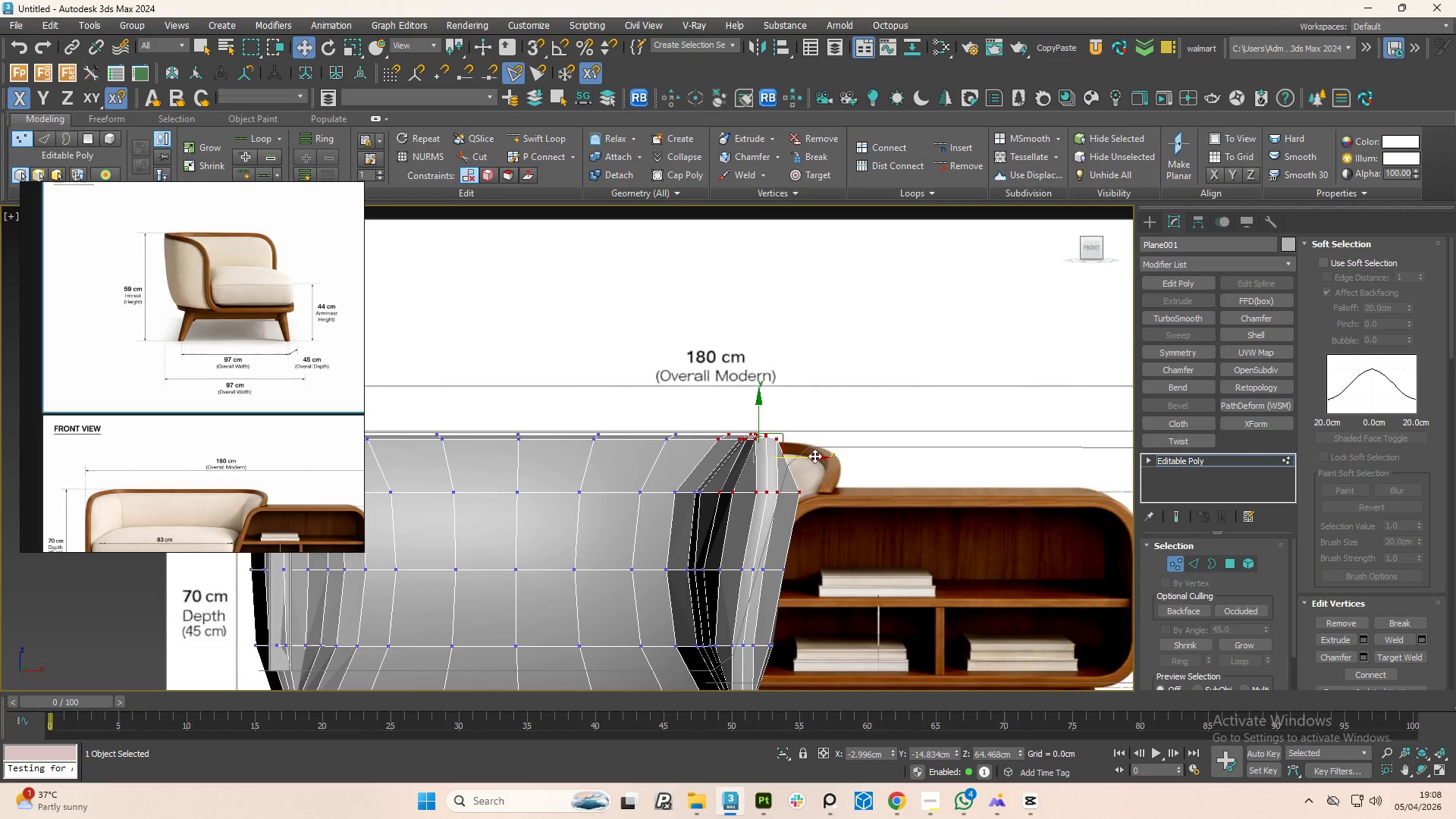 
left_click_drag(start_coordinate=[814, 456], to_coordinate=[821, 454])
 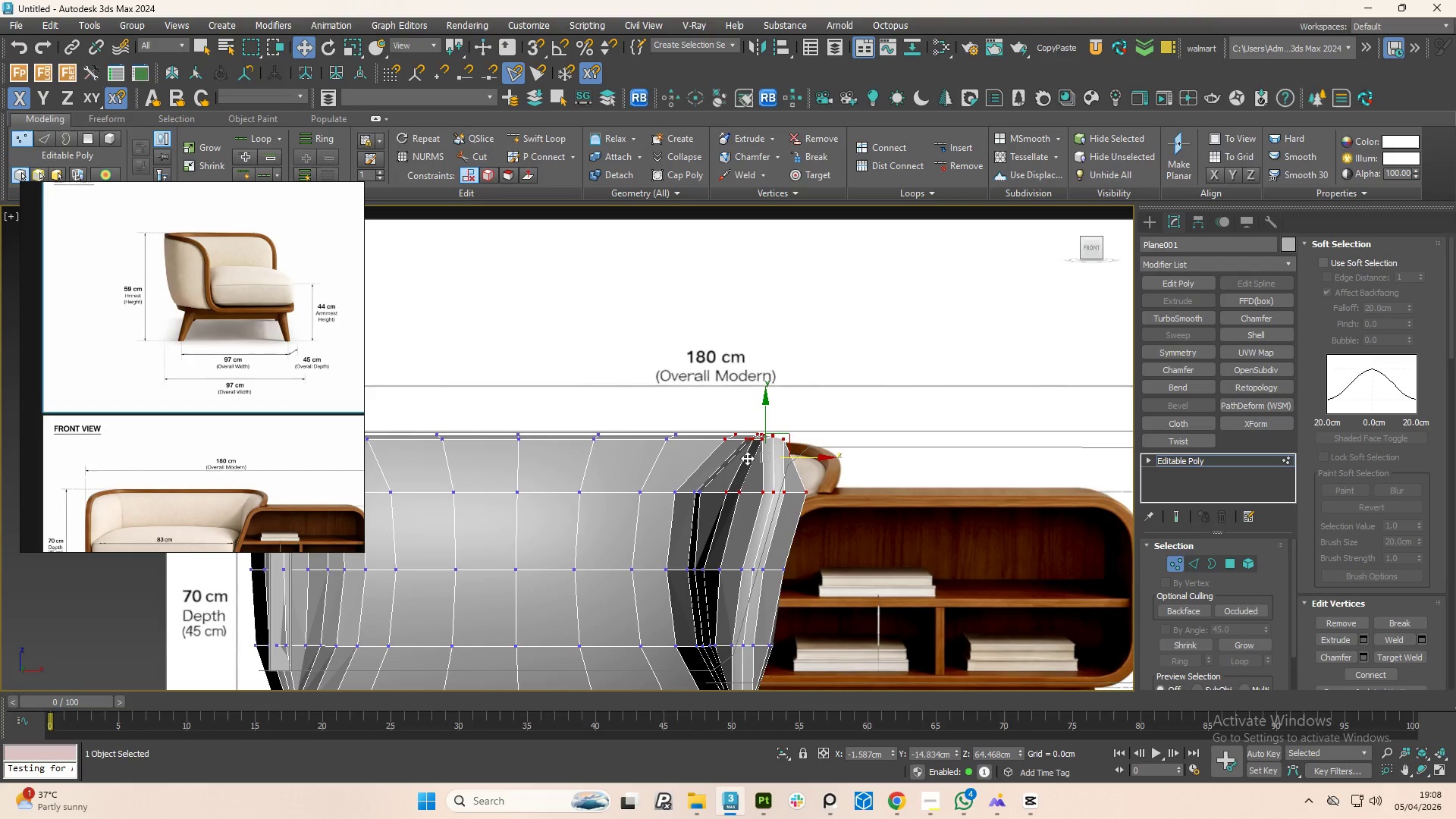 
hold_key(key=AltLeft, duration=0.86)
left_click_drag(start_coordinate=[684, 474], to_coordinate=[874, 525])
 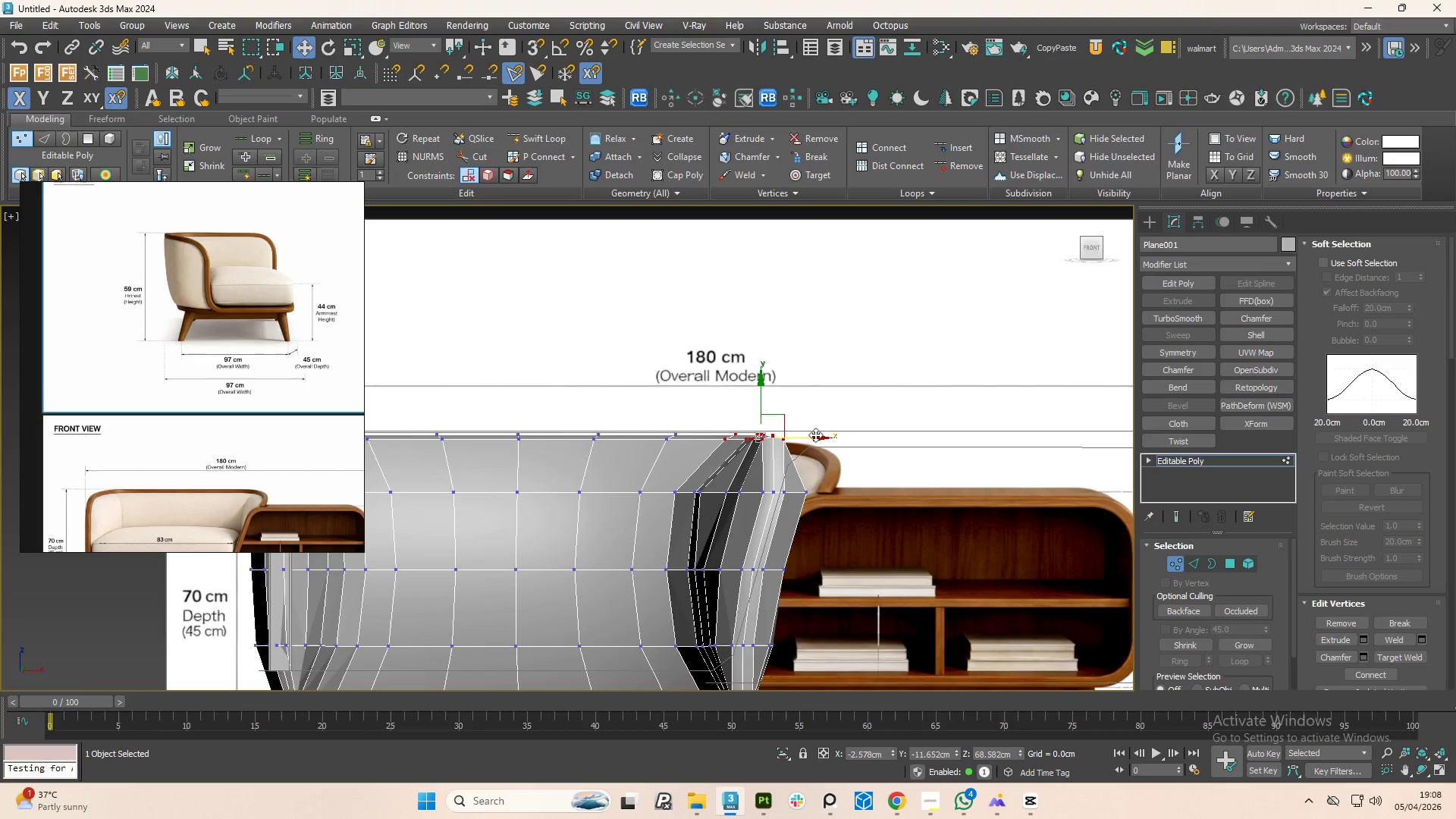 
left_click_drag(start_coordinate=[815, 435], to_coordinate=[830, 437])
 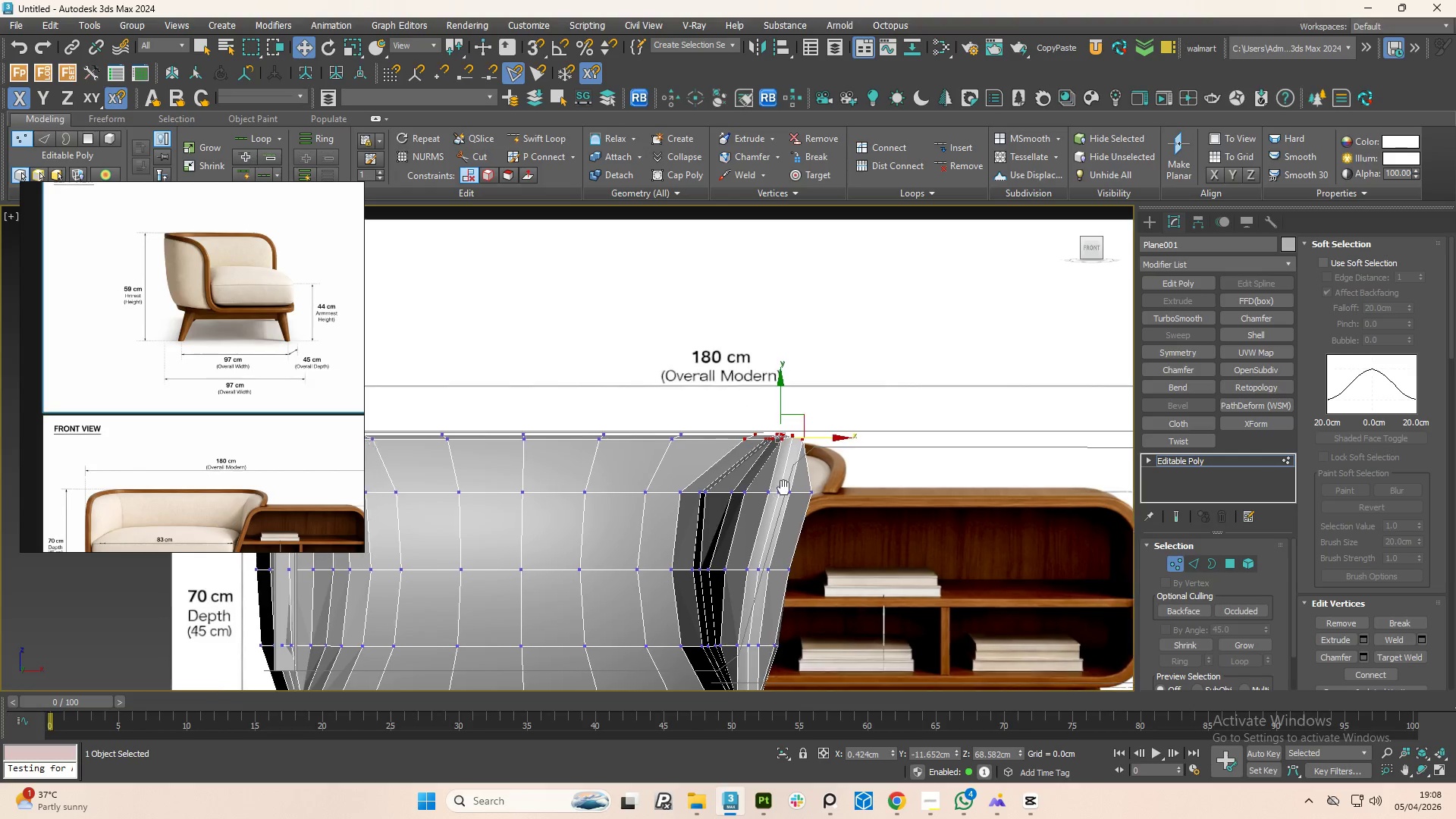 
hold_key(key=AltLeft, duration=1.47)
 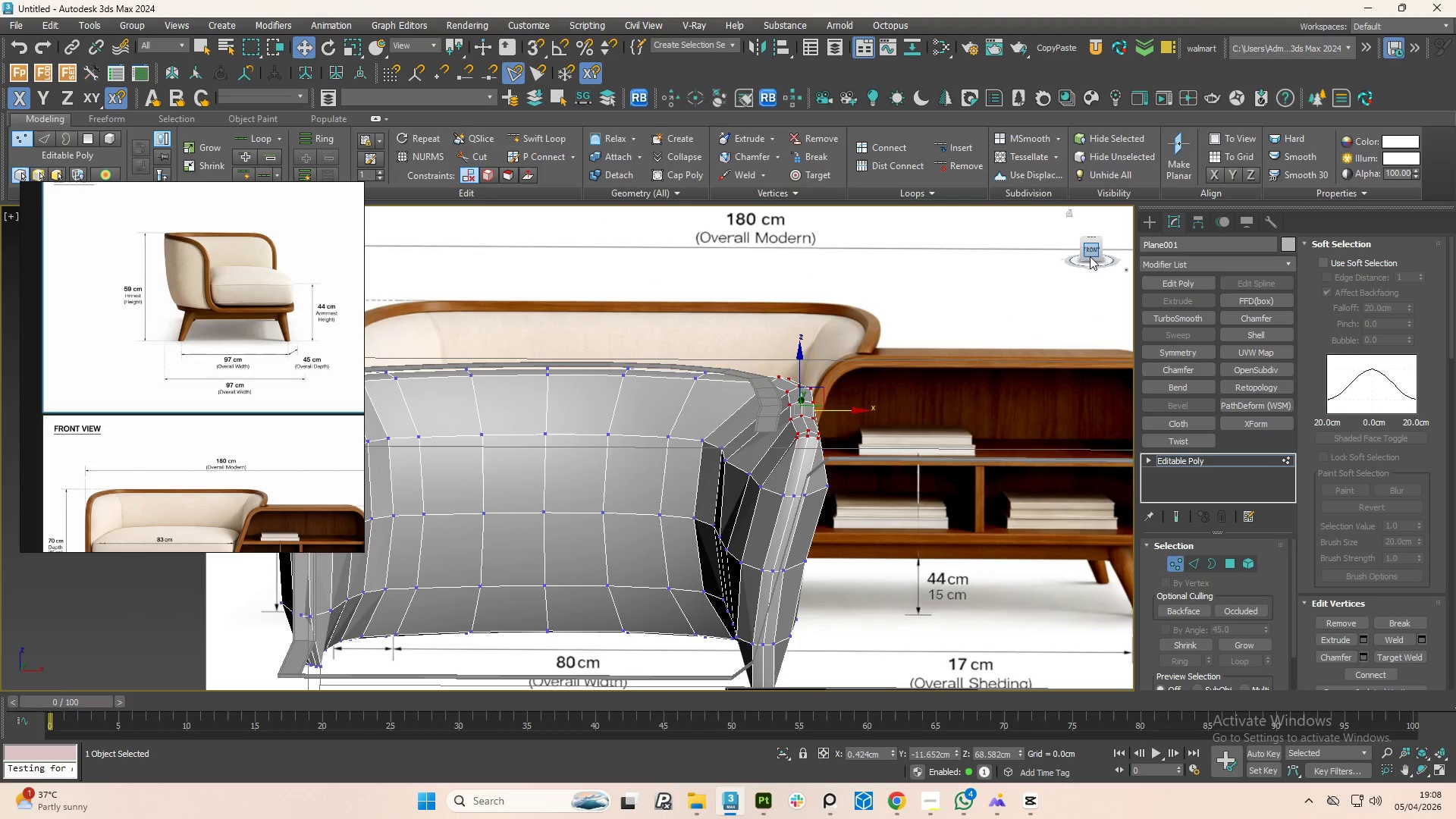 
left_click([1090, 256])
 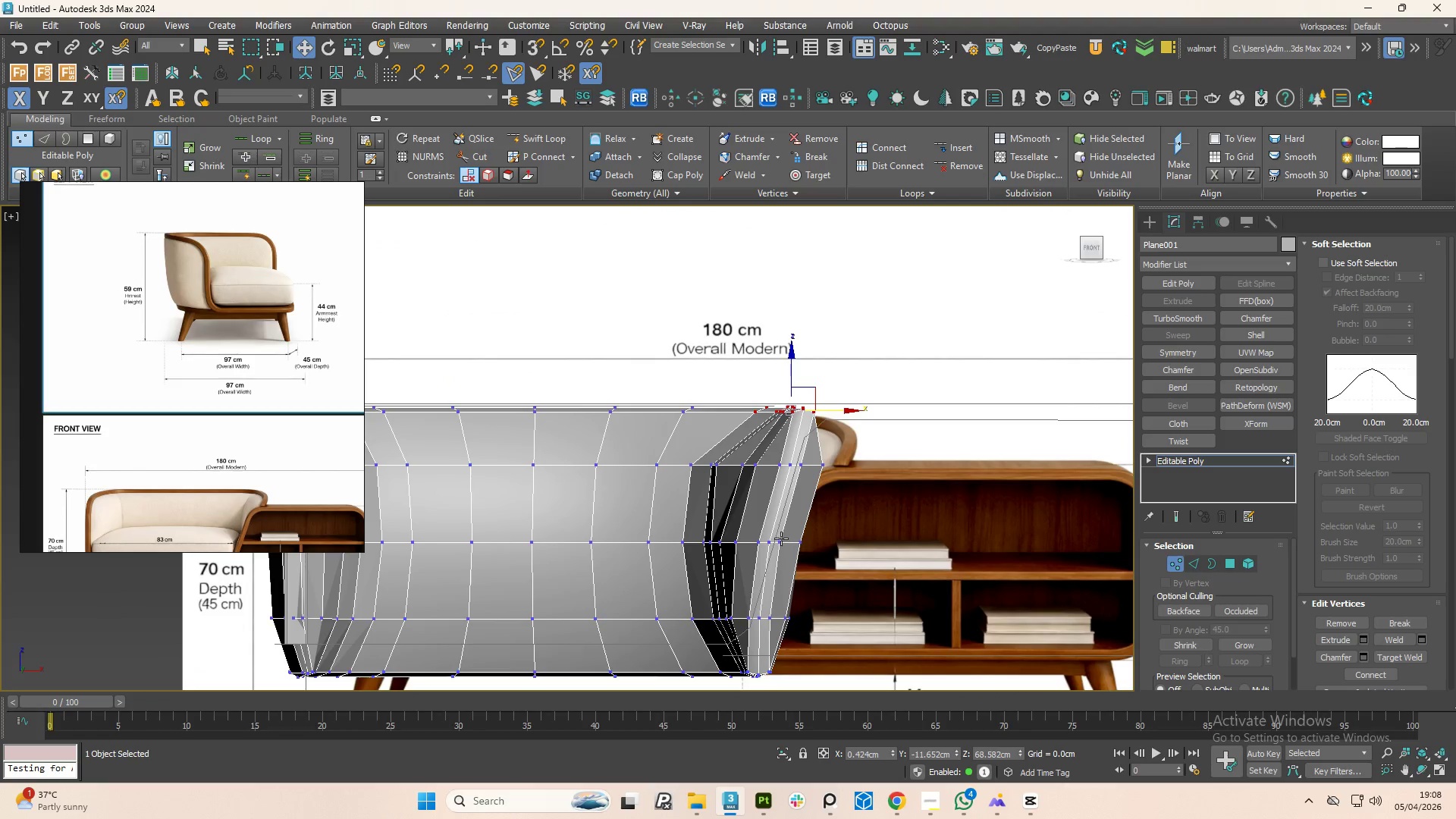 
hold_key(key=AltLeft, duration=1.52)
left_click_drag(start_coordinate=[783, 546], to_coordinate=[793, 553])
 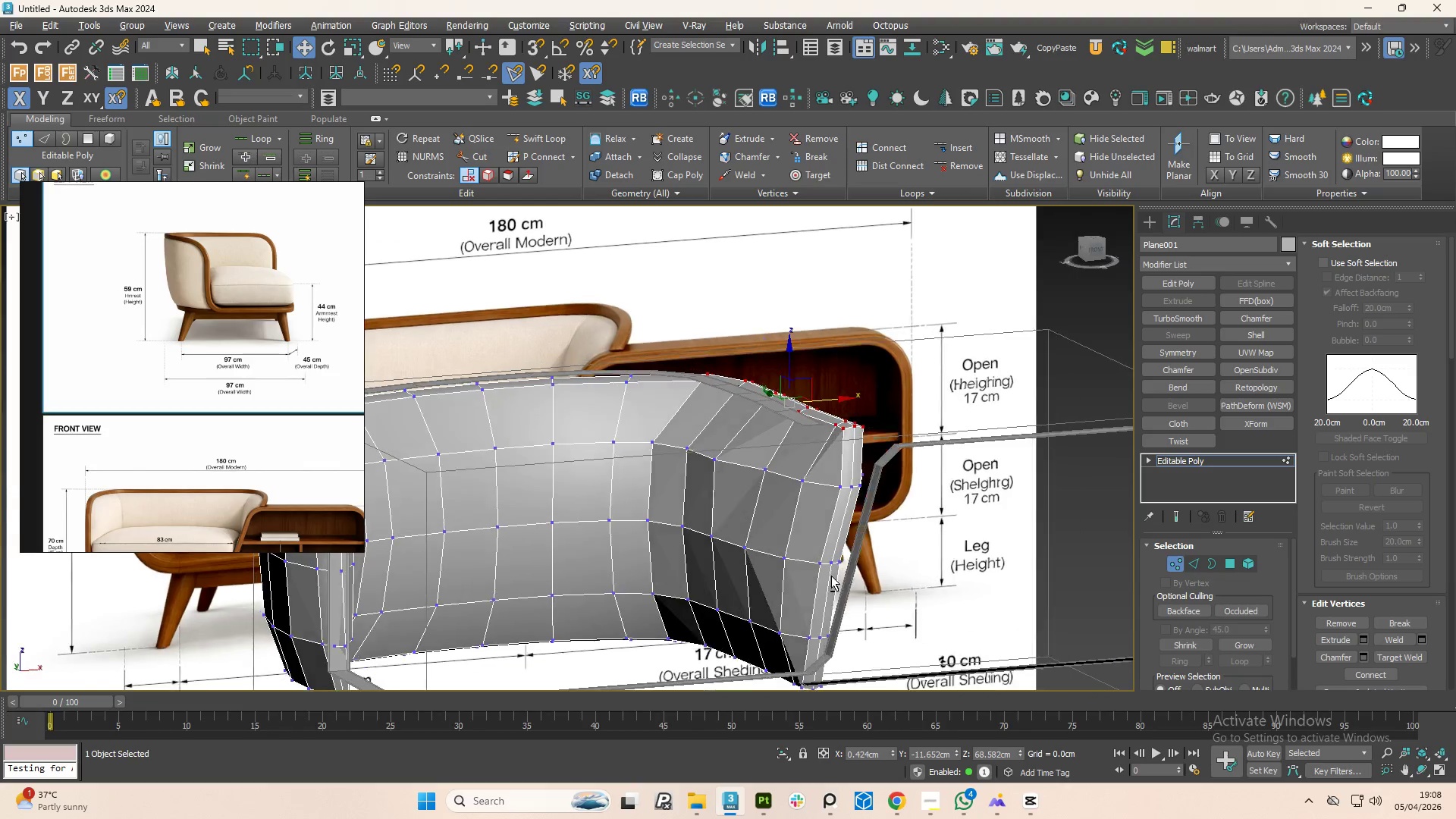 
hold_key(key=AltLeft, duration=1.5)
 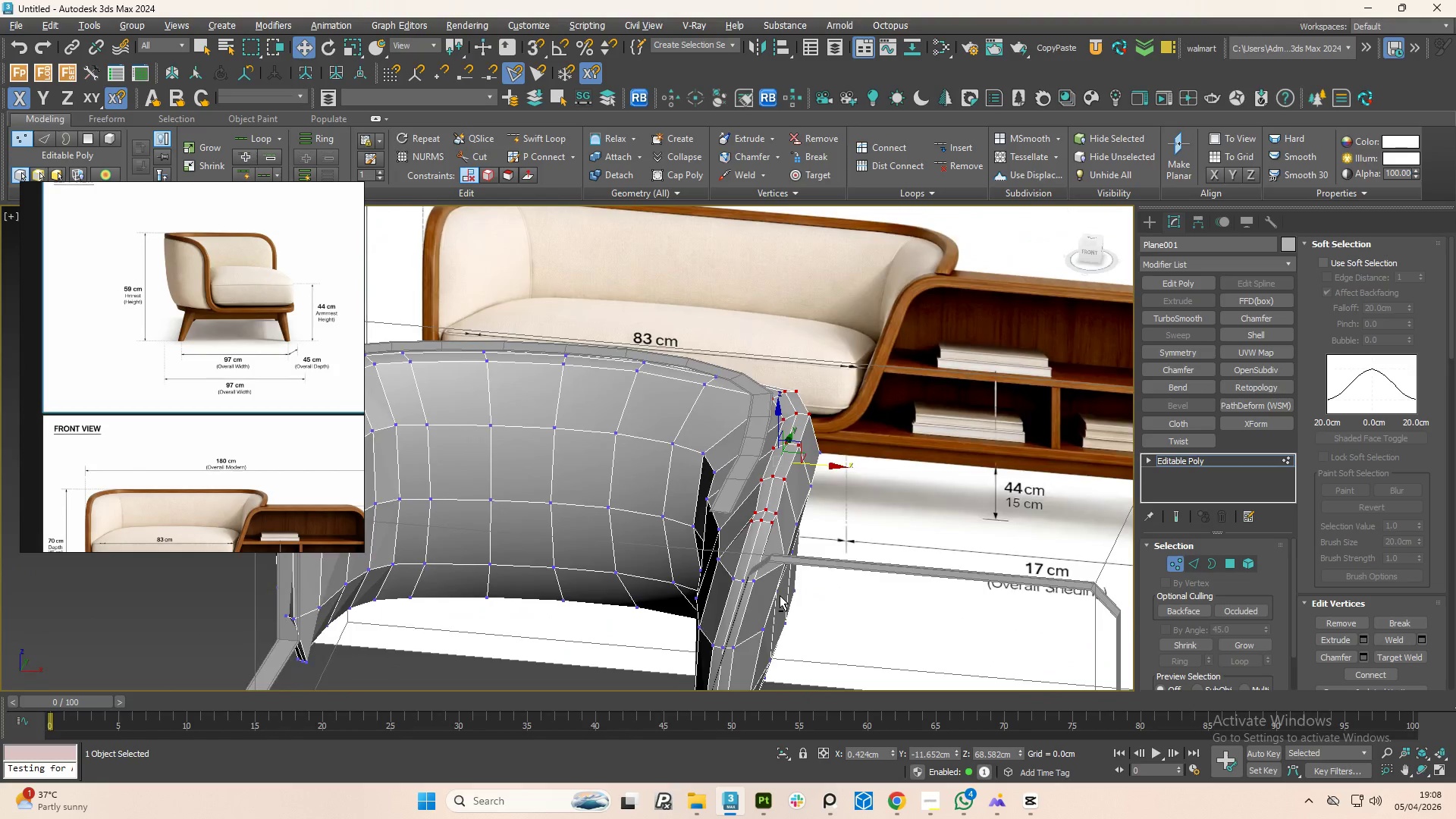 
hold_key(key=AltLeft, duration=1.5)
 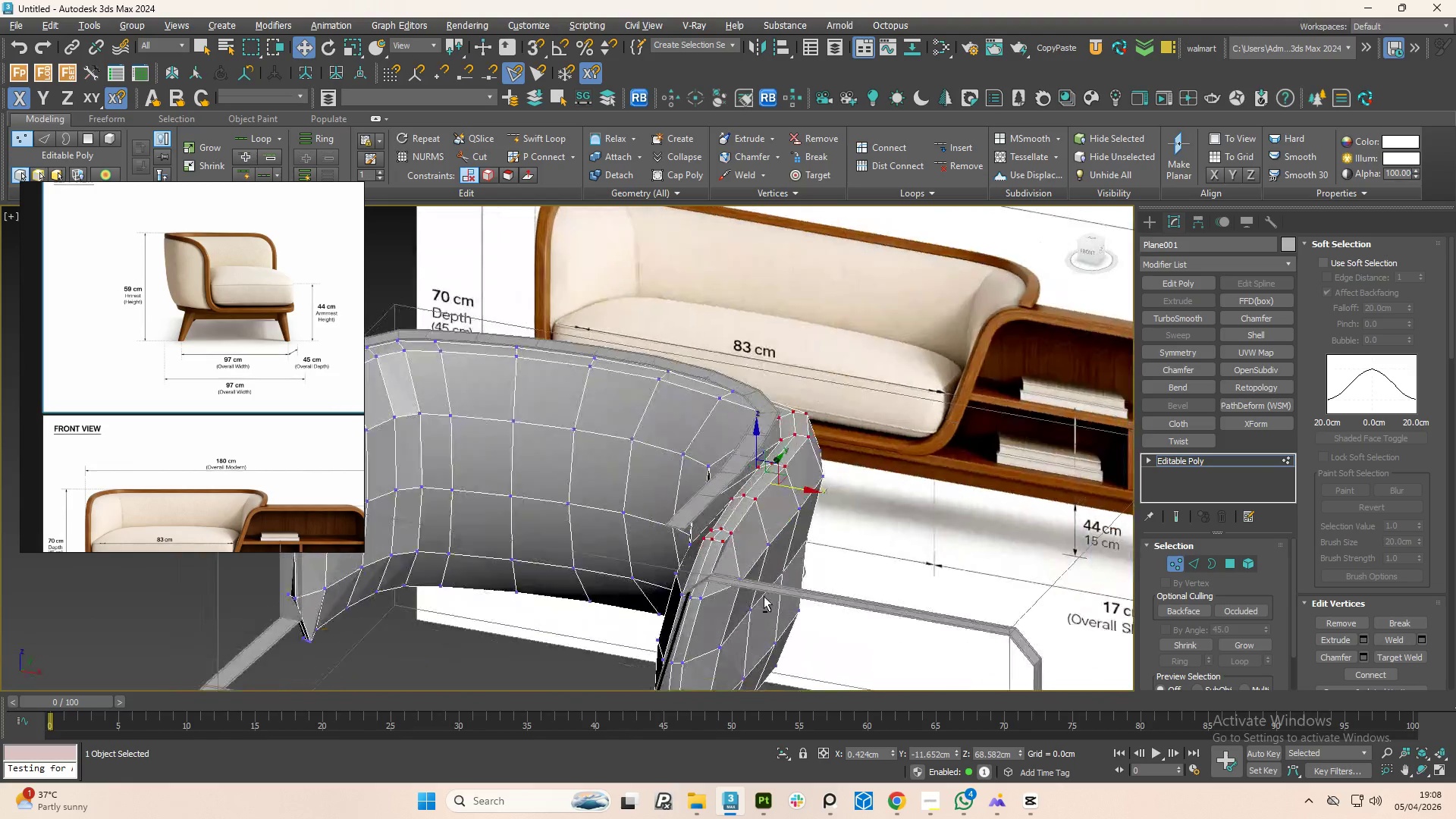 
hold_key(key=AltLeft, duration=1.5)
 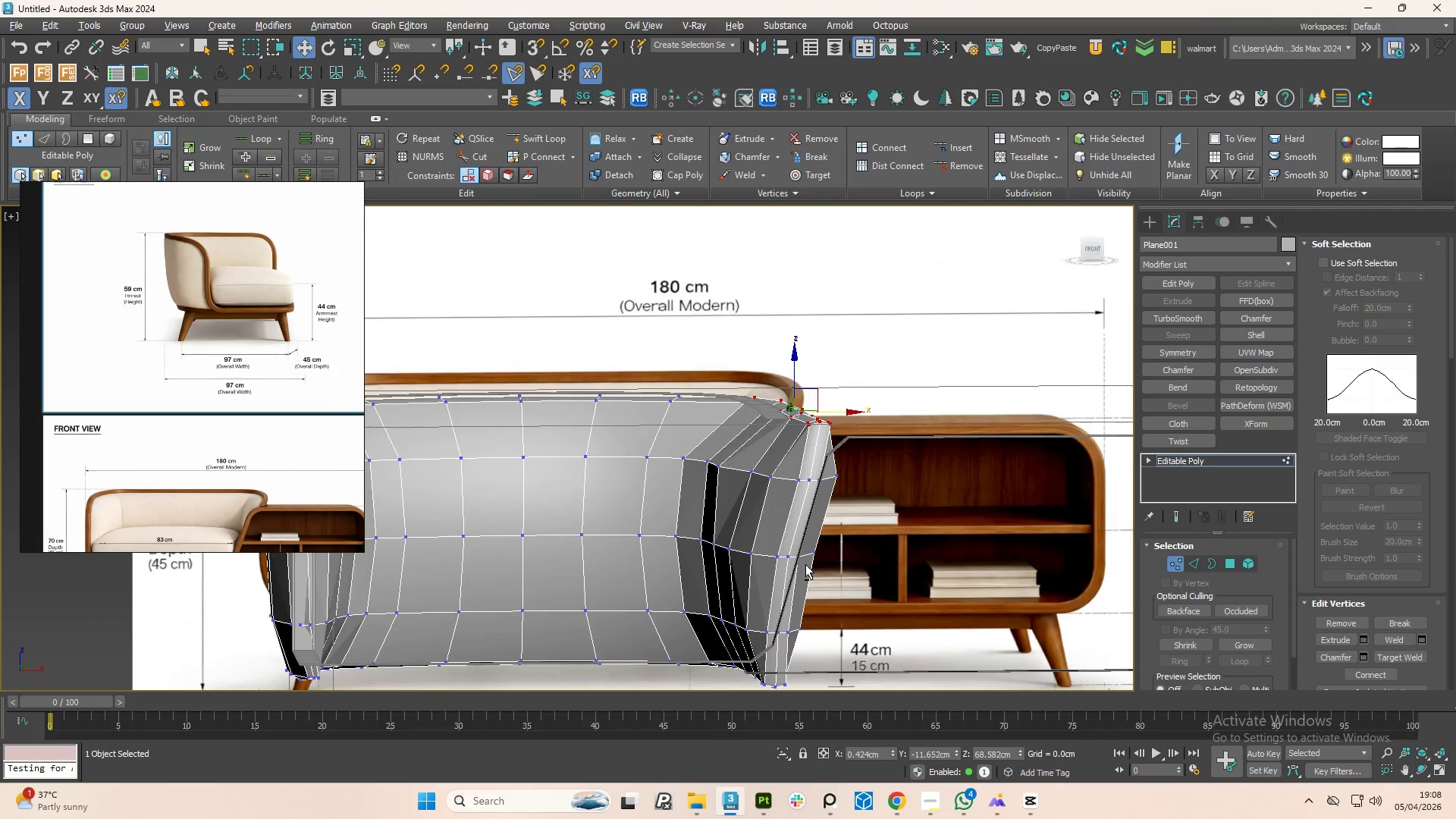 
hold_key(key=AltLeft, duration=0.67)
 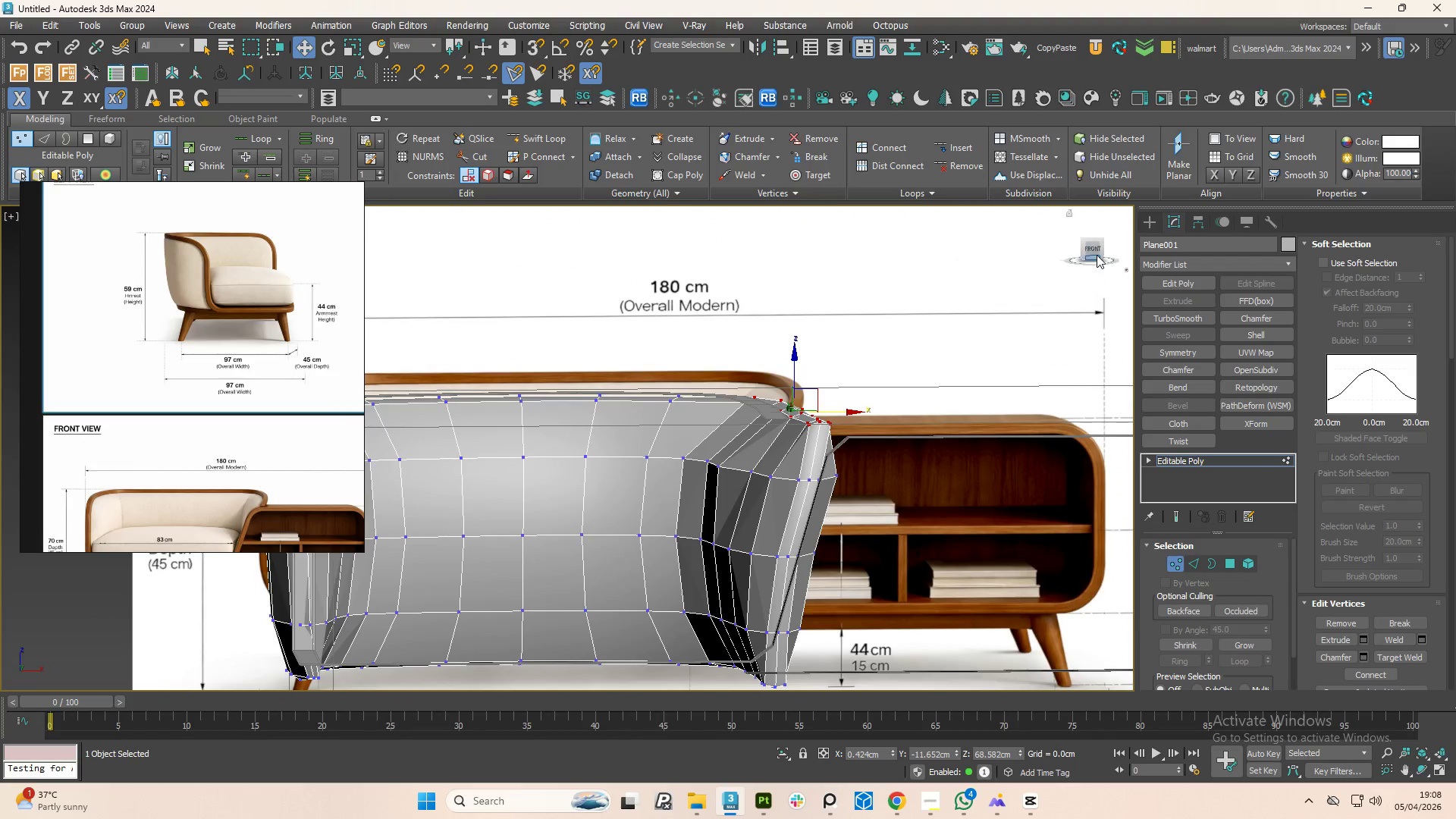 
left_click([1097, 253])
 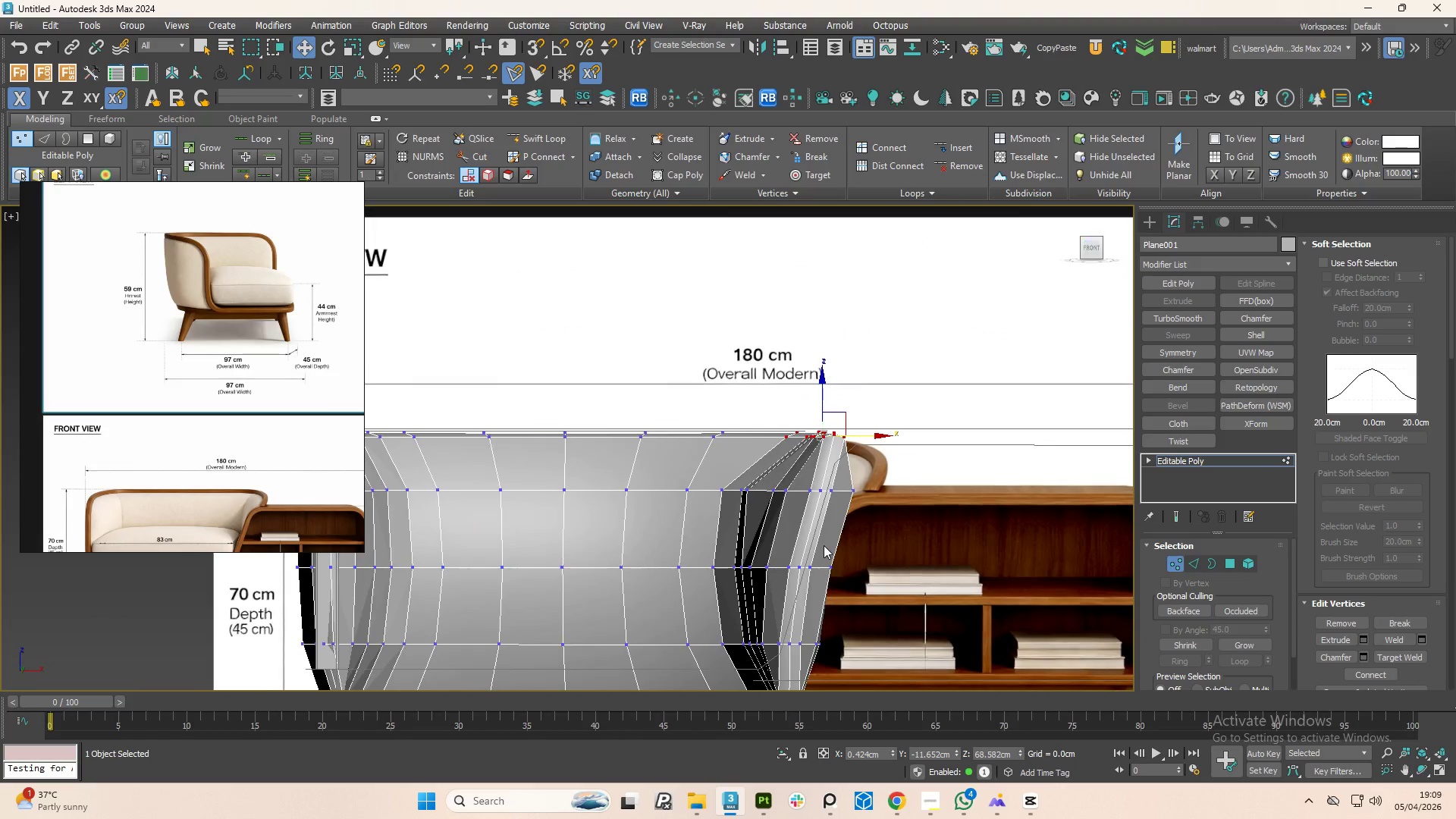 
scroll: coordinate [821, 546], scroll_direction: up, amount: 1.0
 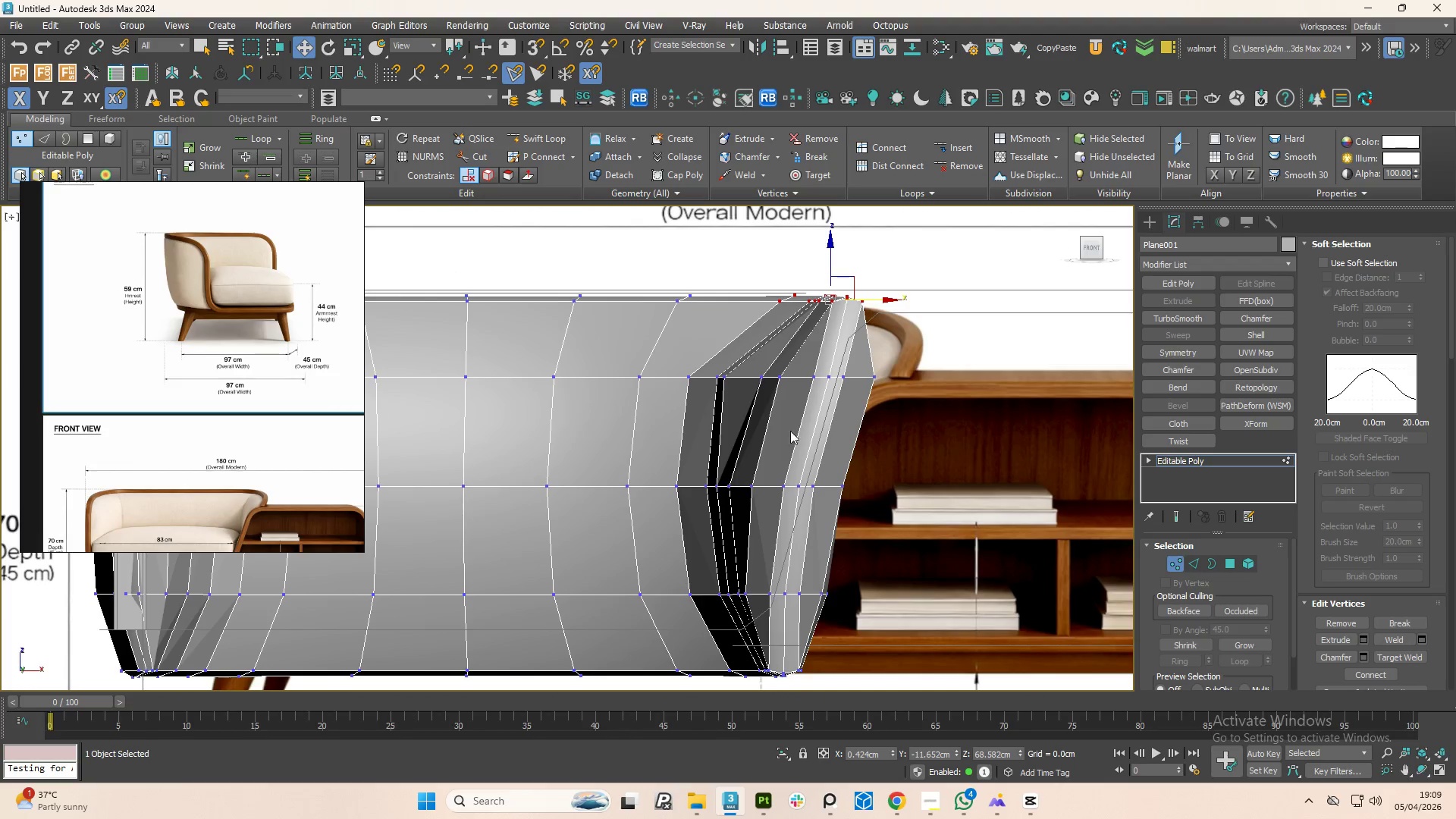 
hold_key(key=AltLeft, duration=0.62)
 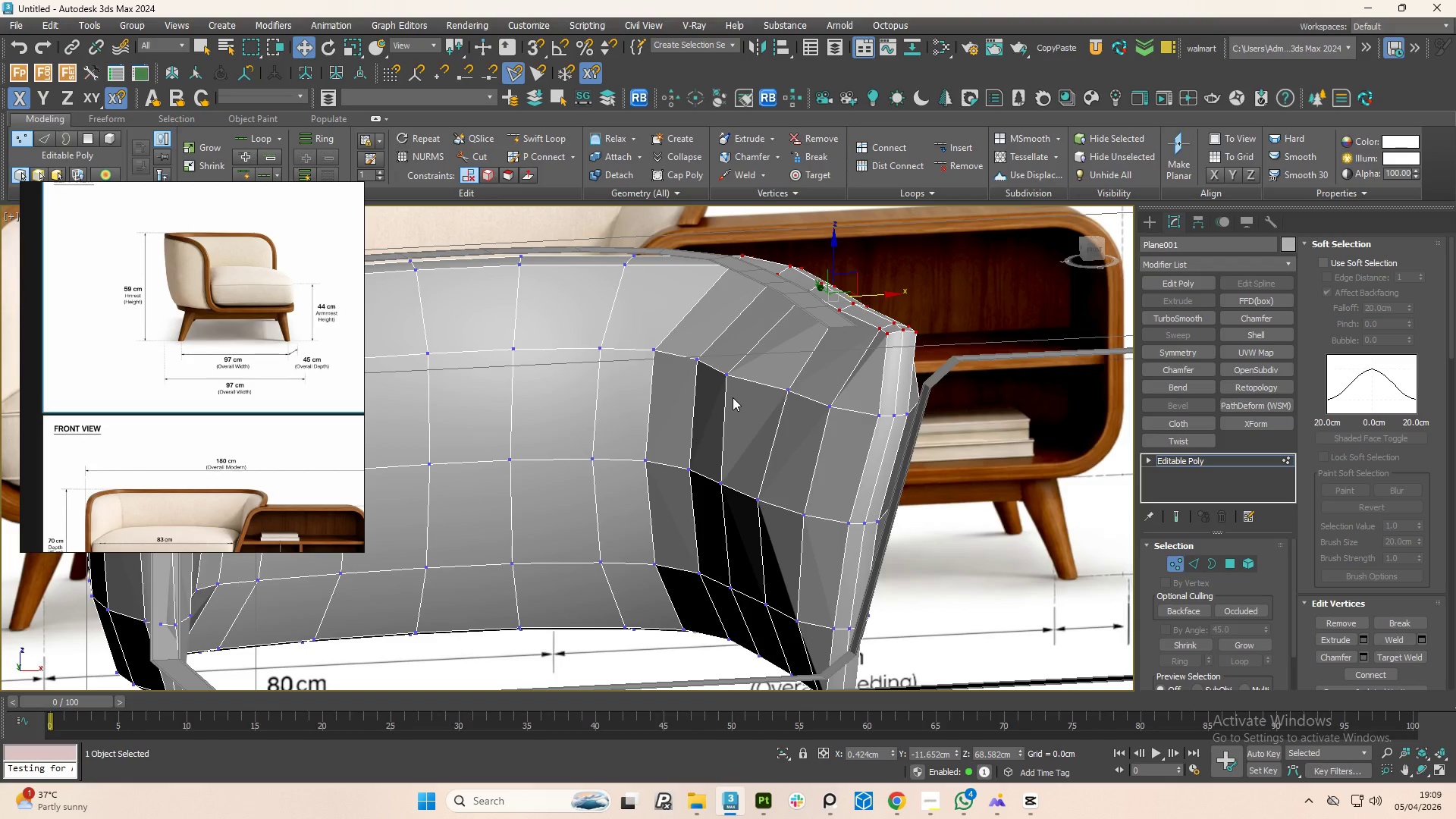 
key(2)
 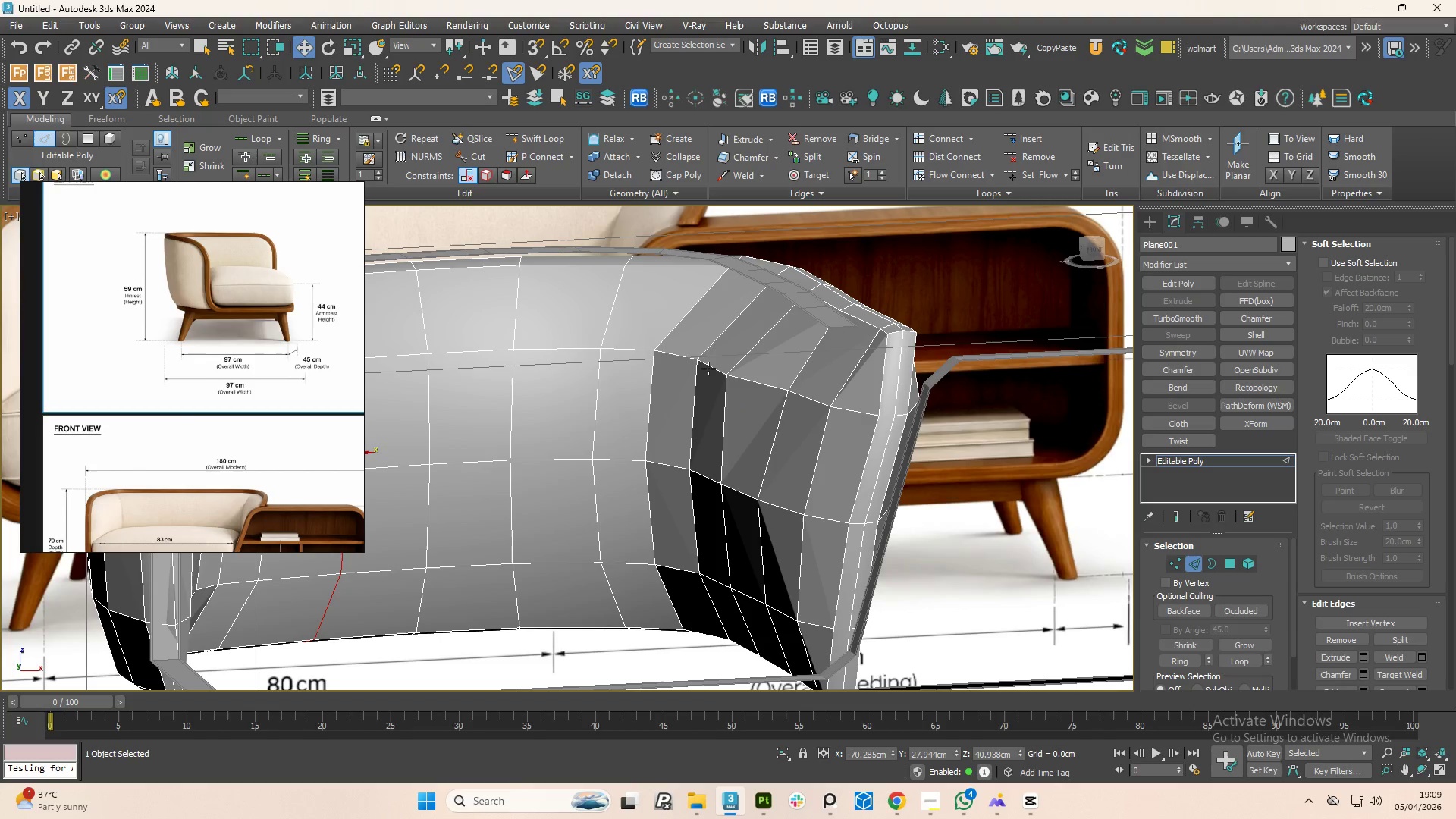 
double_click([708, 369])
 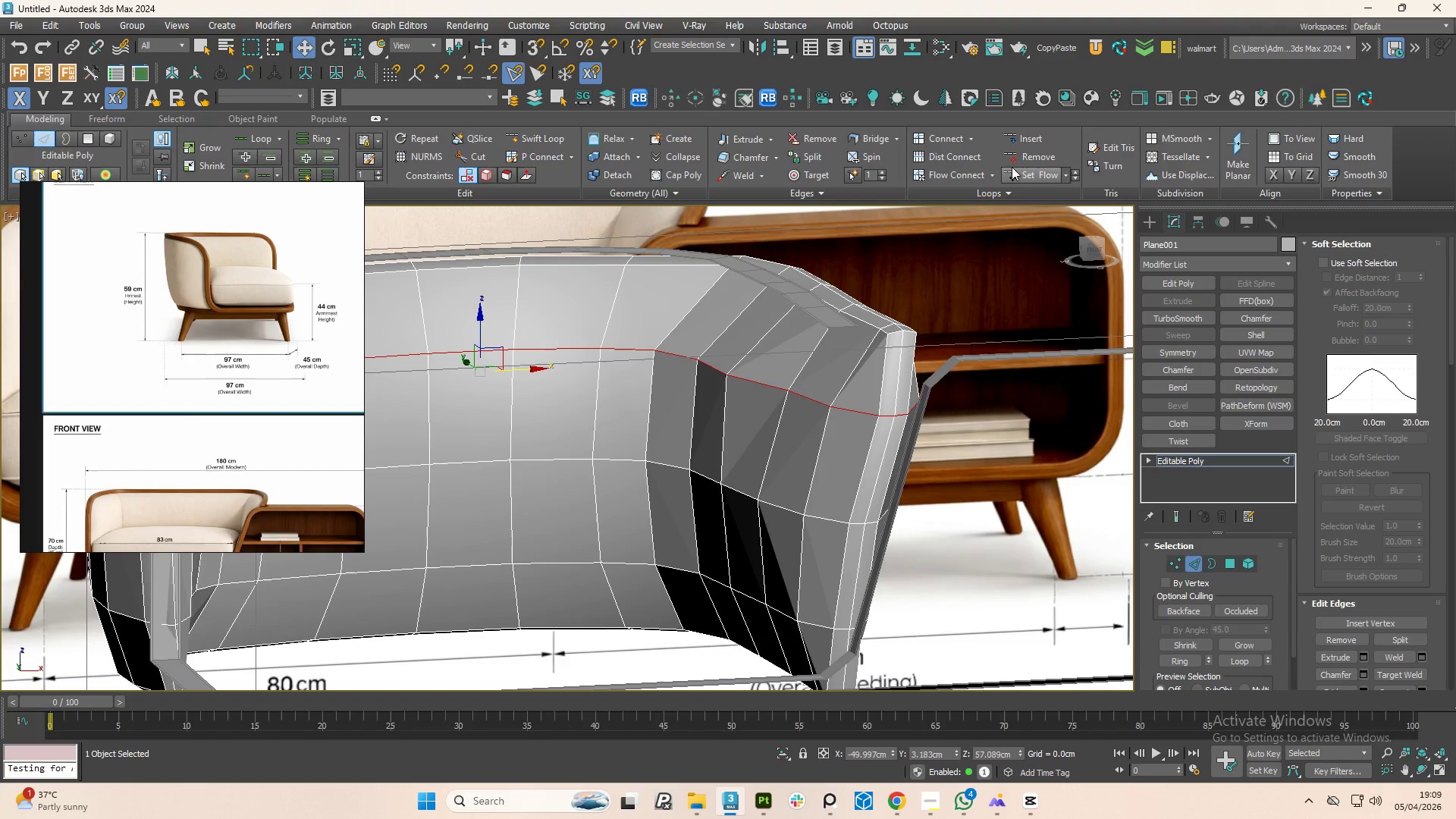 
left_click([1026, 171])
 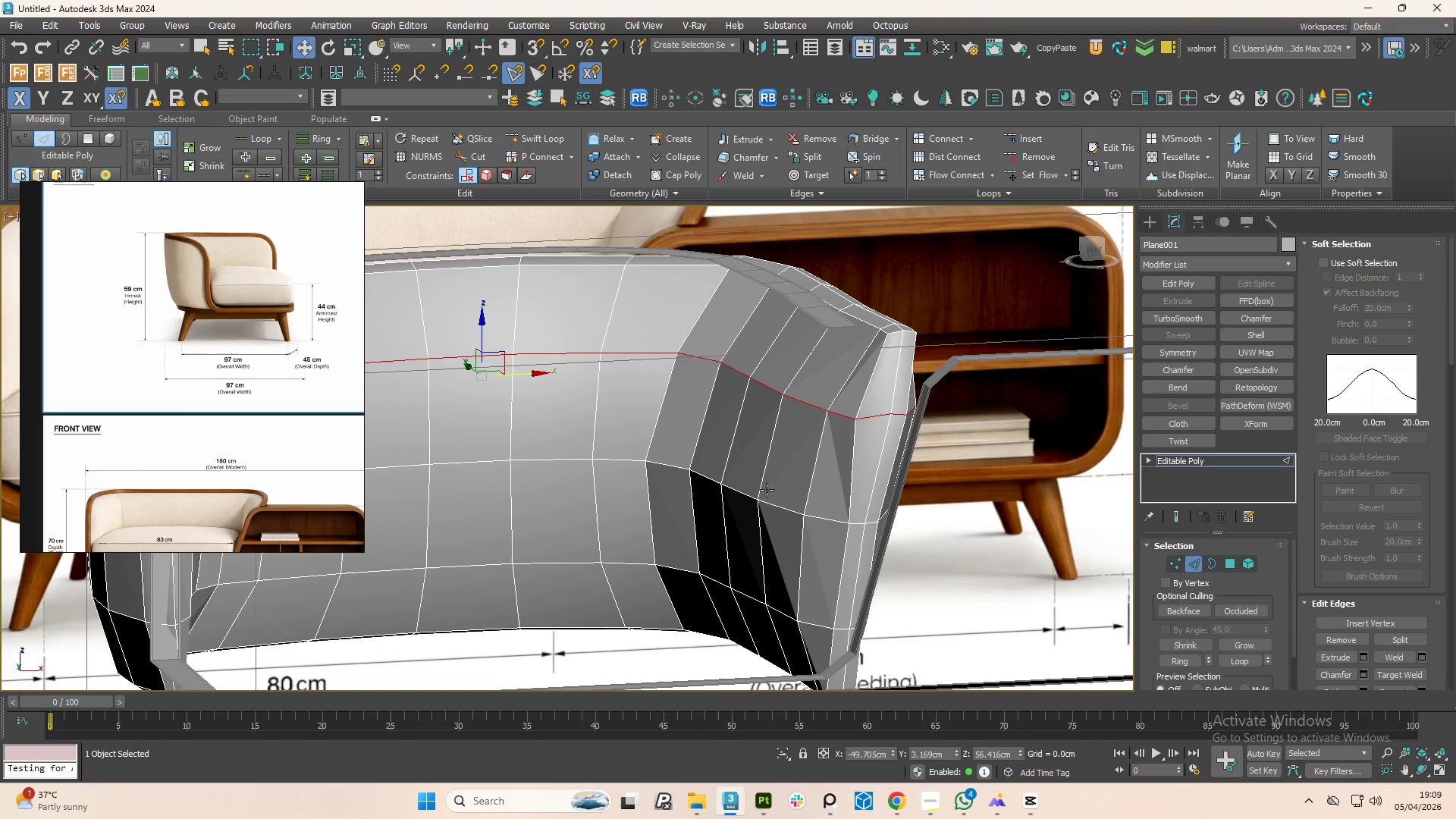 
left_click([767, 499])
 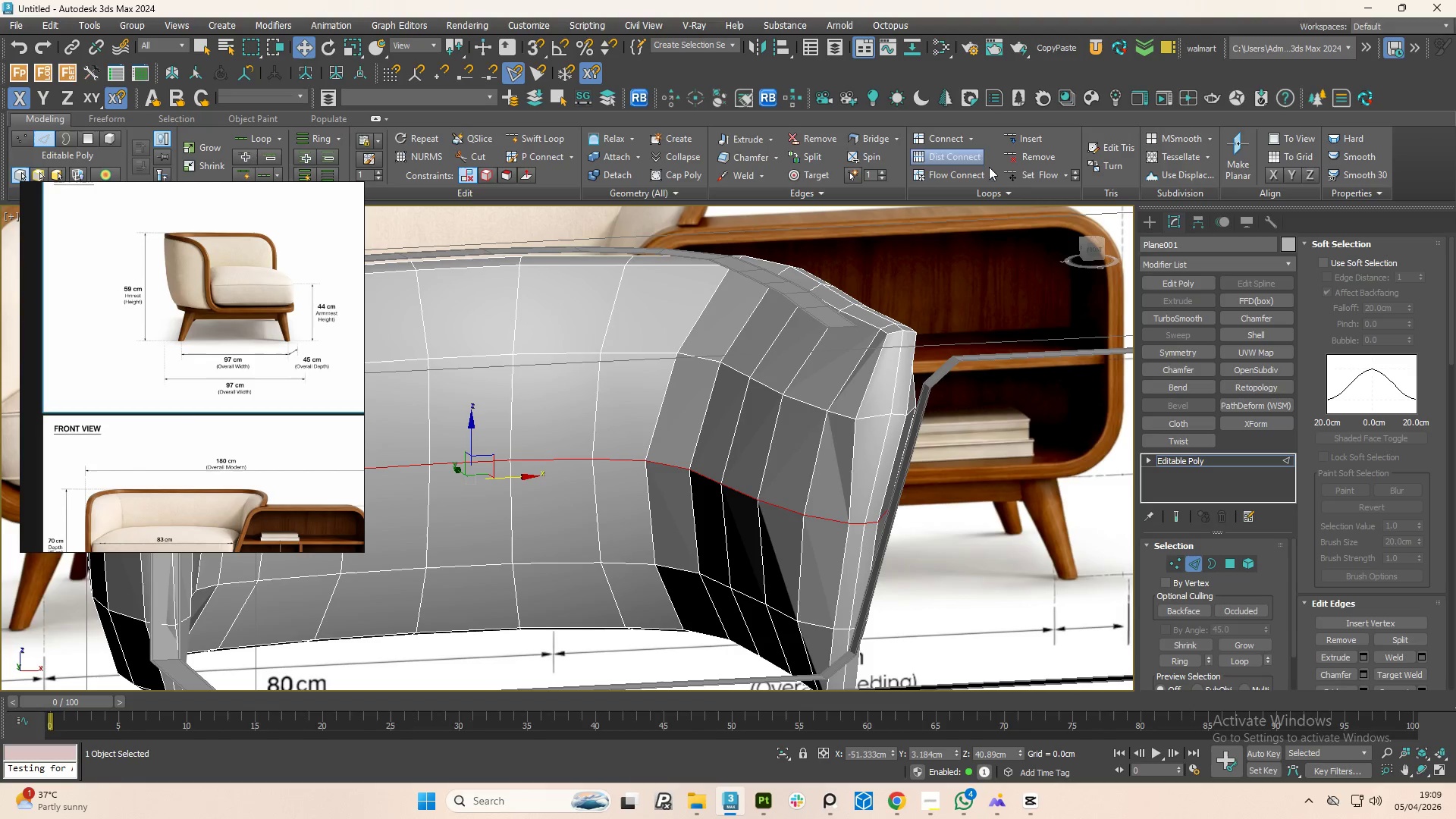 
left_click([1033, 174])
 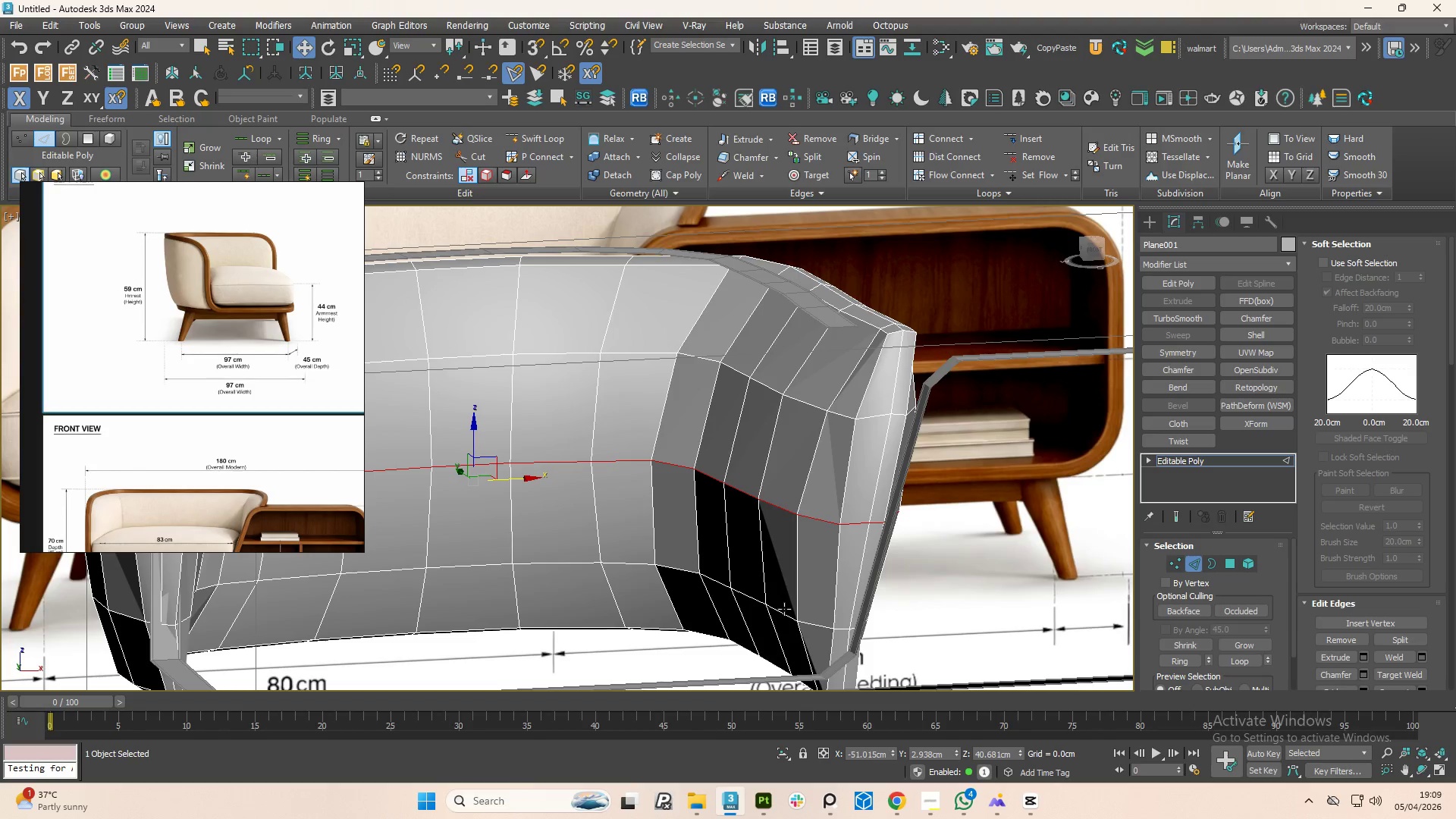 
double_click([780, 610])
 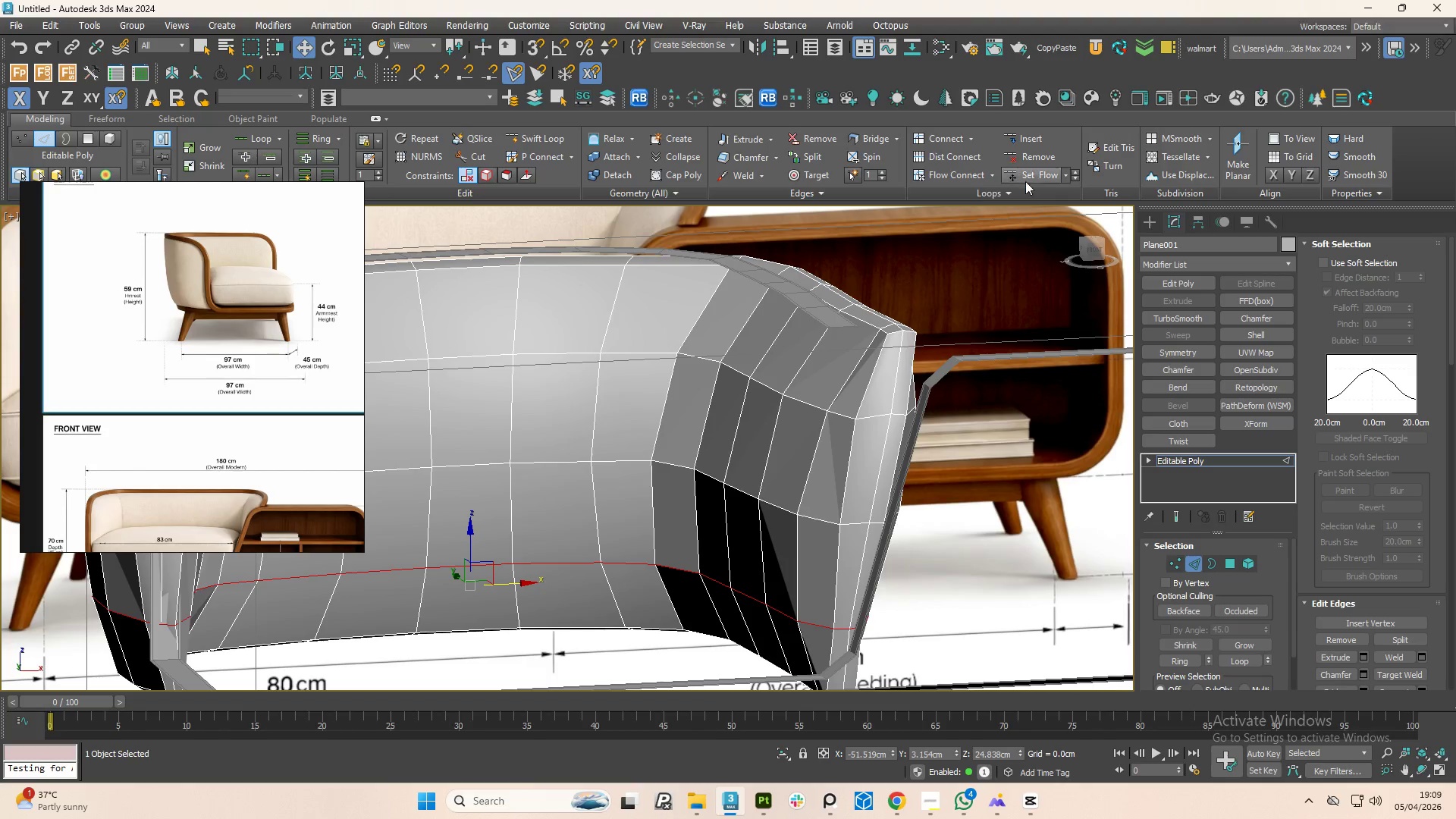 
left_click([1031, 175])
 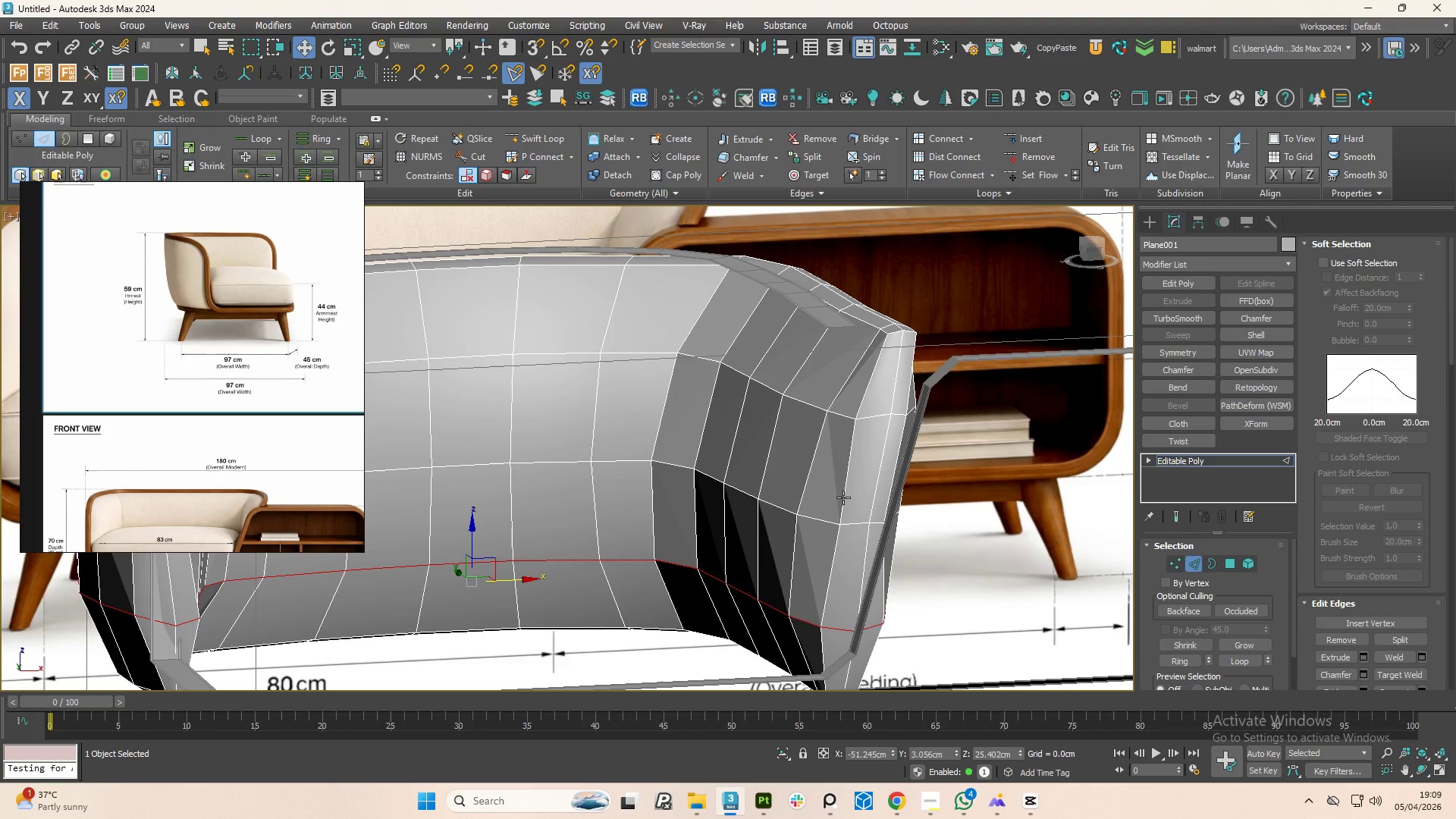 
key(Control+Z)
 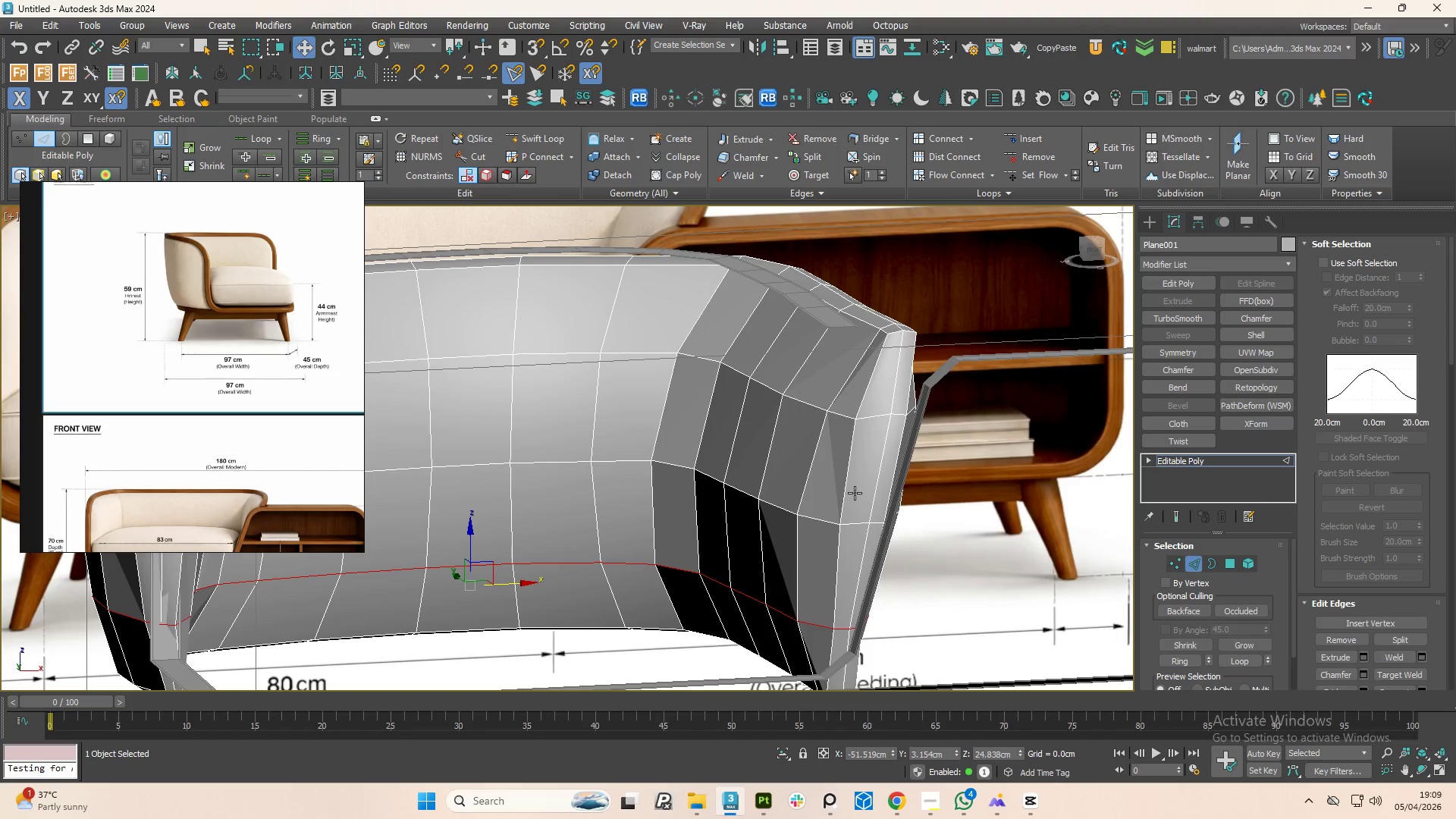 
hold_key(key=AltLeft, duration=1.52)
 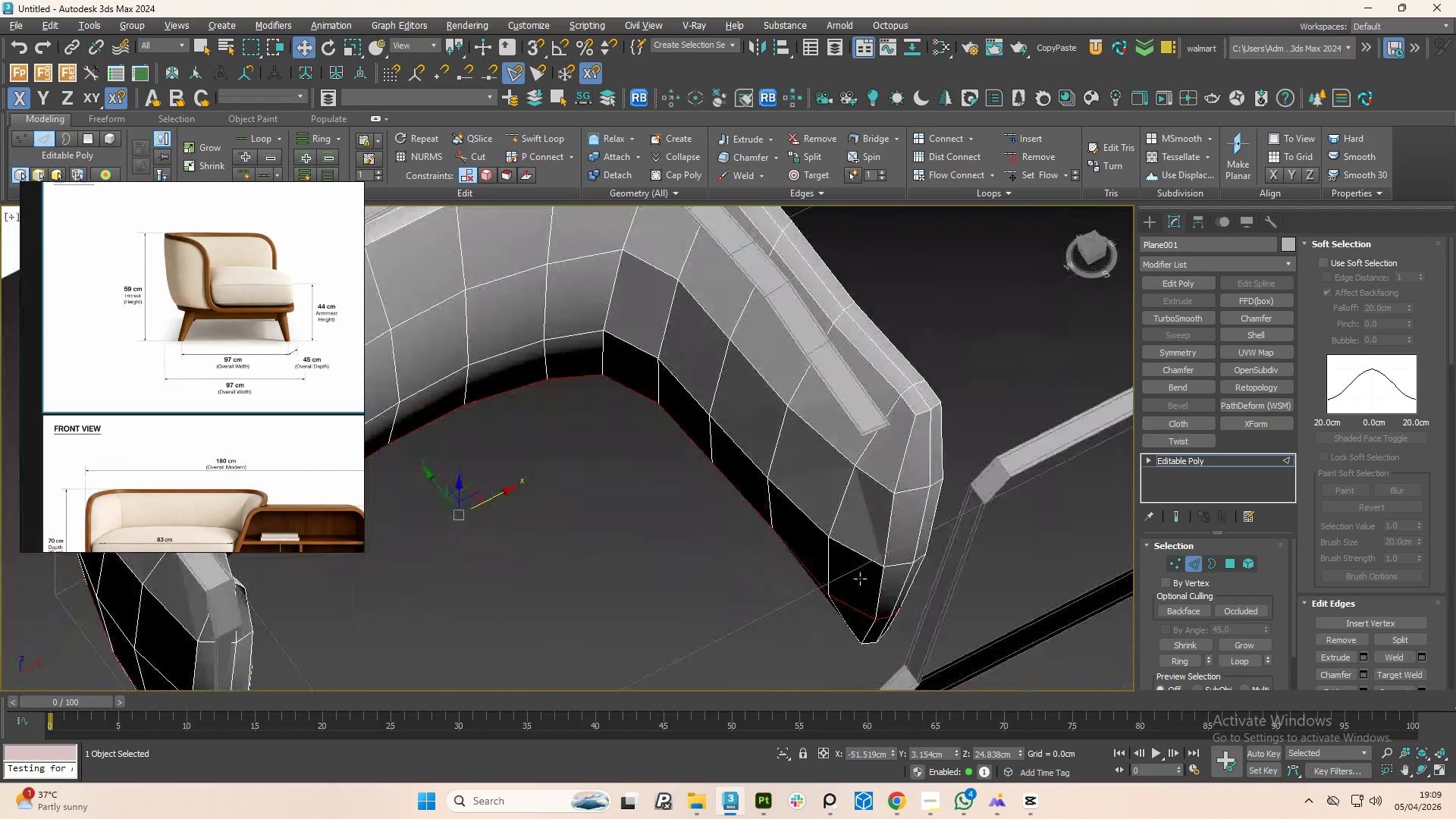 
hold_key(key=AltLeft, duration=1.5)
 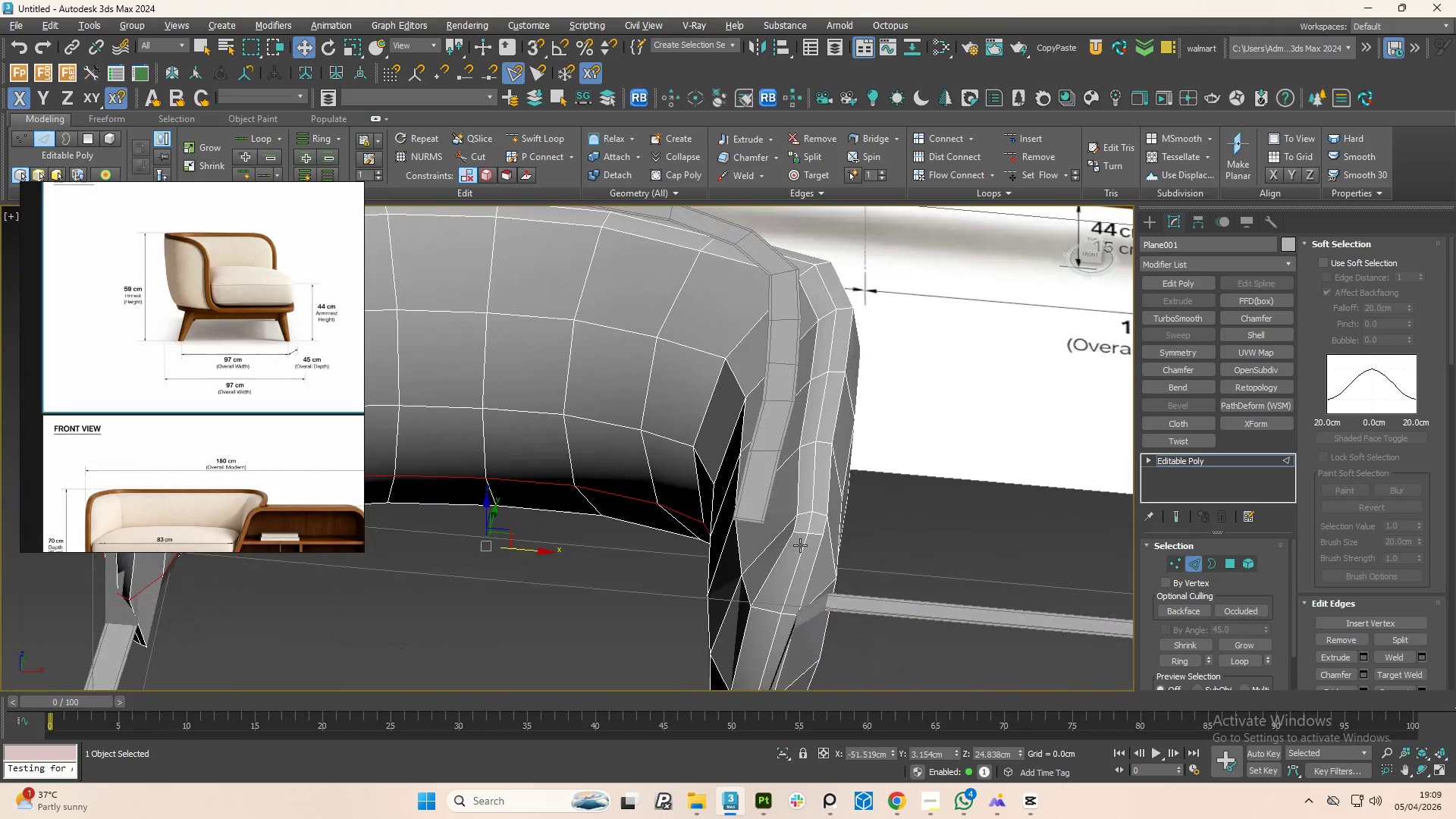 
hold_key(key=AltLeft, duration=1.25)
 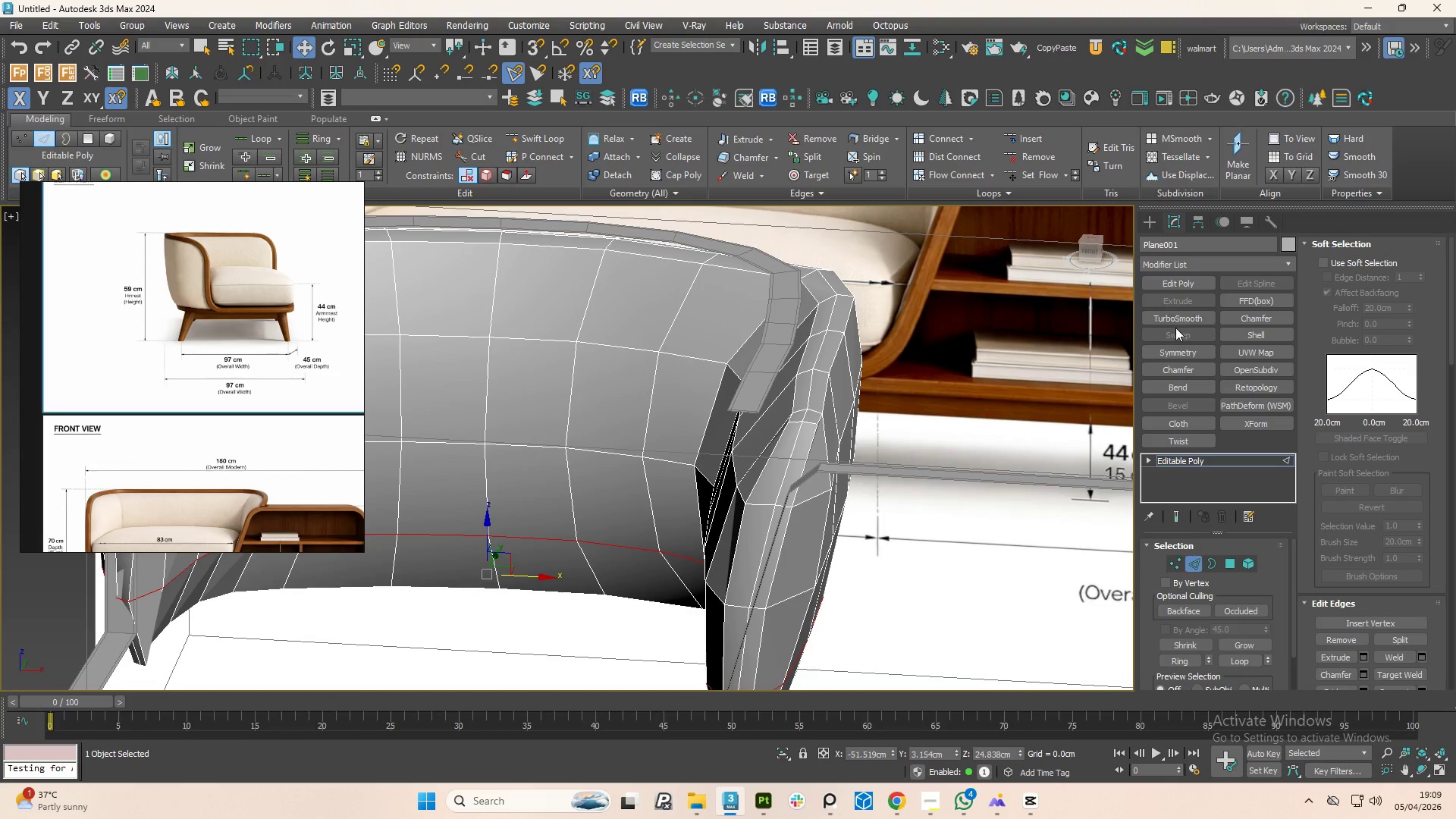 
left_click([1176, 316])
 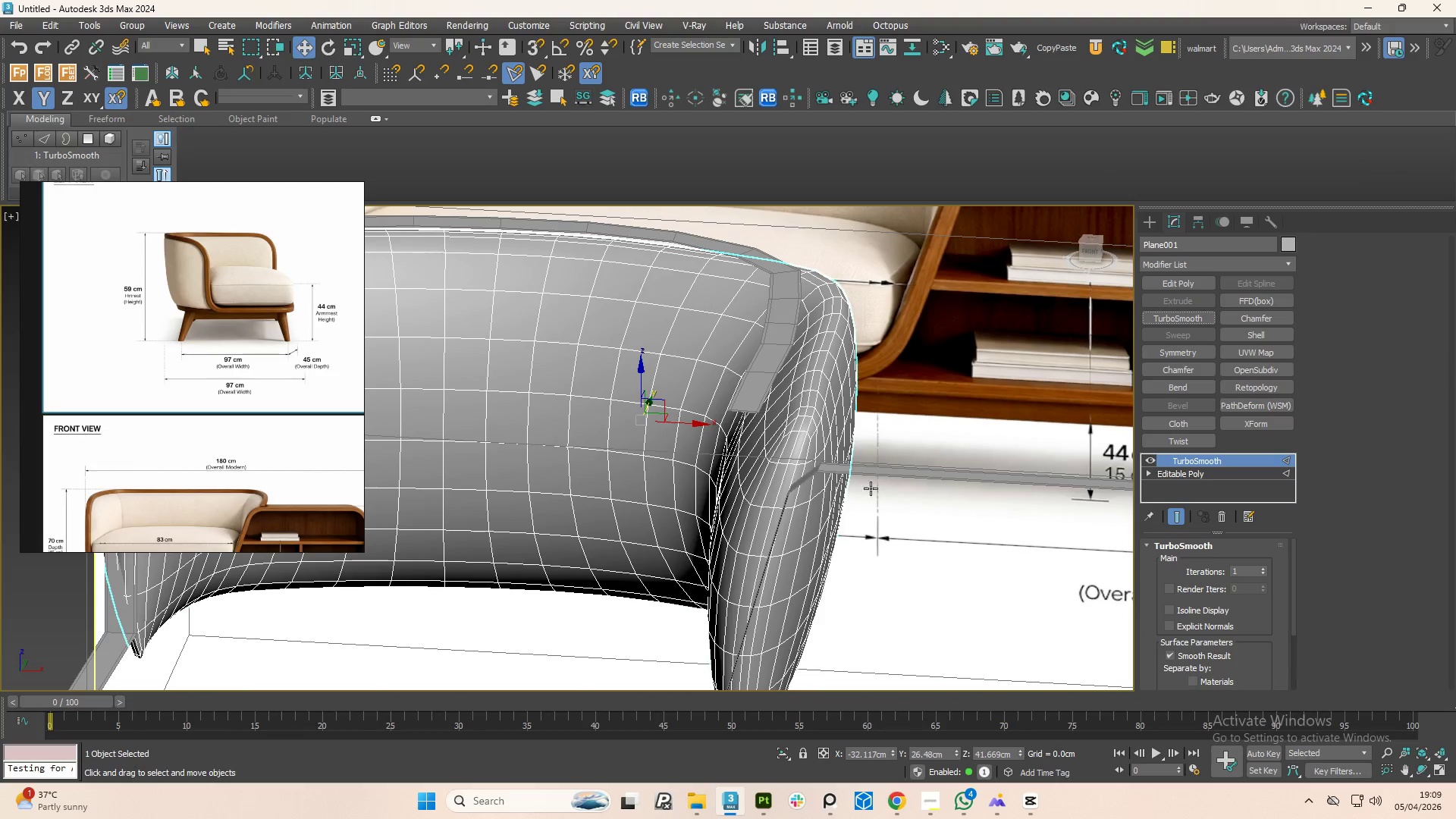 
hold_key(key=AltLeft, duration=1.5)
 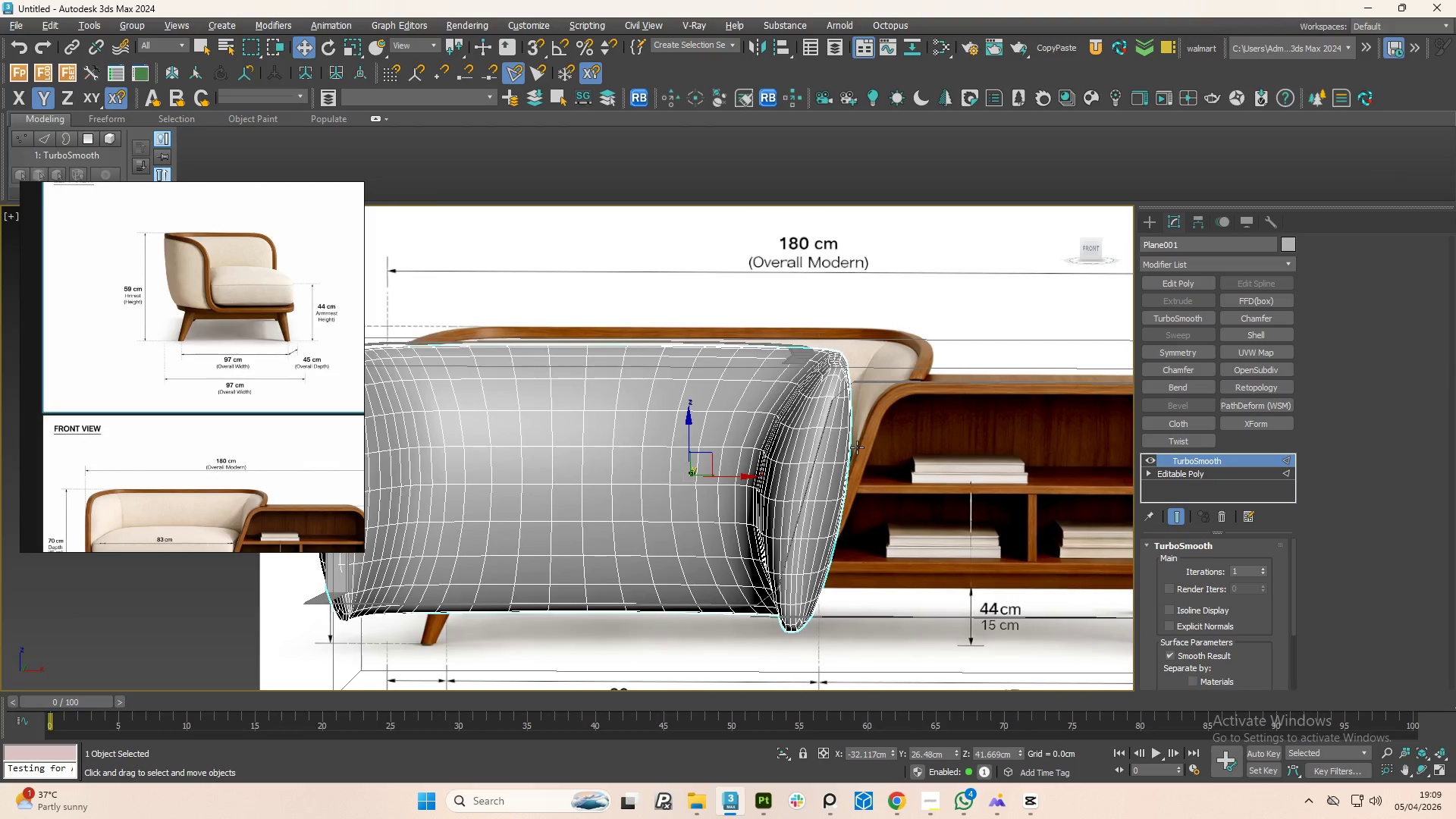 
scroll: coordinate [846, 491], scroll_direction: down, amount: 1.0
 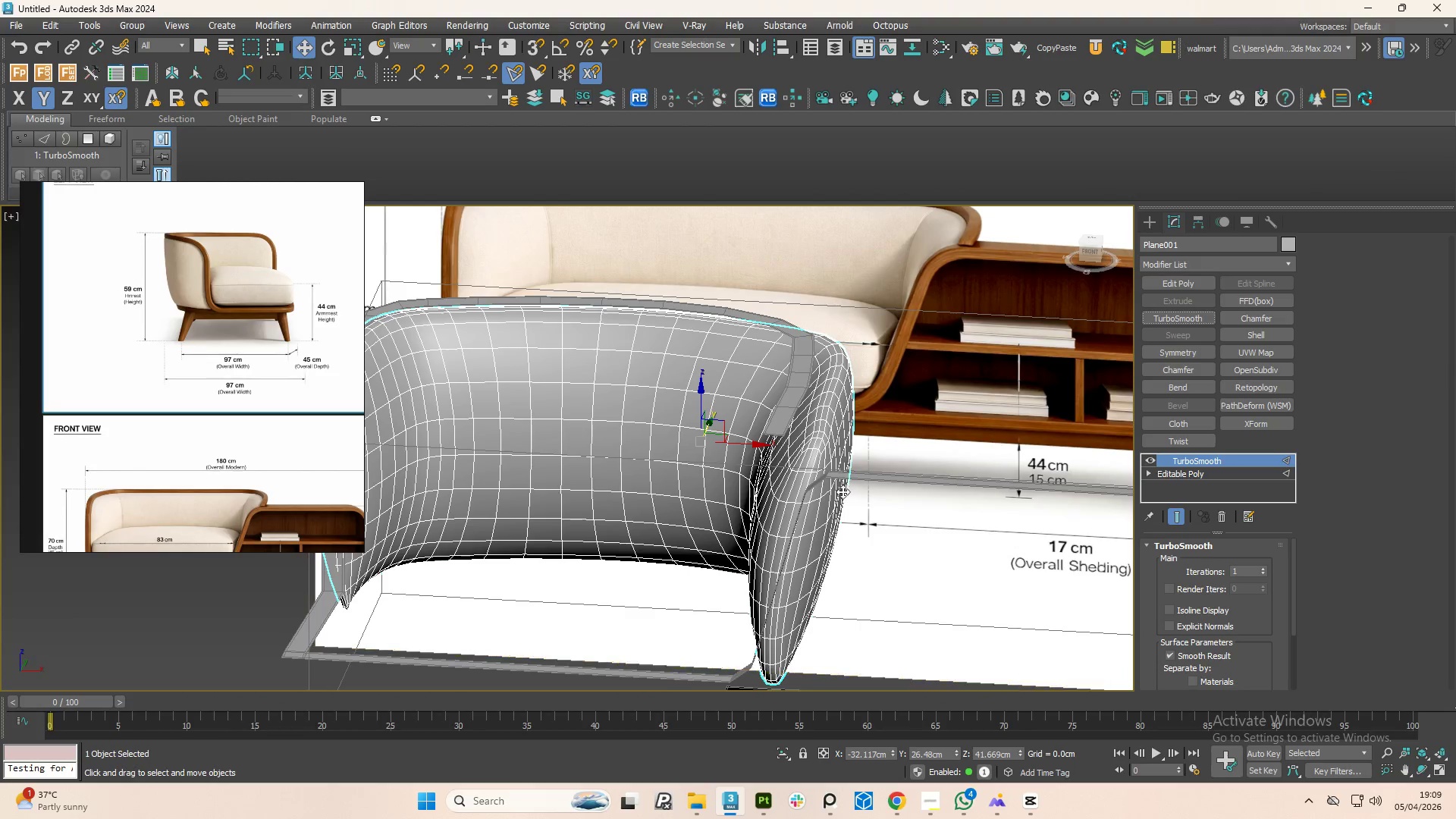 
hold_key(key=AltLeft, duration=0.53)
 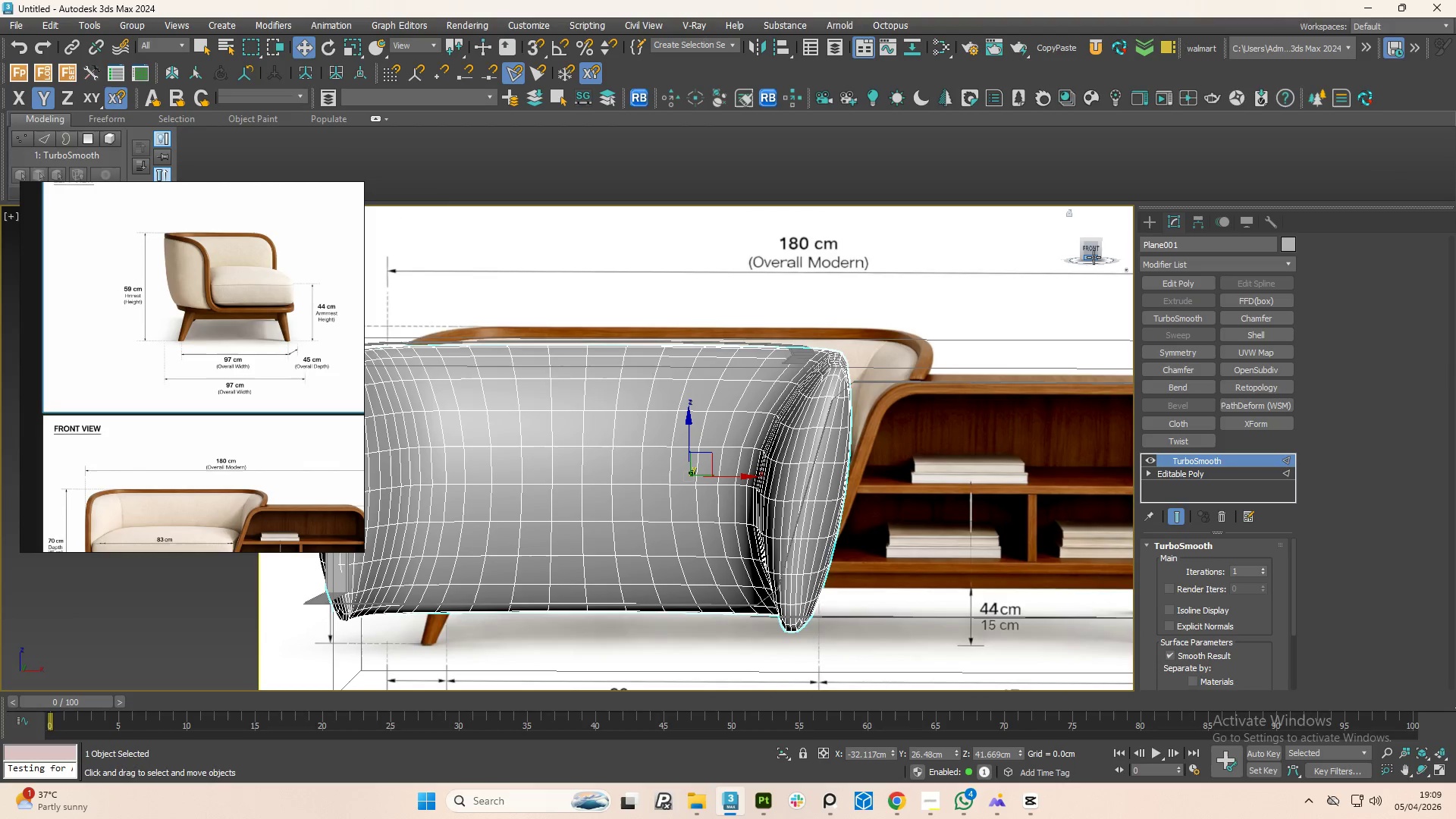 
left_click([1094, 253])
 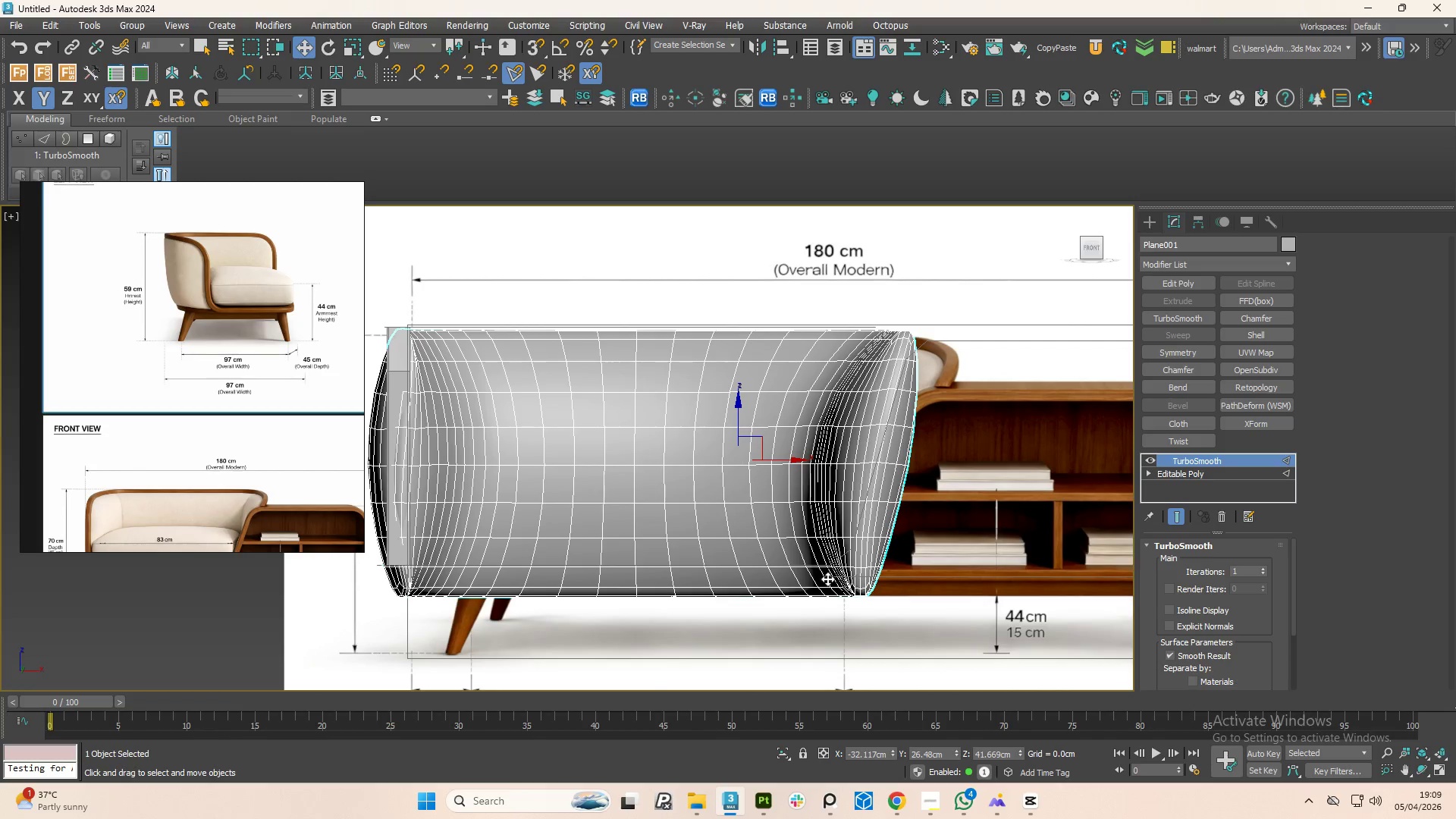 
key(1)
 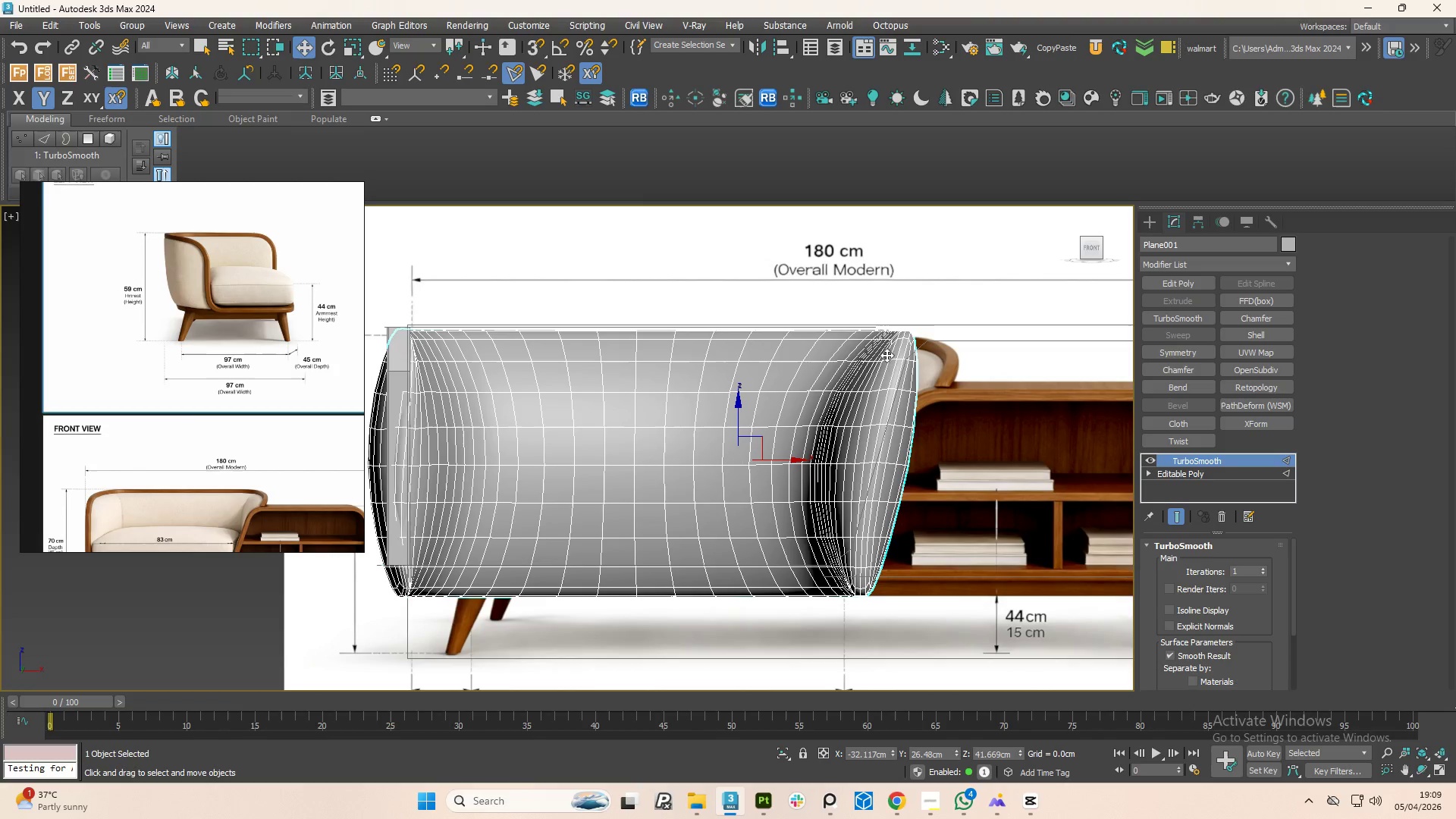 
scroll: coordinate [903, 322], scroll_direction: down, amount: 1.0
 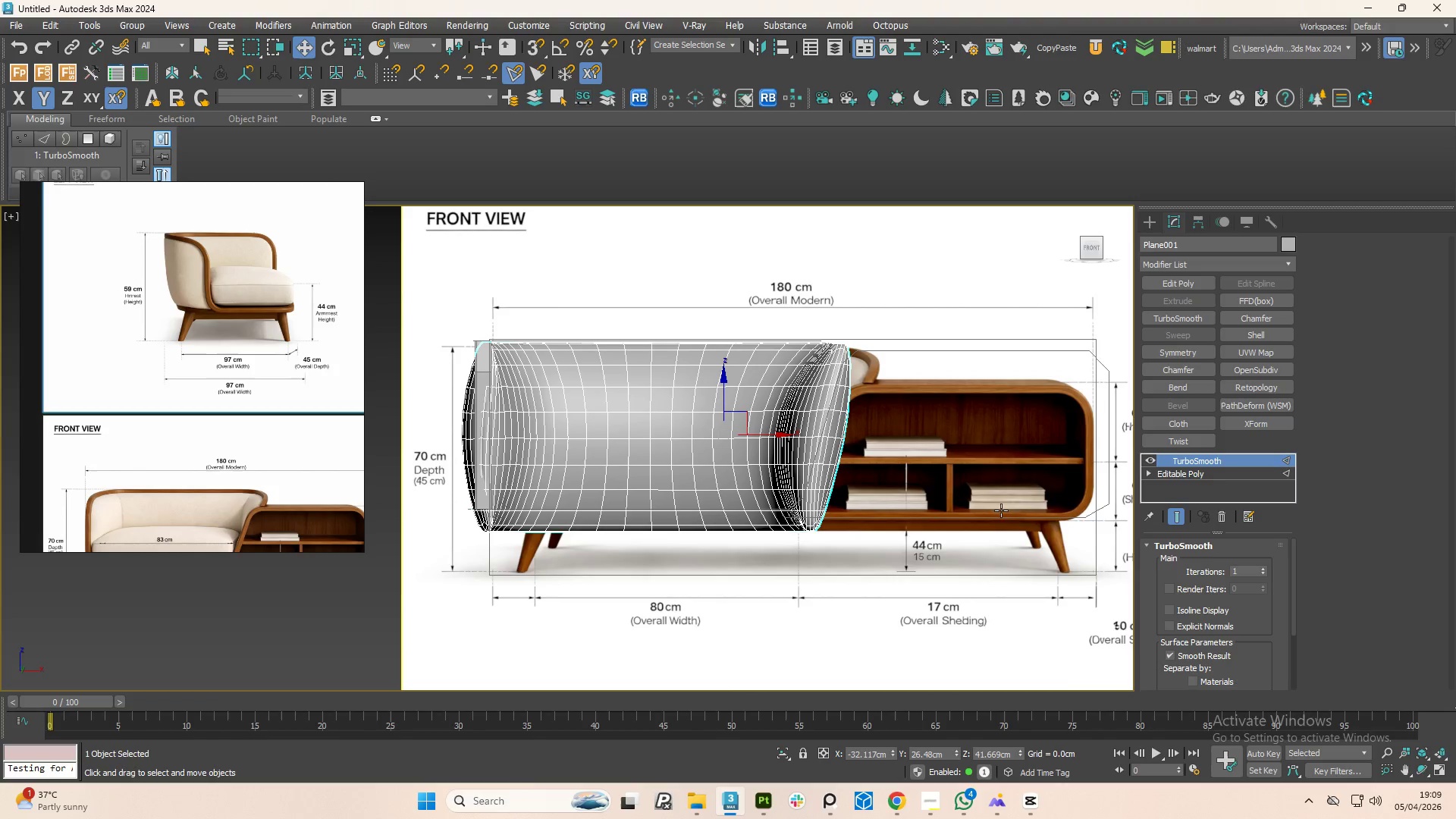 
left_click([1018, 518])
 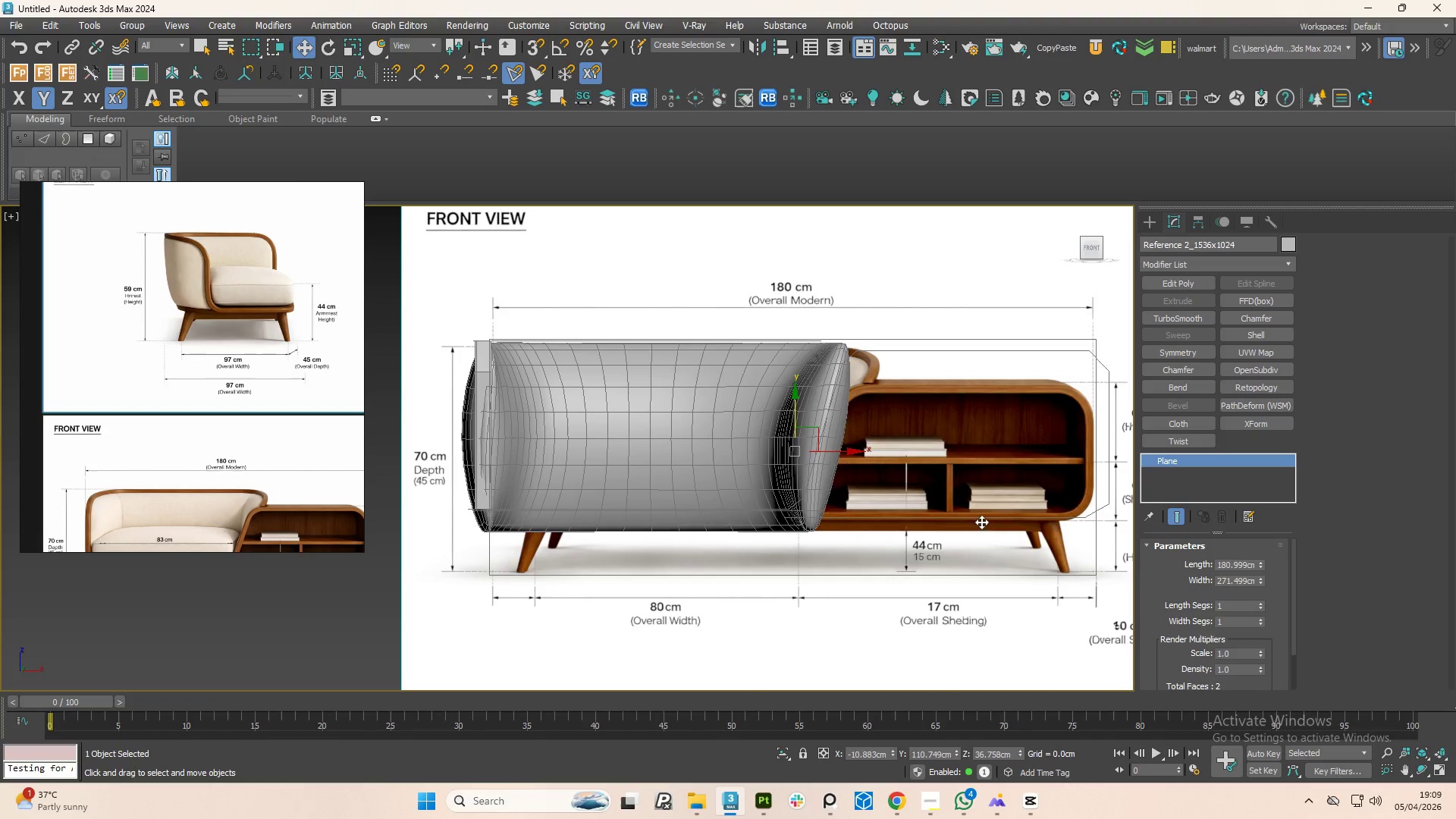 
hold_key(key=AltLeft, duration=1.5)
 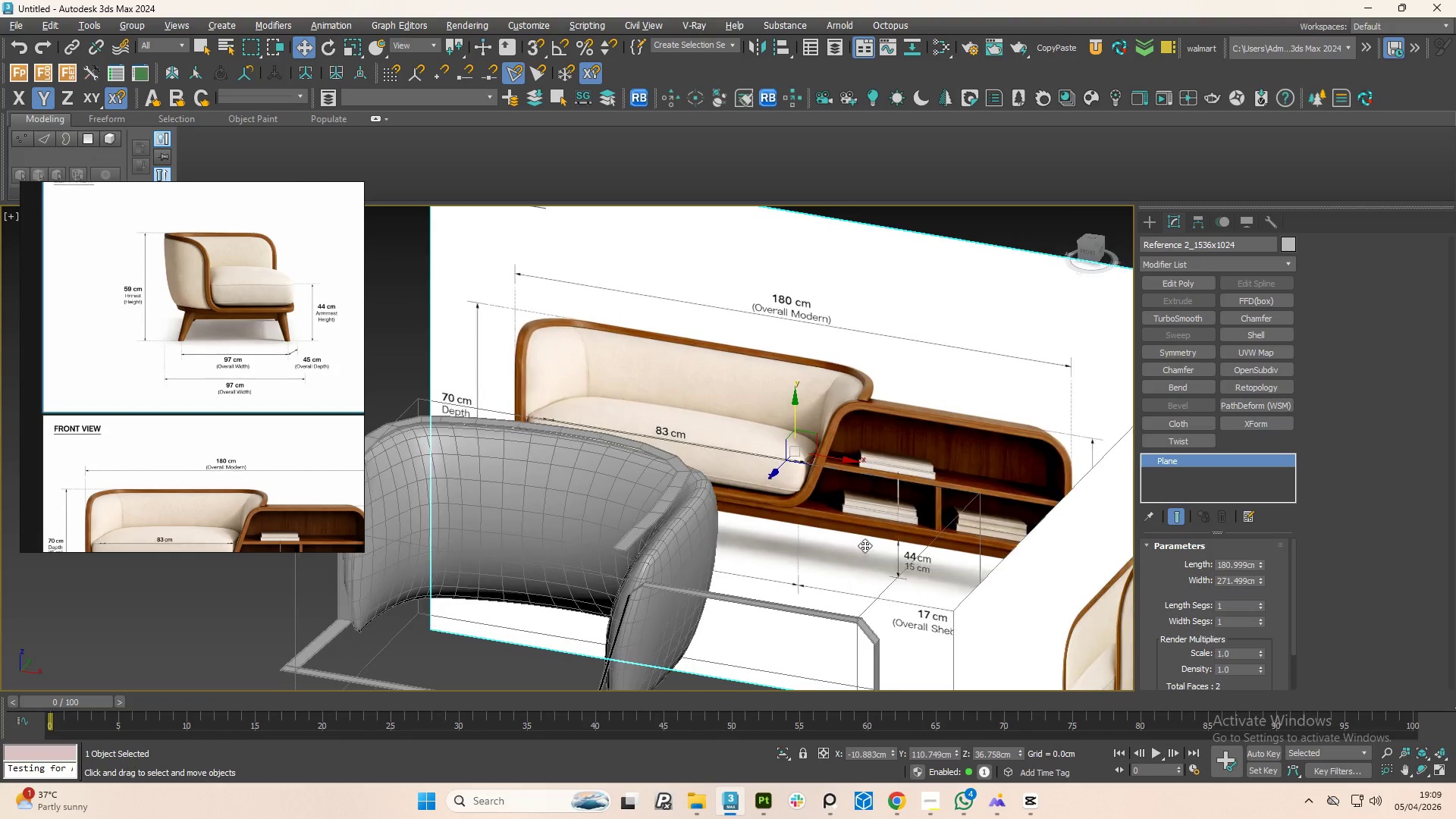 
hold_key(key=AltLeft, duration=1.52)
 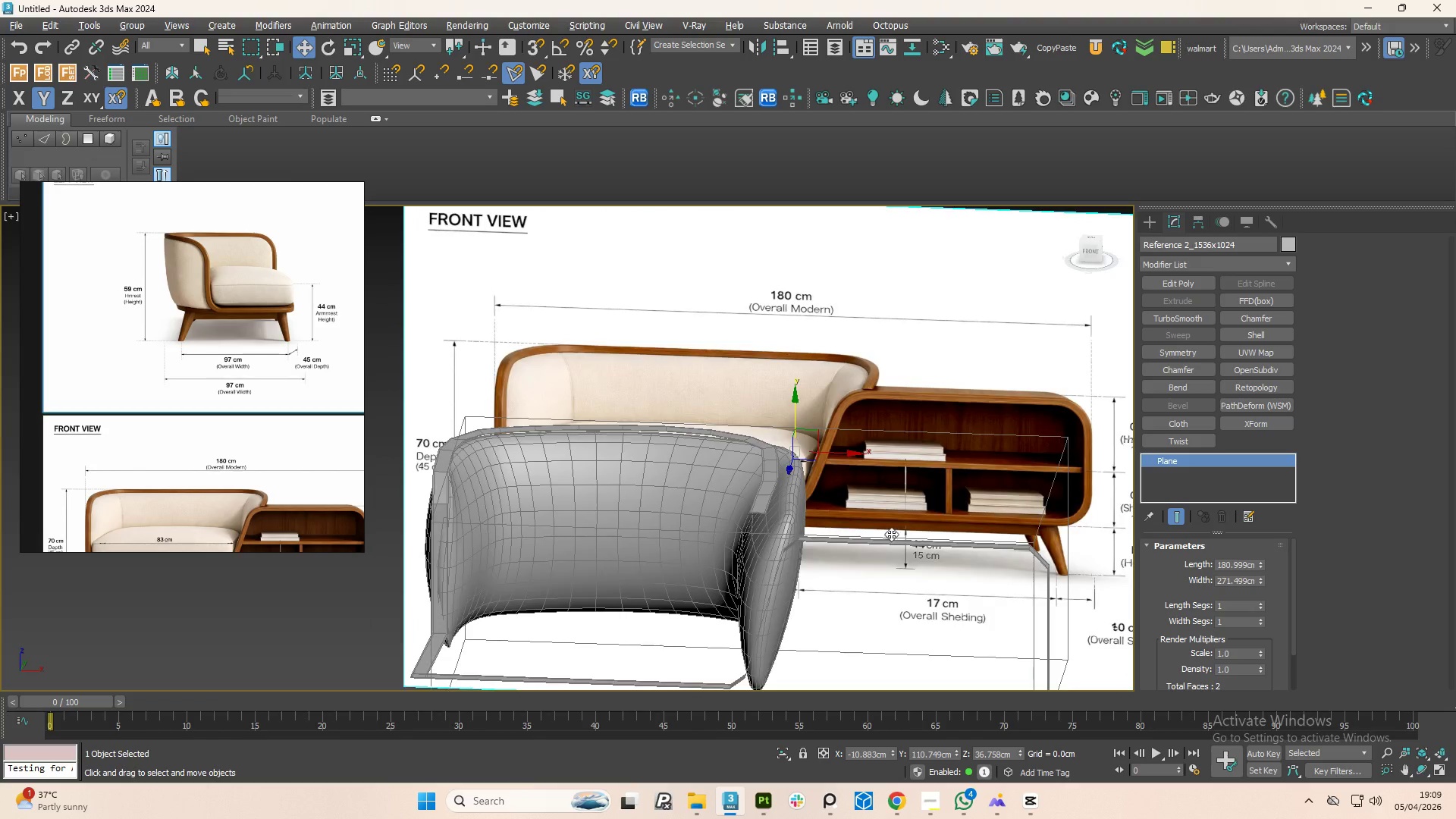 
hold_key(key=AltLeft, duration=1.2)
 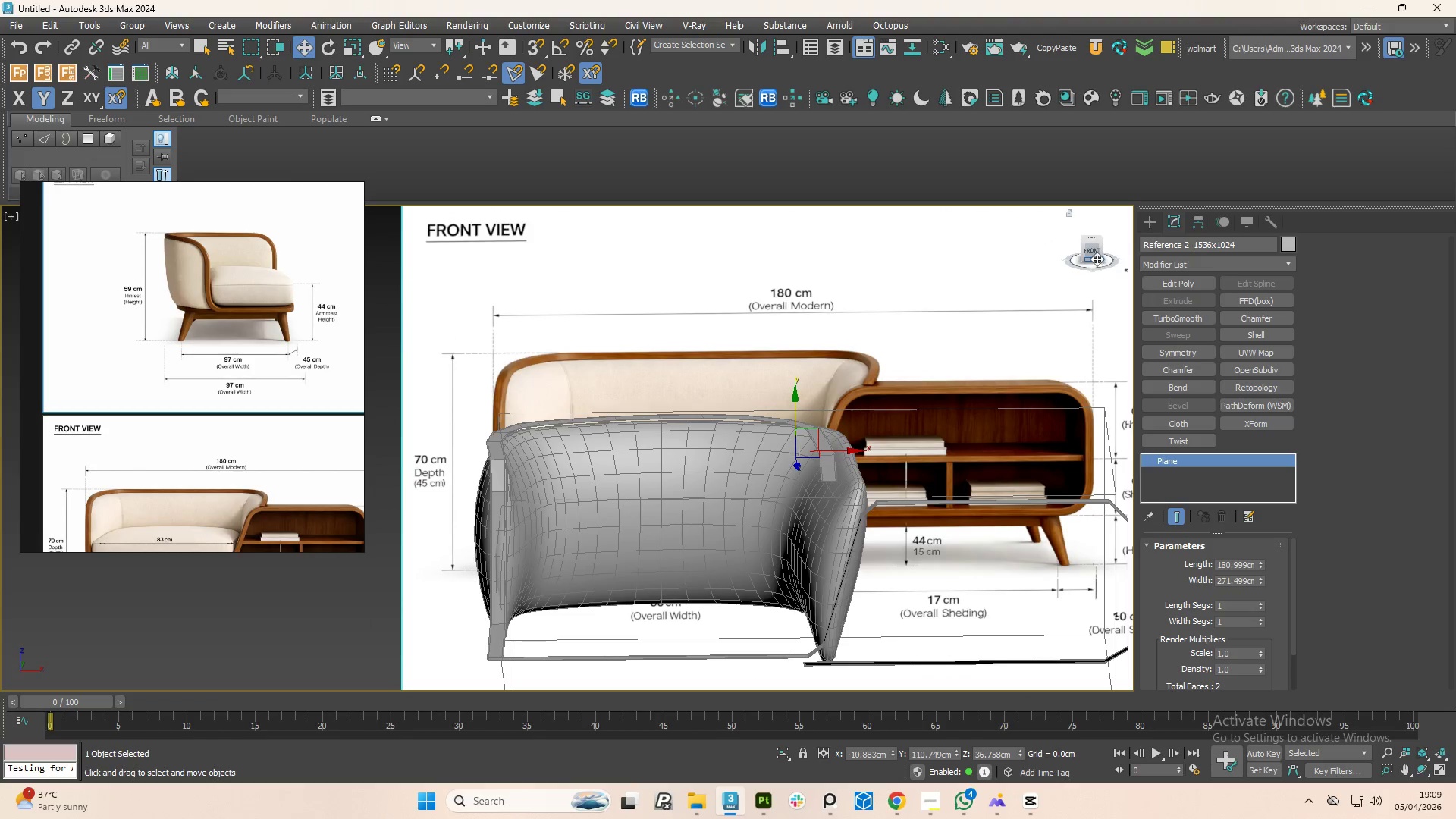 
left_click([1089, 255])
 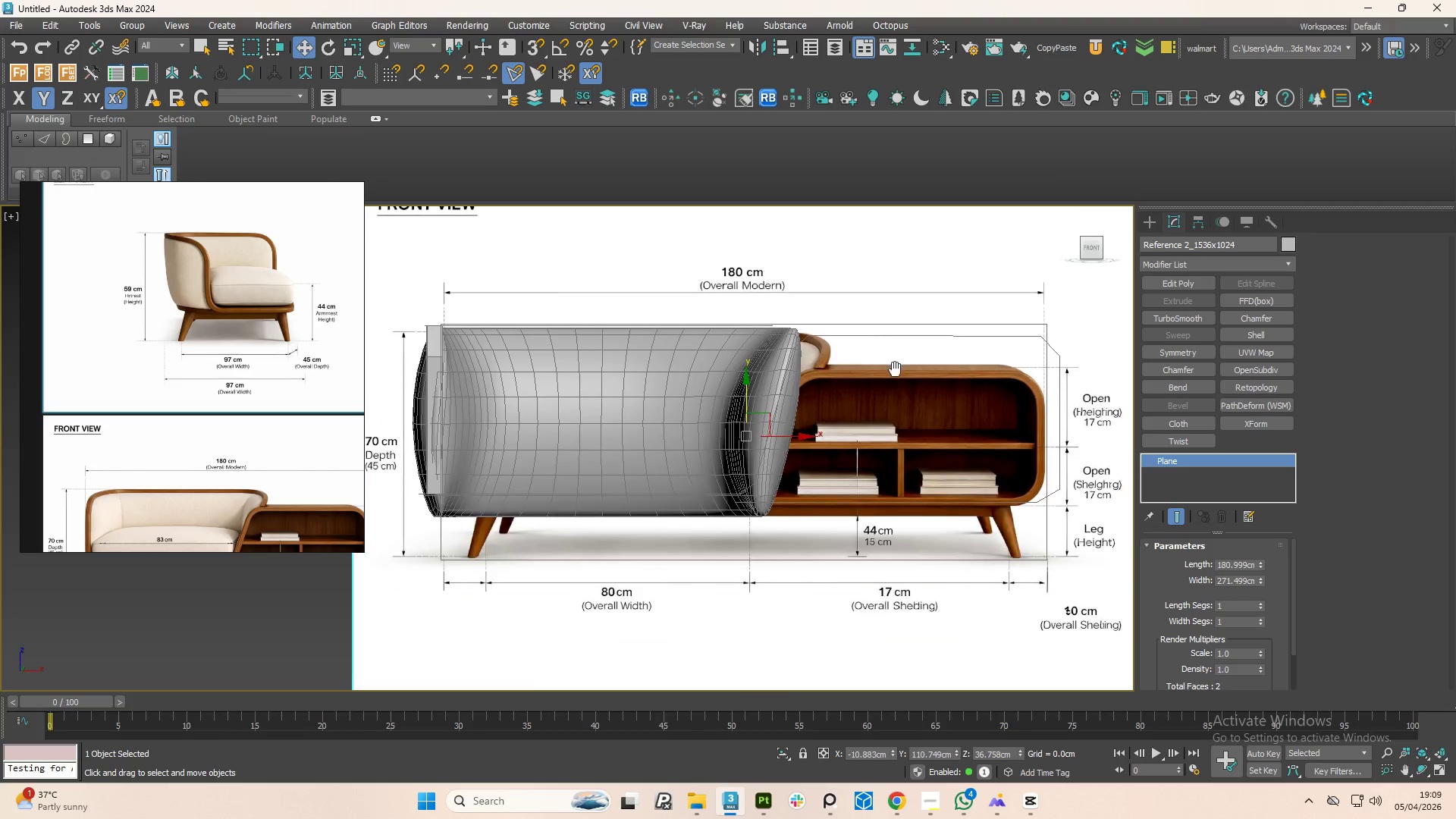 
key(1)
 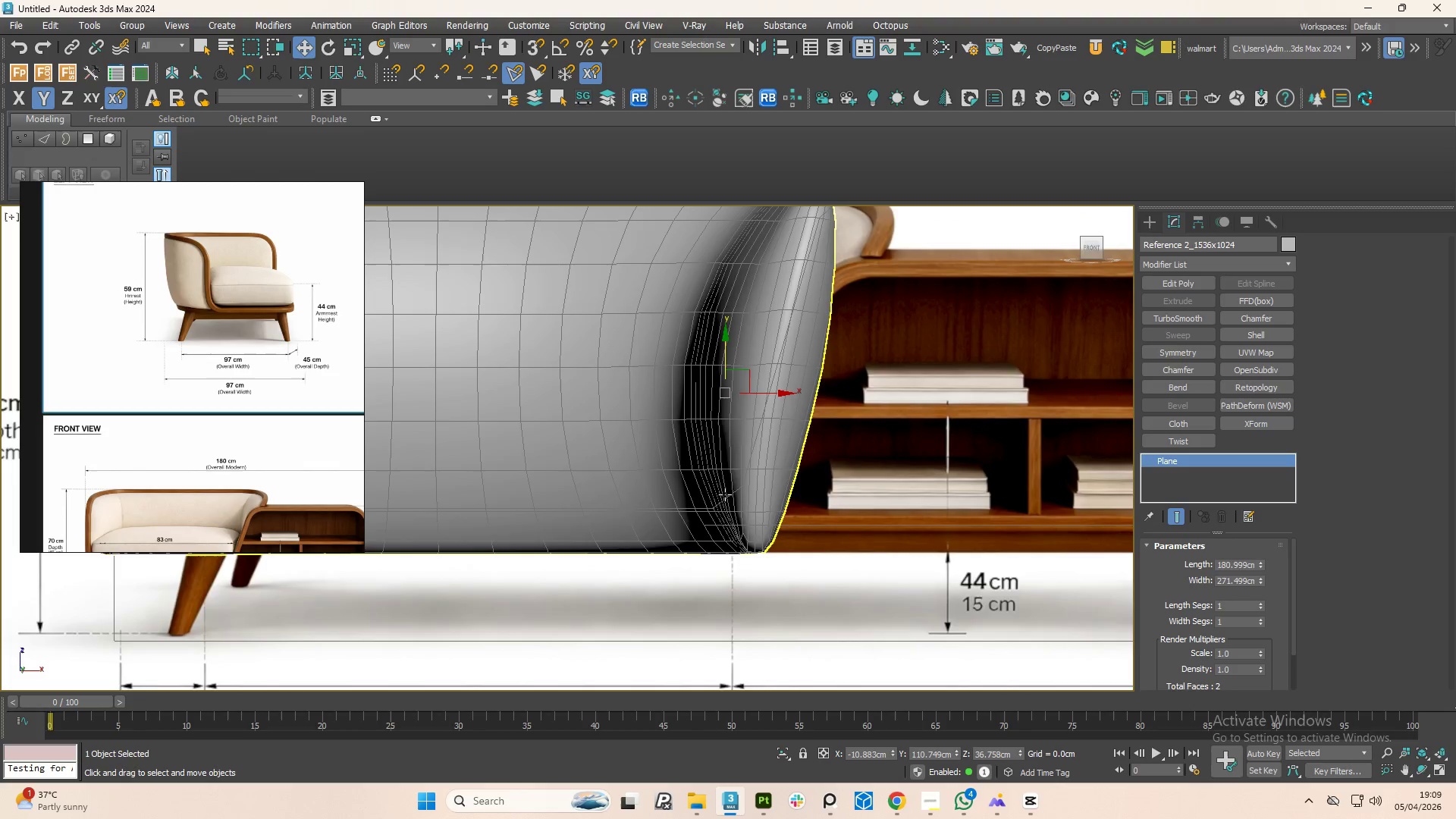 
scroll: coordinate [759, 495], scroll_direction: up, amount: 2.0
 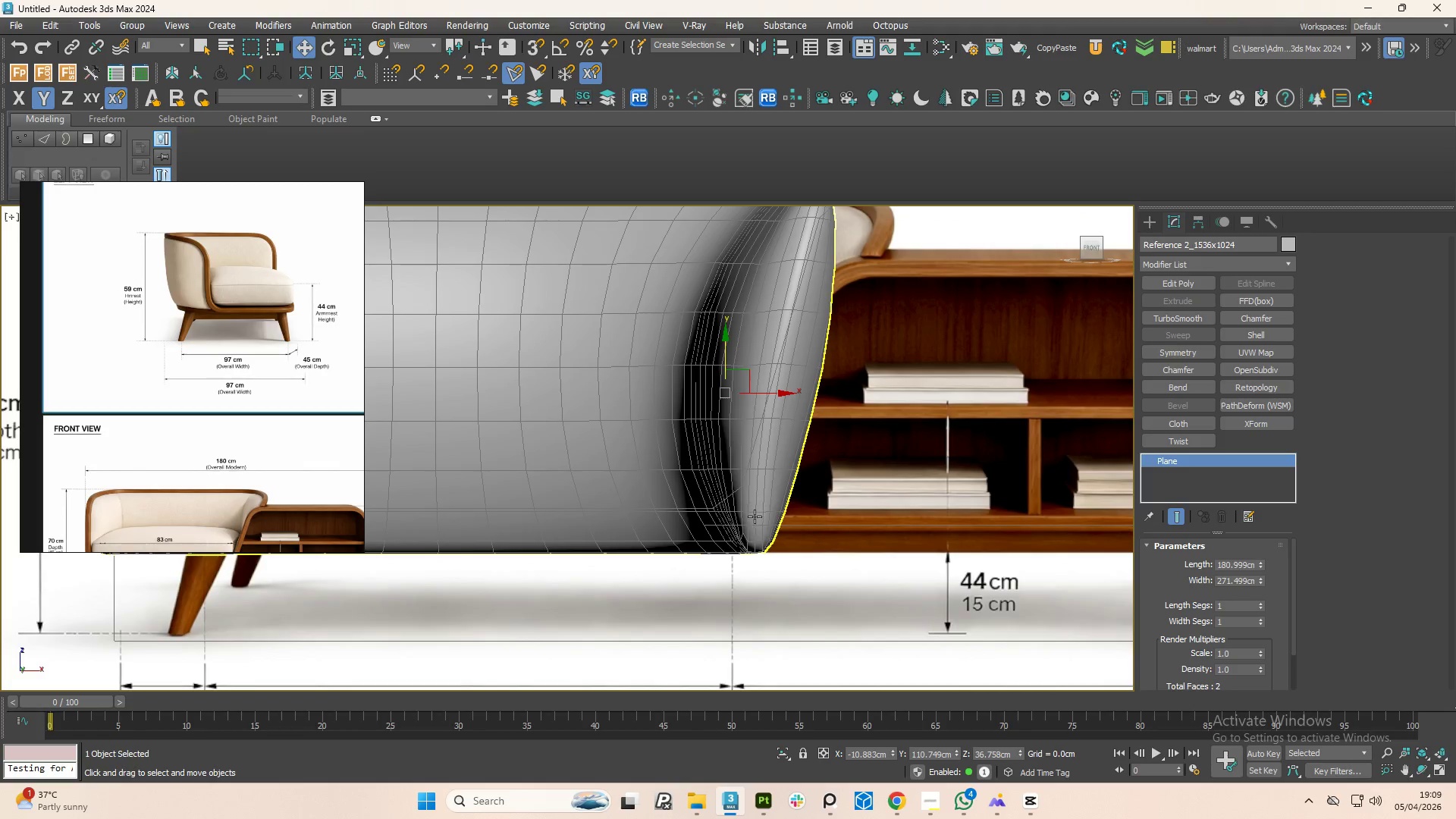 
scroll: coordinate [726, 497], scroll_direction: down, amount: 2.0
 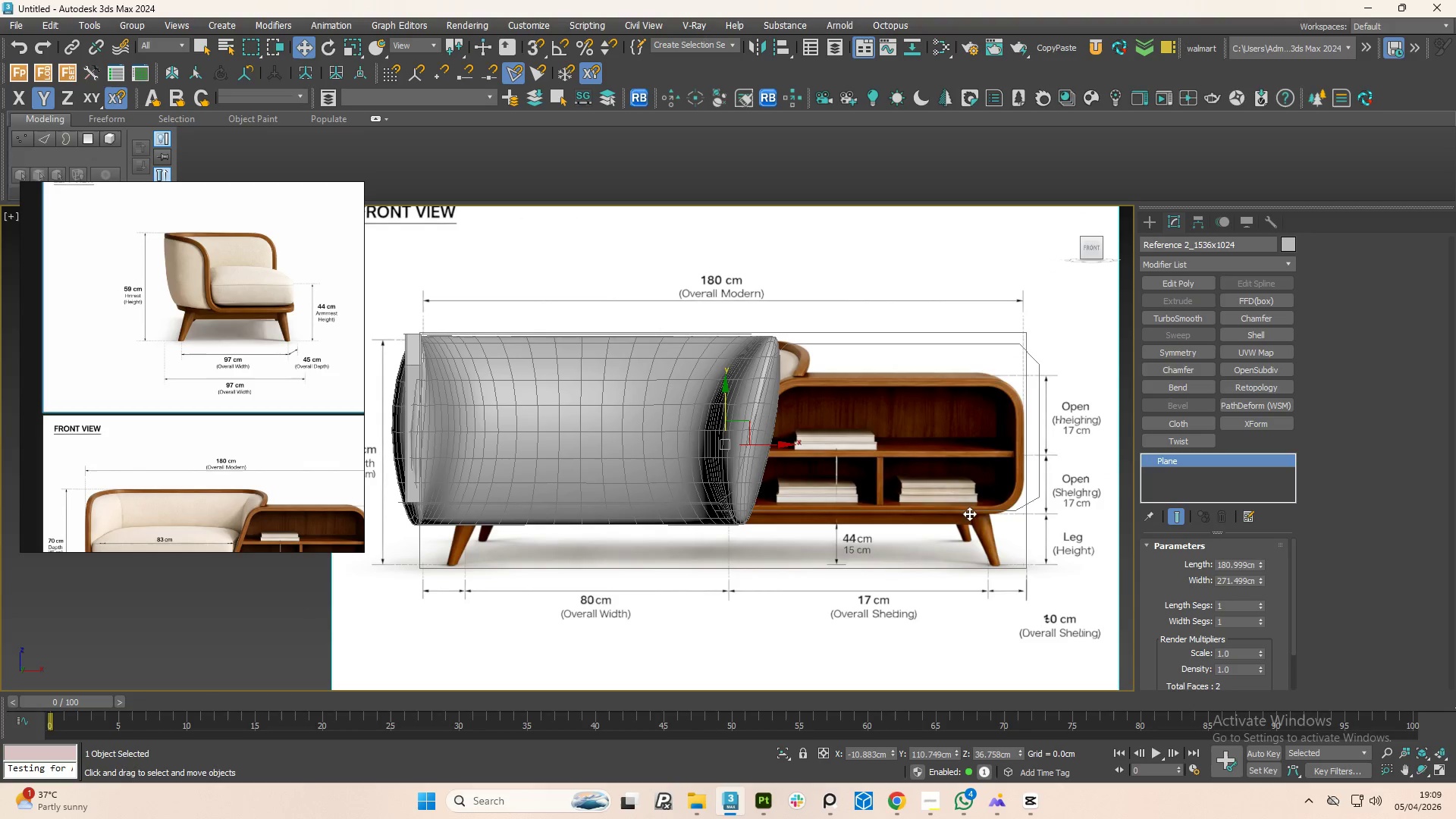 
left_click([975, 510])
 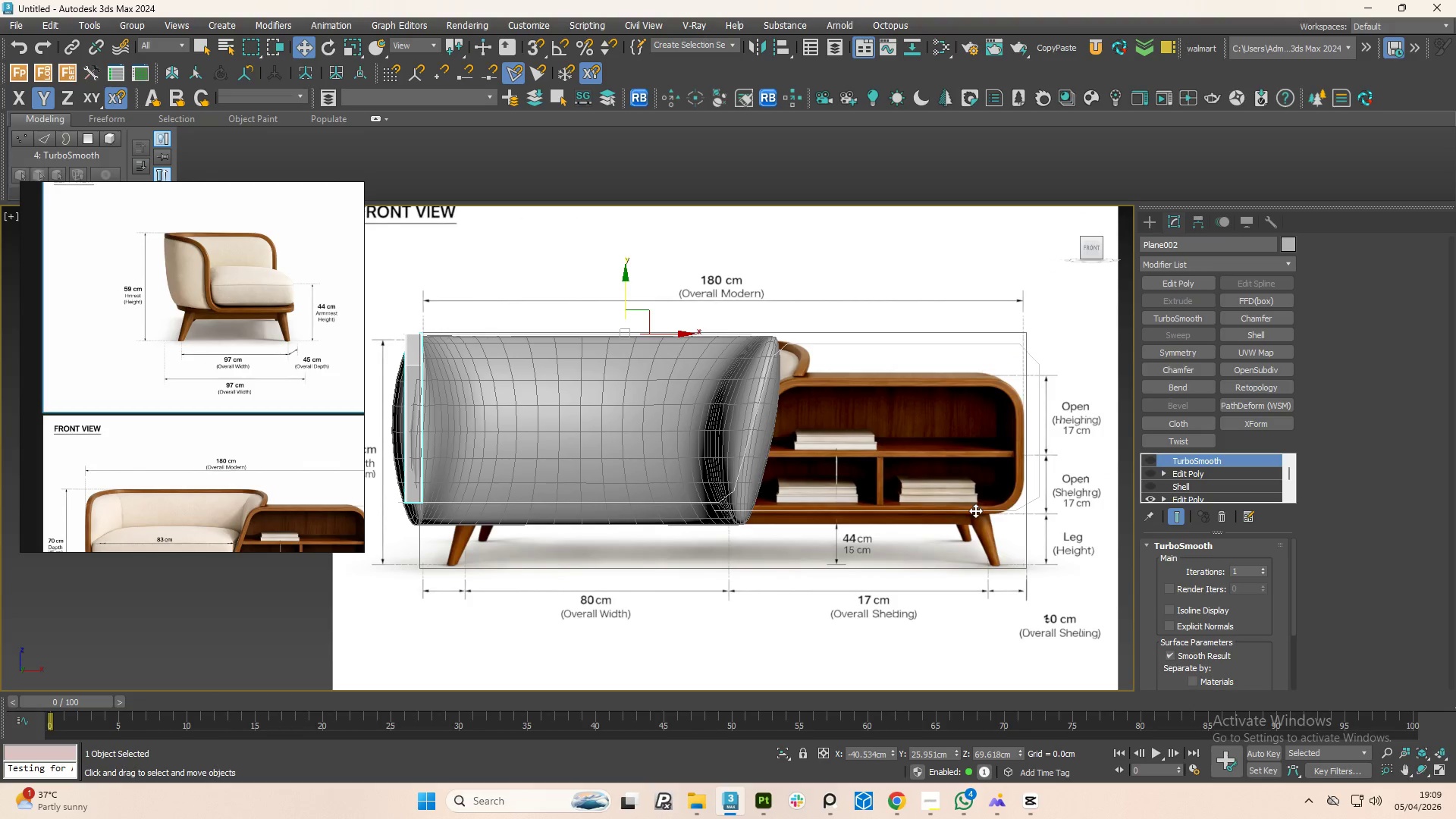 
key(1)
 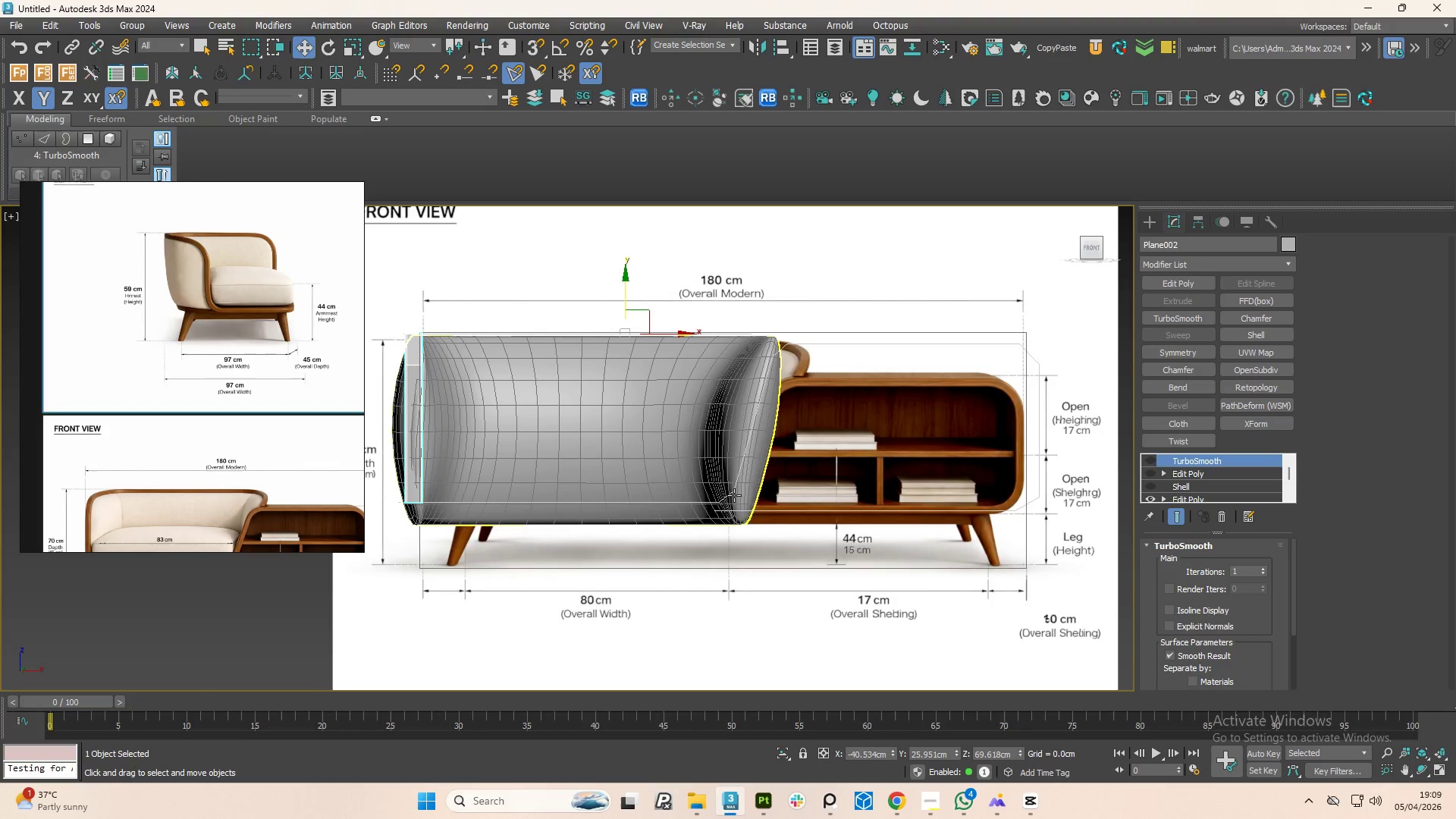 
scroll: coordinate [734, 495], scroll_direction: up, amount: 3.0
 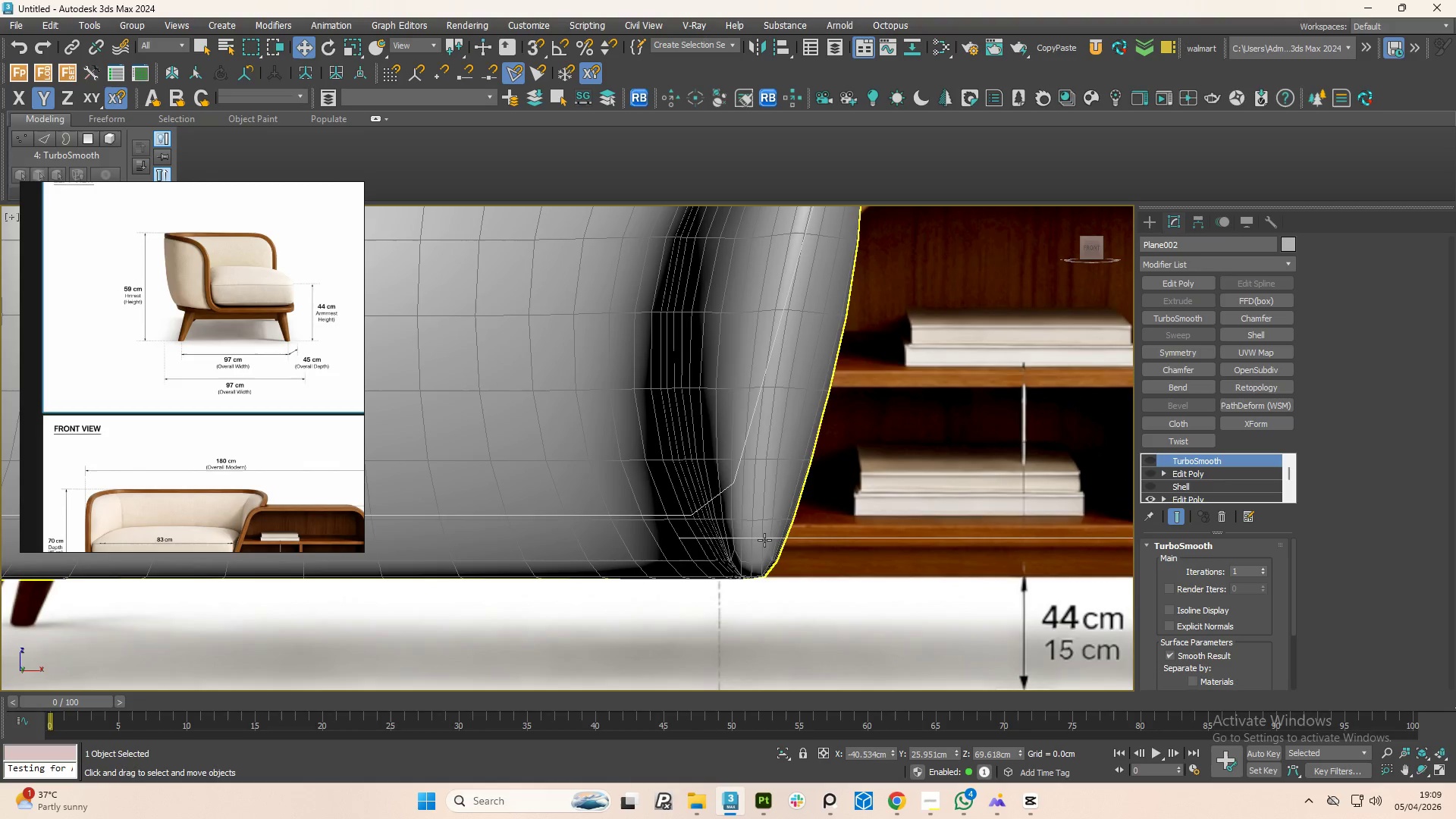 
left_click([764, 538])
 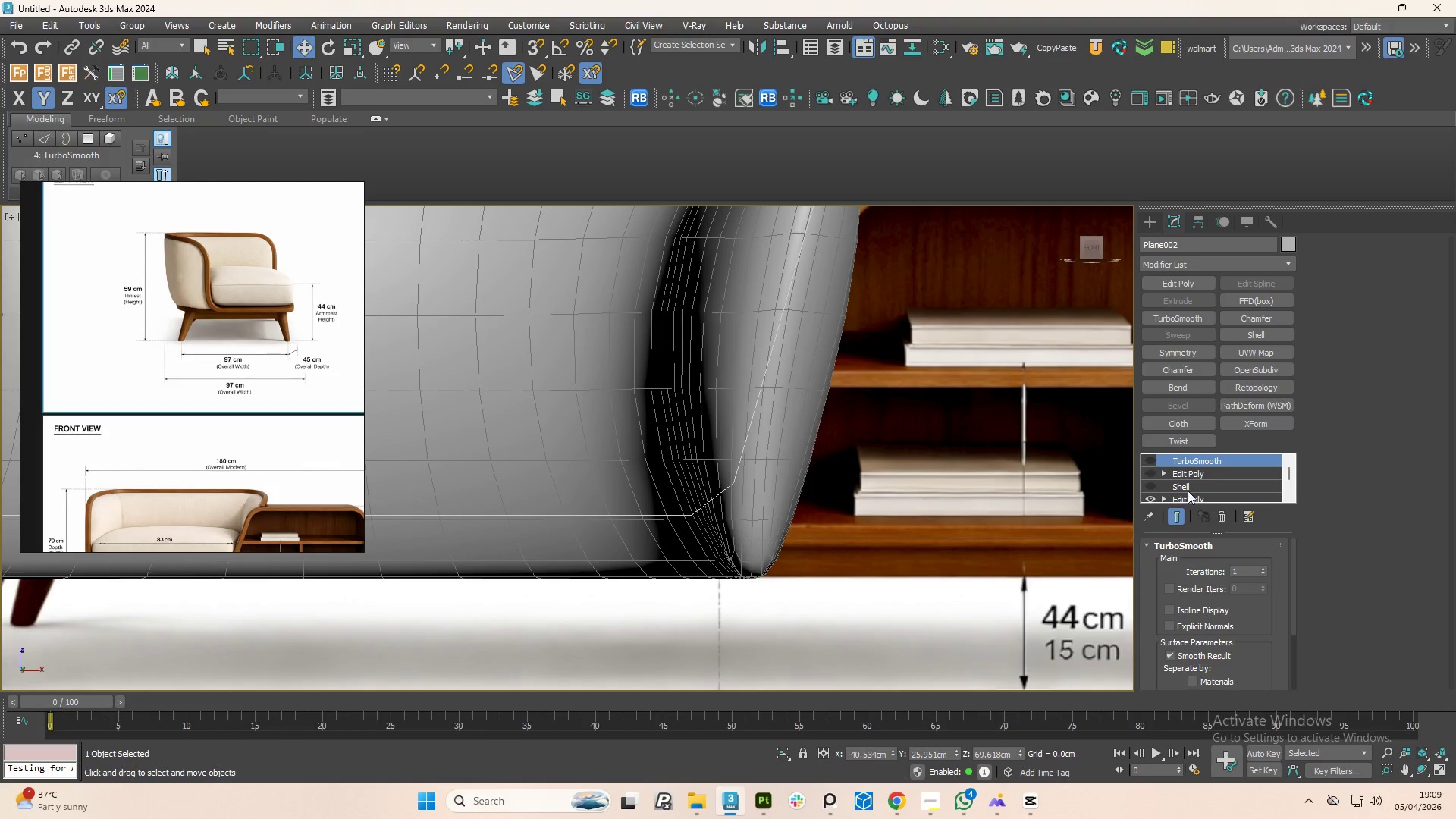 
left_click([1188, 498])
 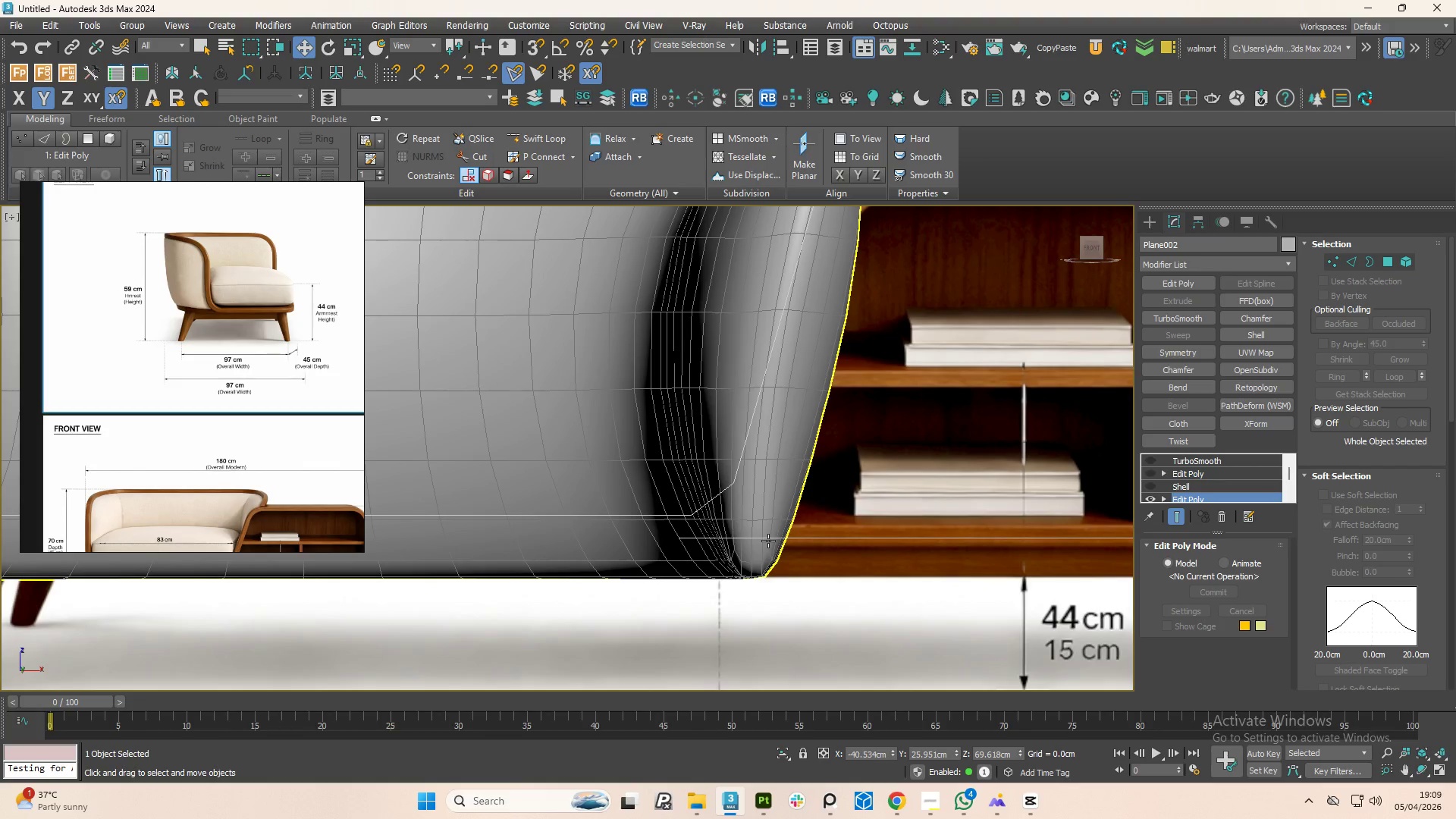 
left_click([767, 536])
 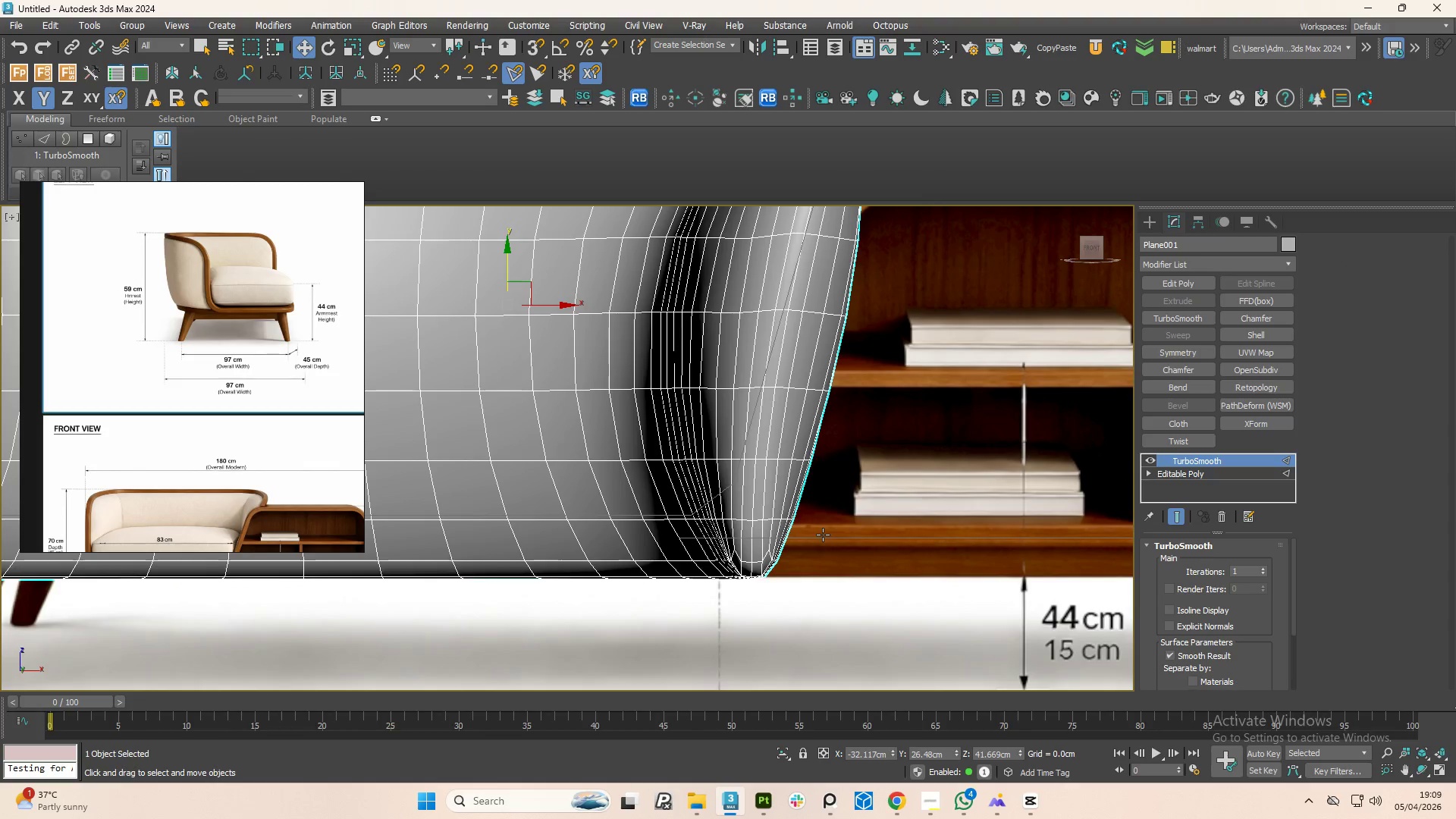 
left_click([830, 538])
 